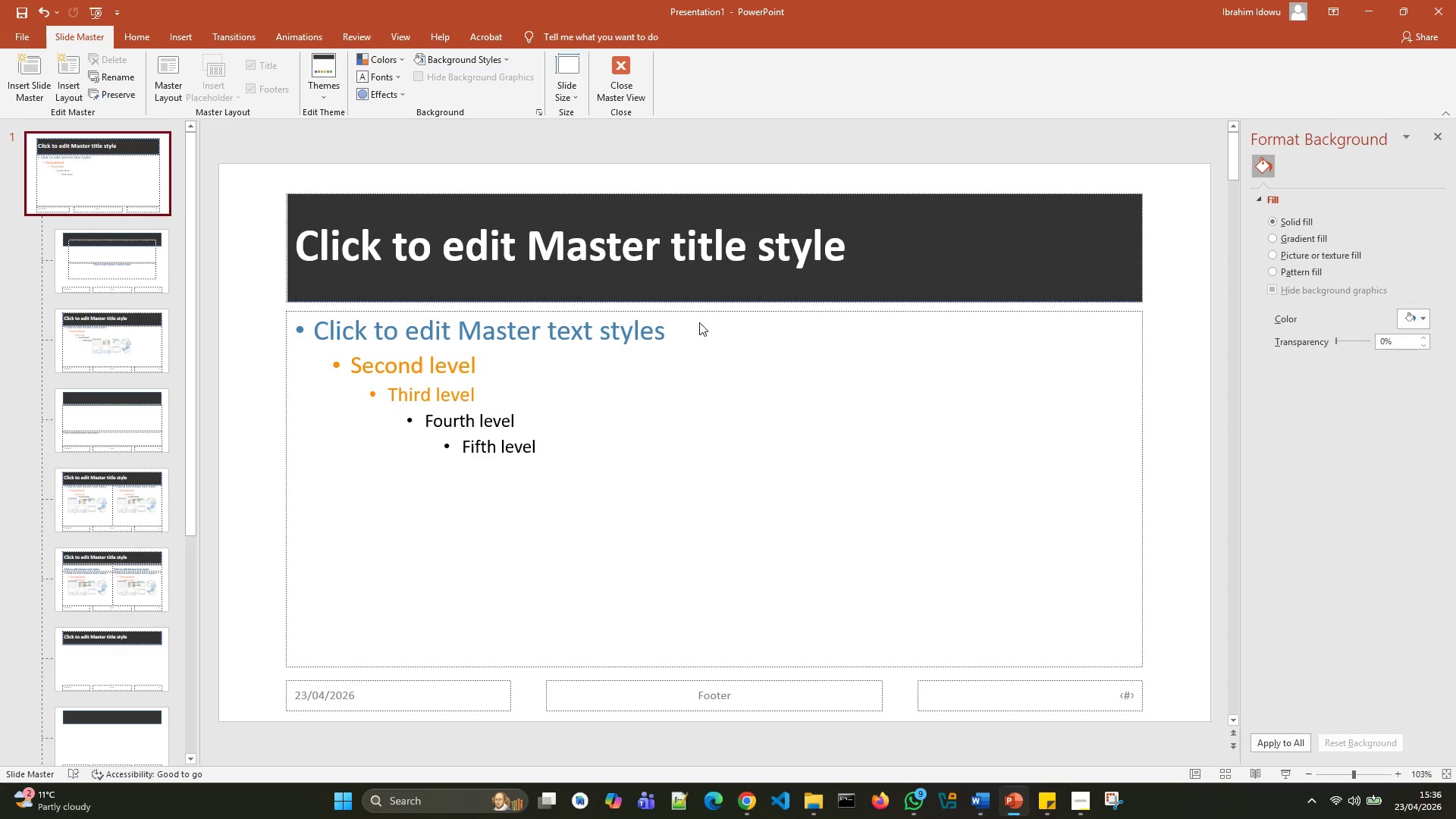 
scroll: coordinate [698, 322], scroll_direction: up, amount: 2.0
 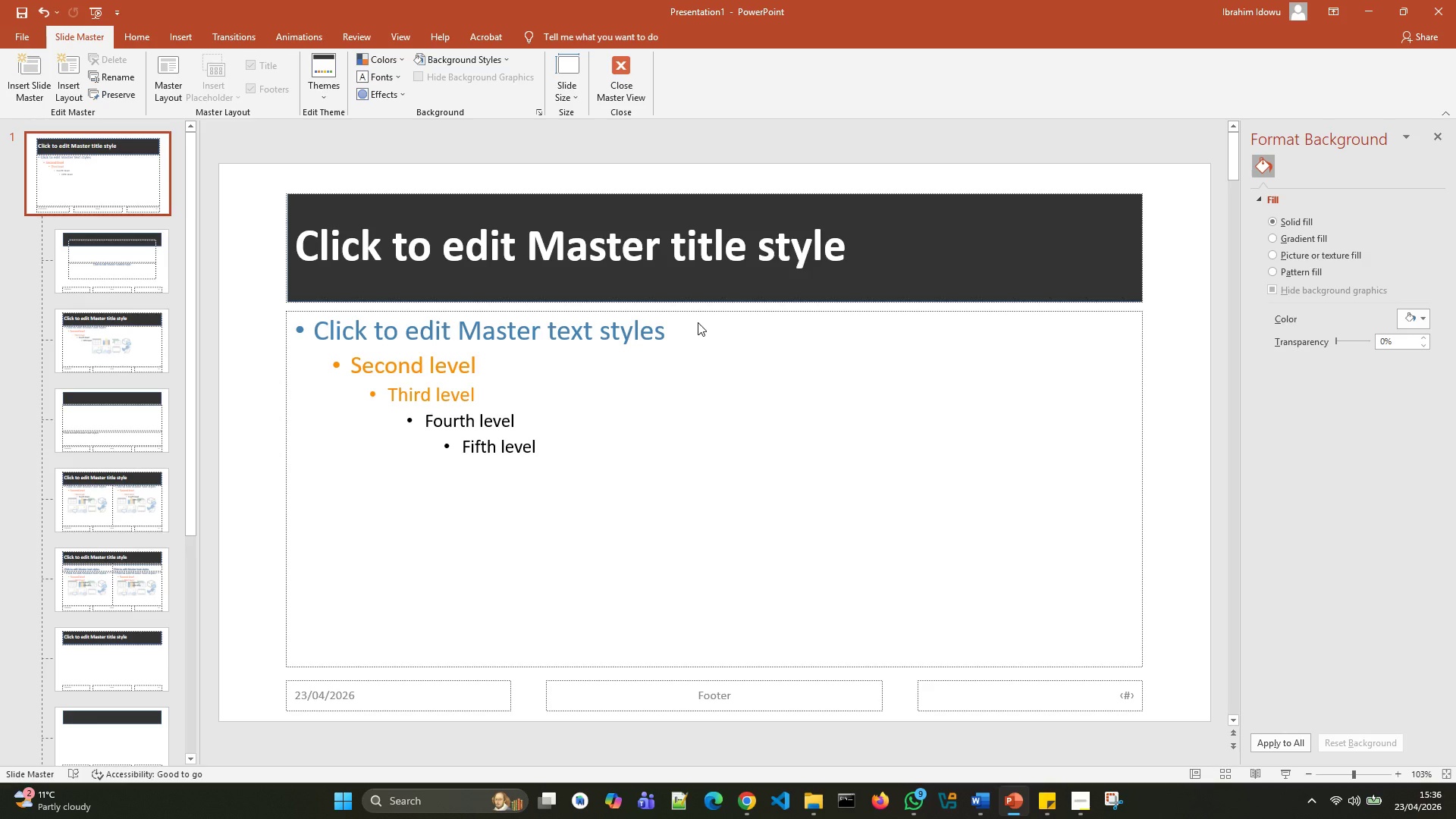 
hold_key(key=ControlLeft, duration=1.11)
 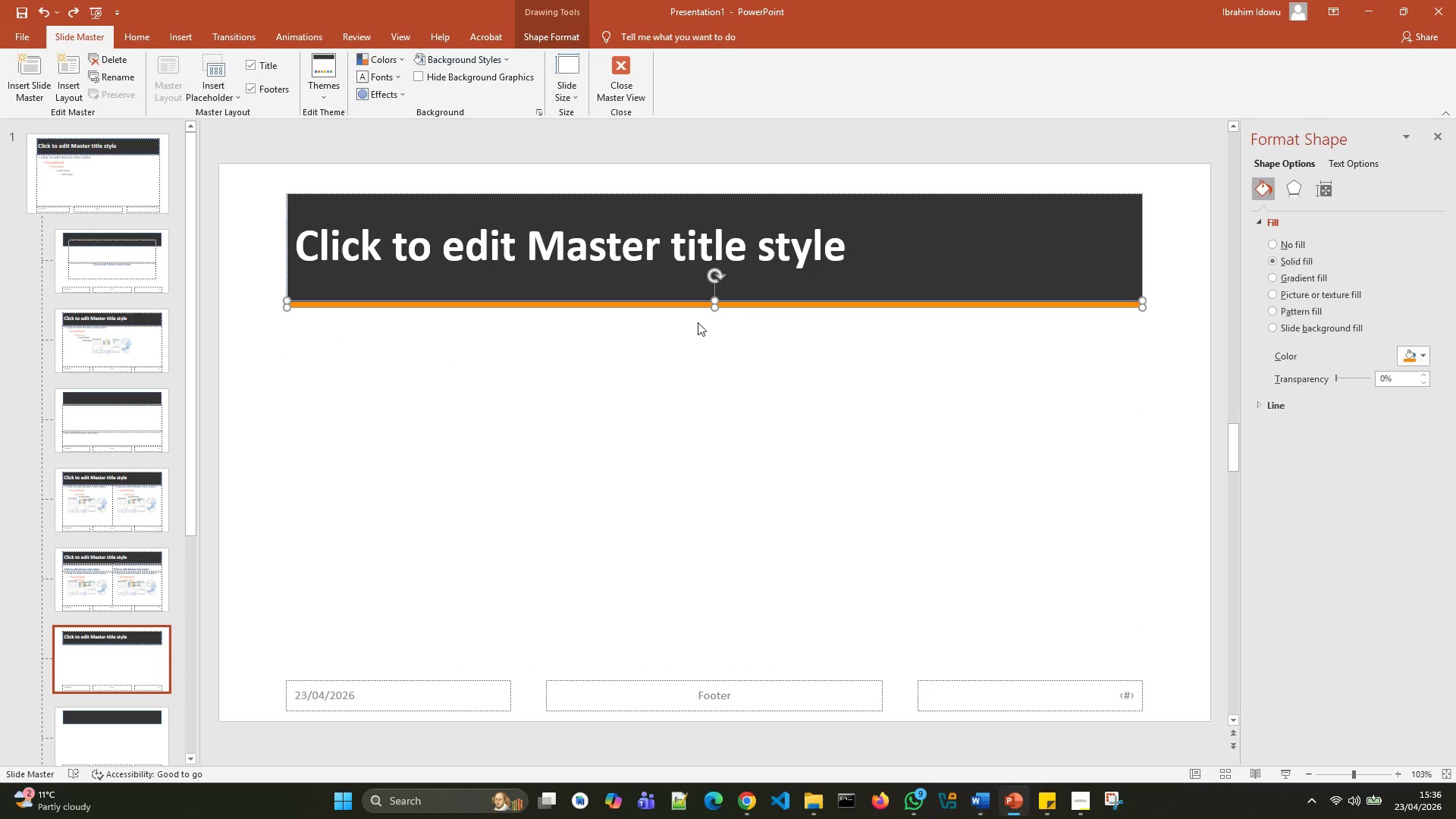 
hold_key(key=ControlLeft, duration=0.66)
 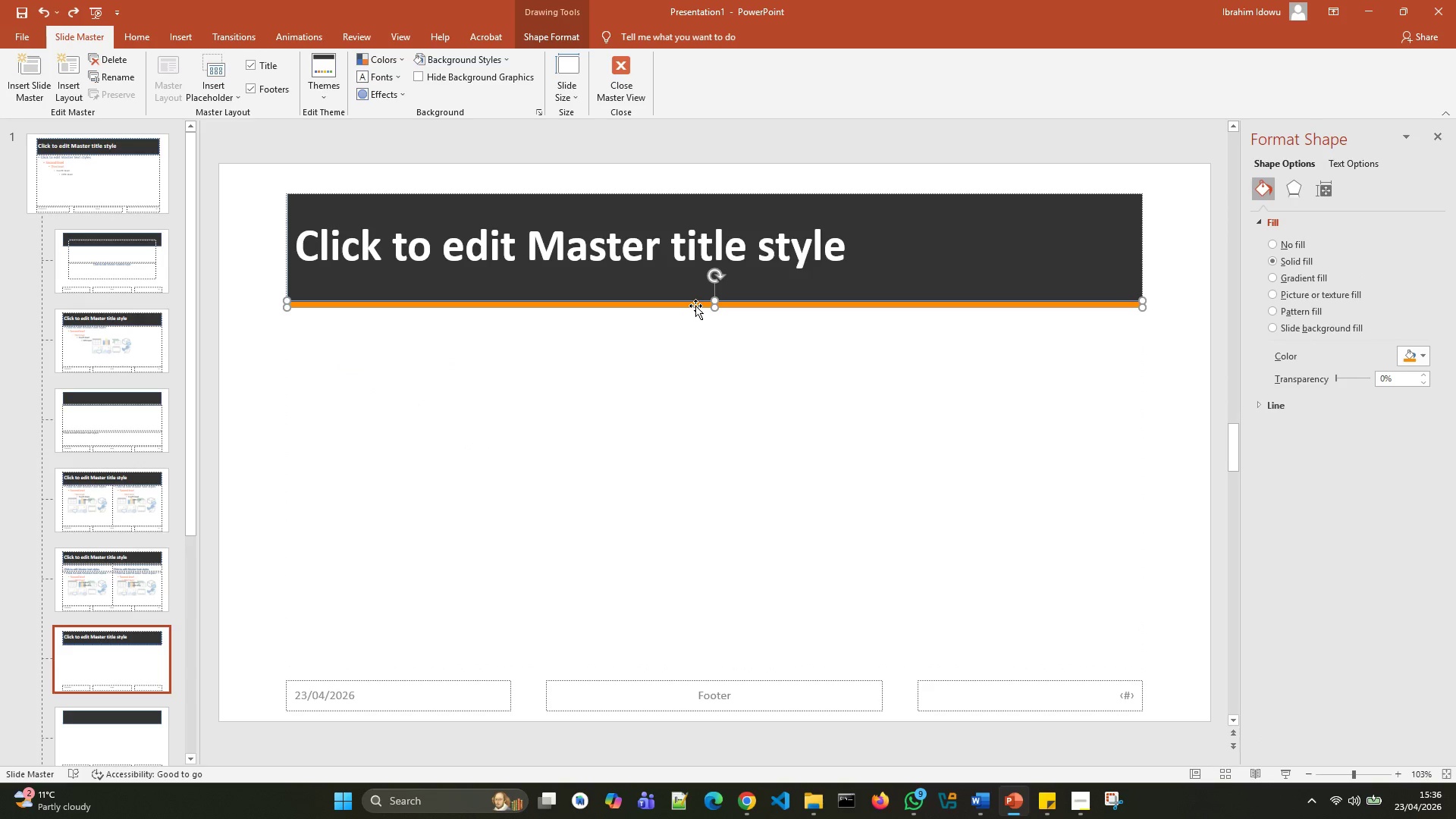 
left_click_drag(start_coordinate=[695, 306], to_coordinate=[694, 302])
 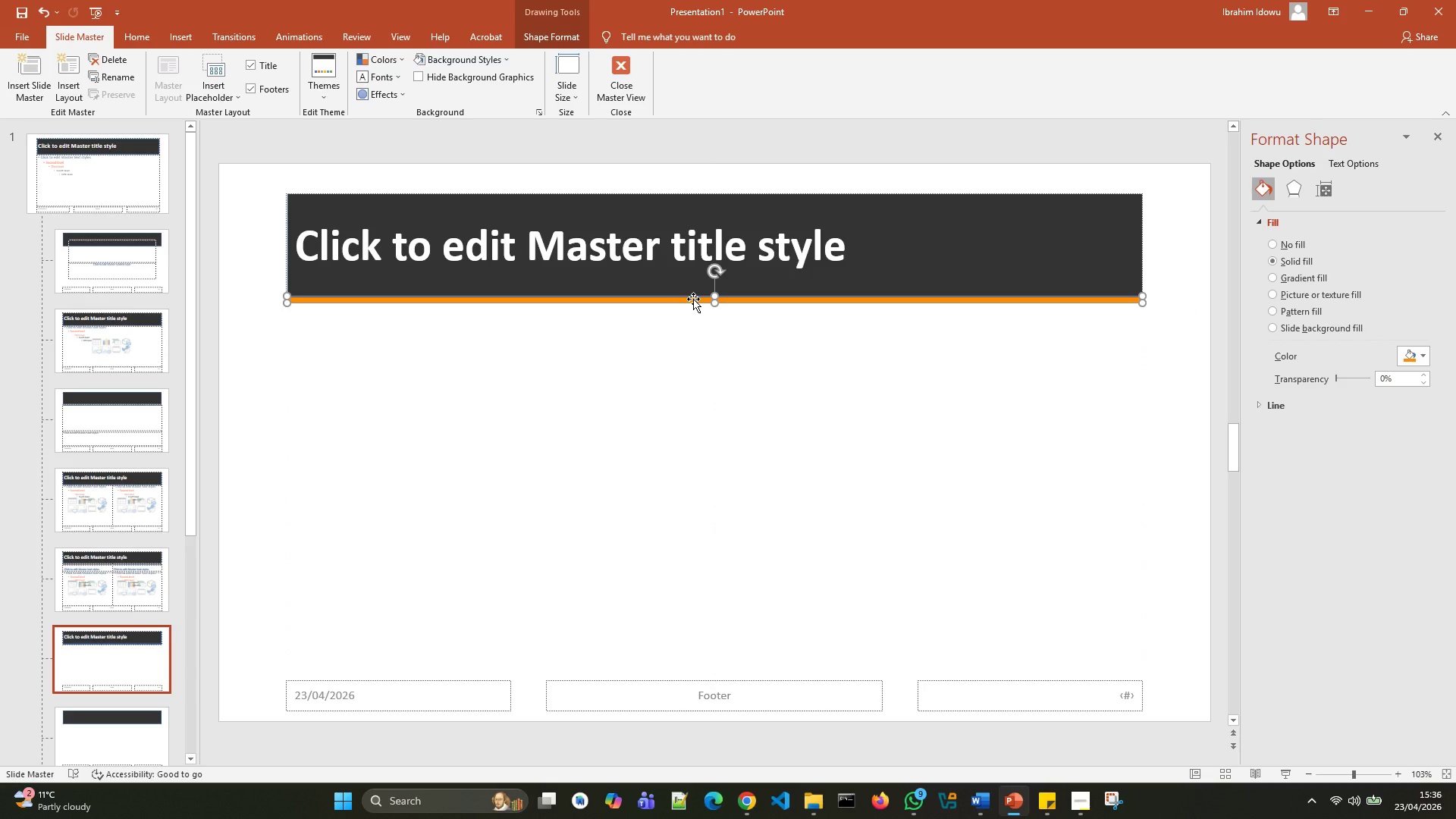 
right_click([693, 299])
 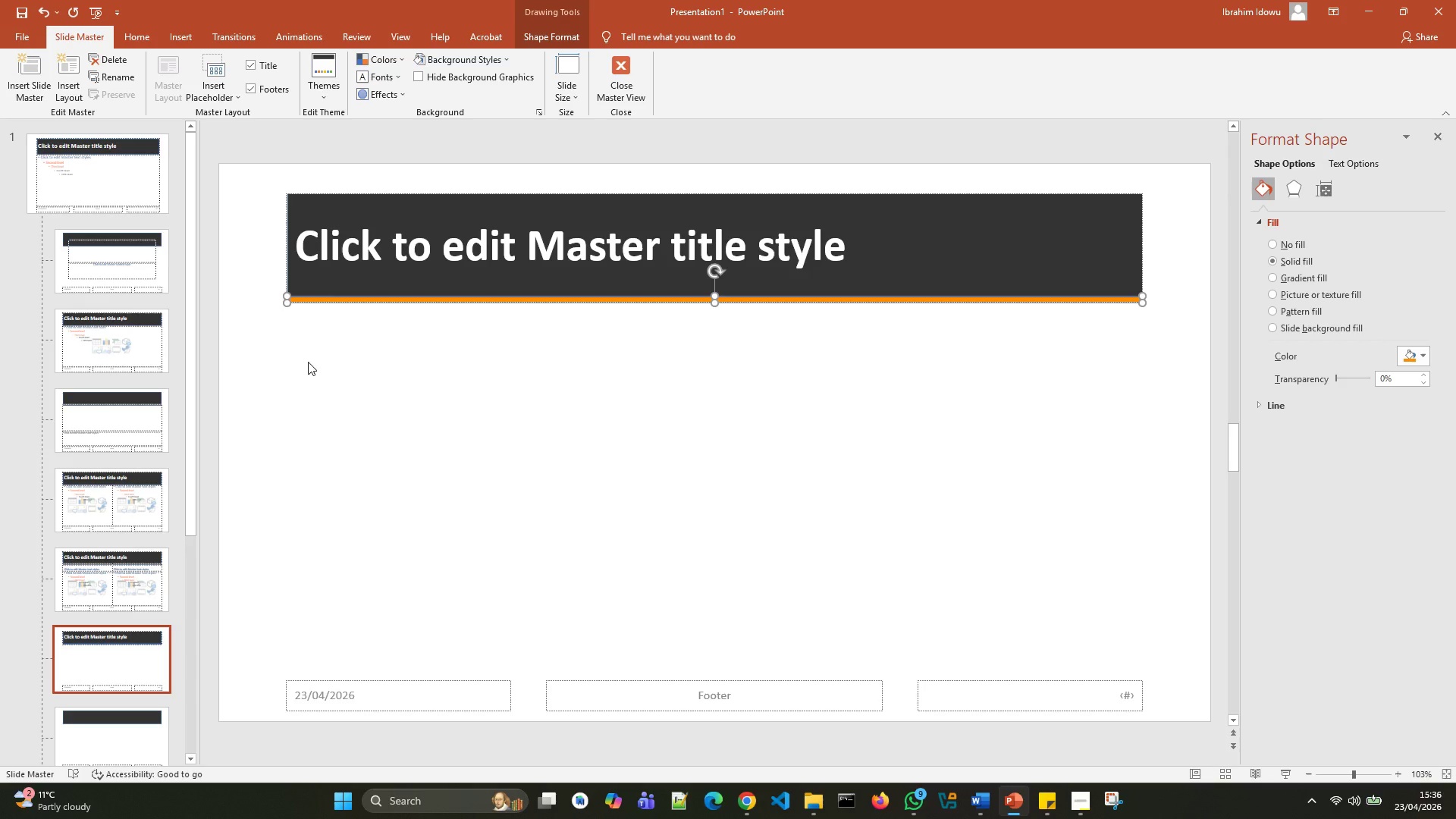 
wait(5.39)
 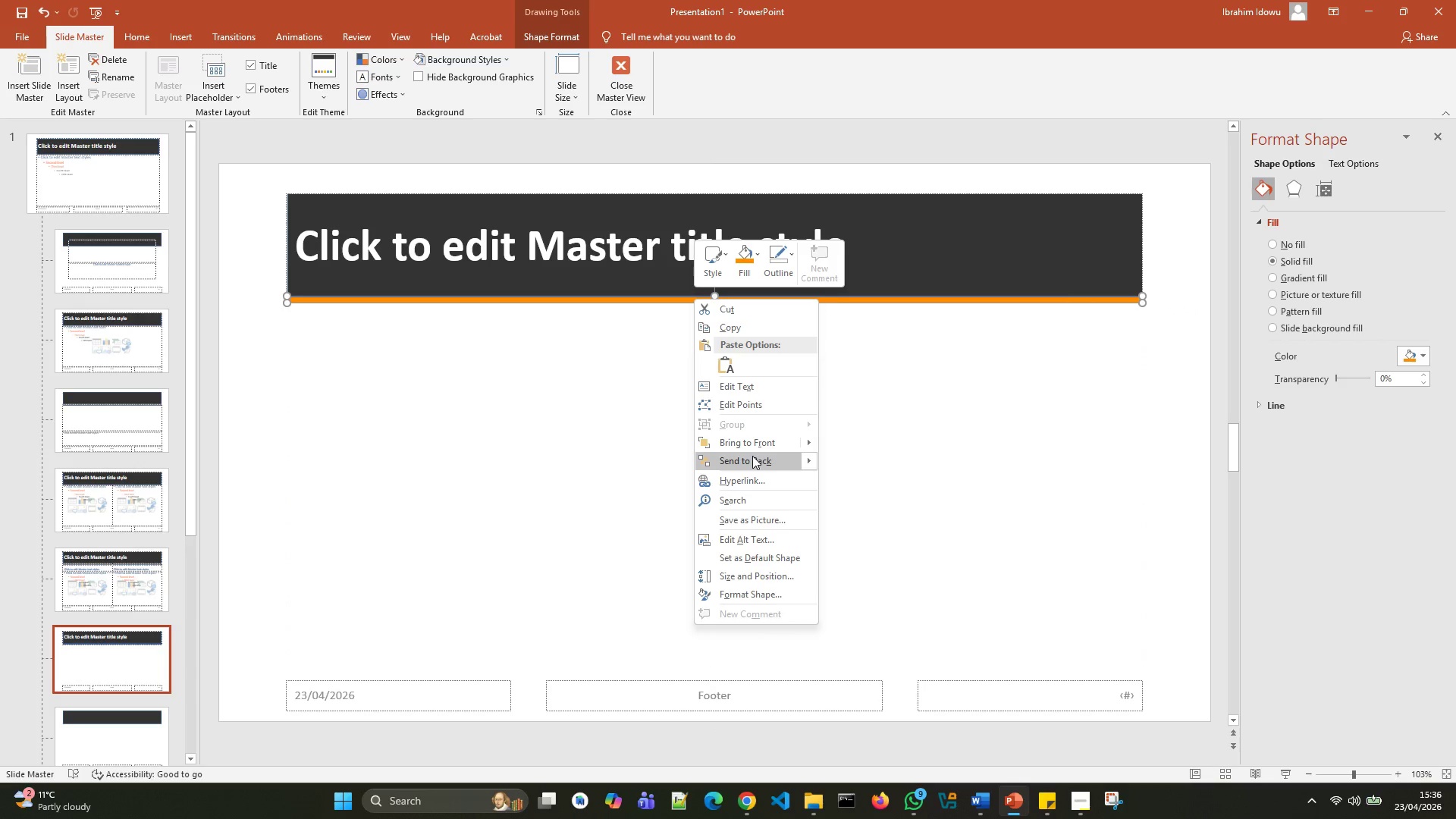 
hold_key(key=ControlLeft, duration=1.14)
 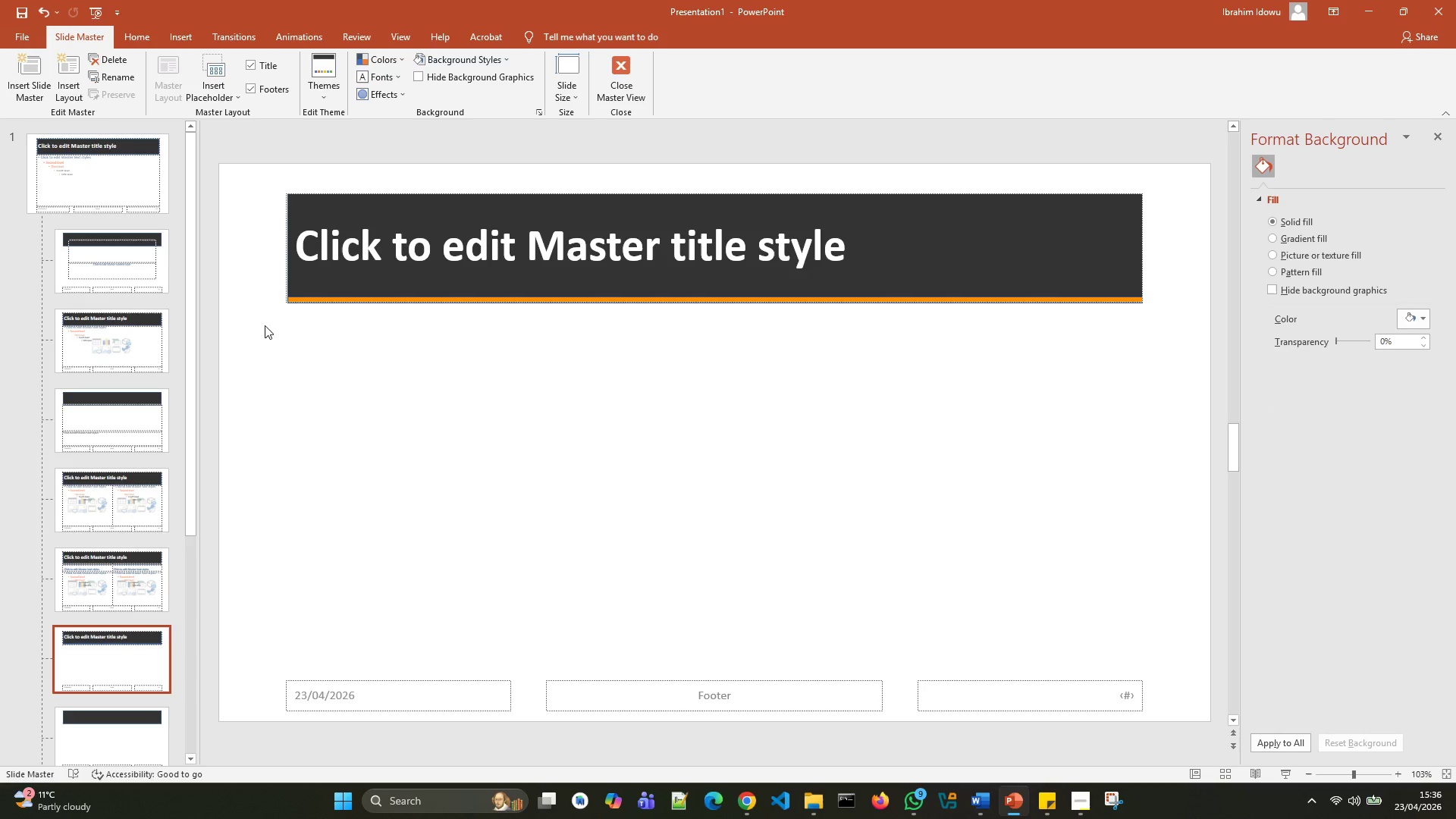 
left_click([491, 488])
 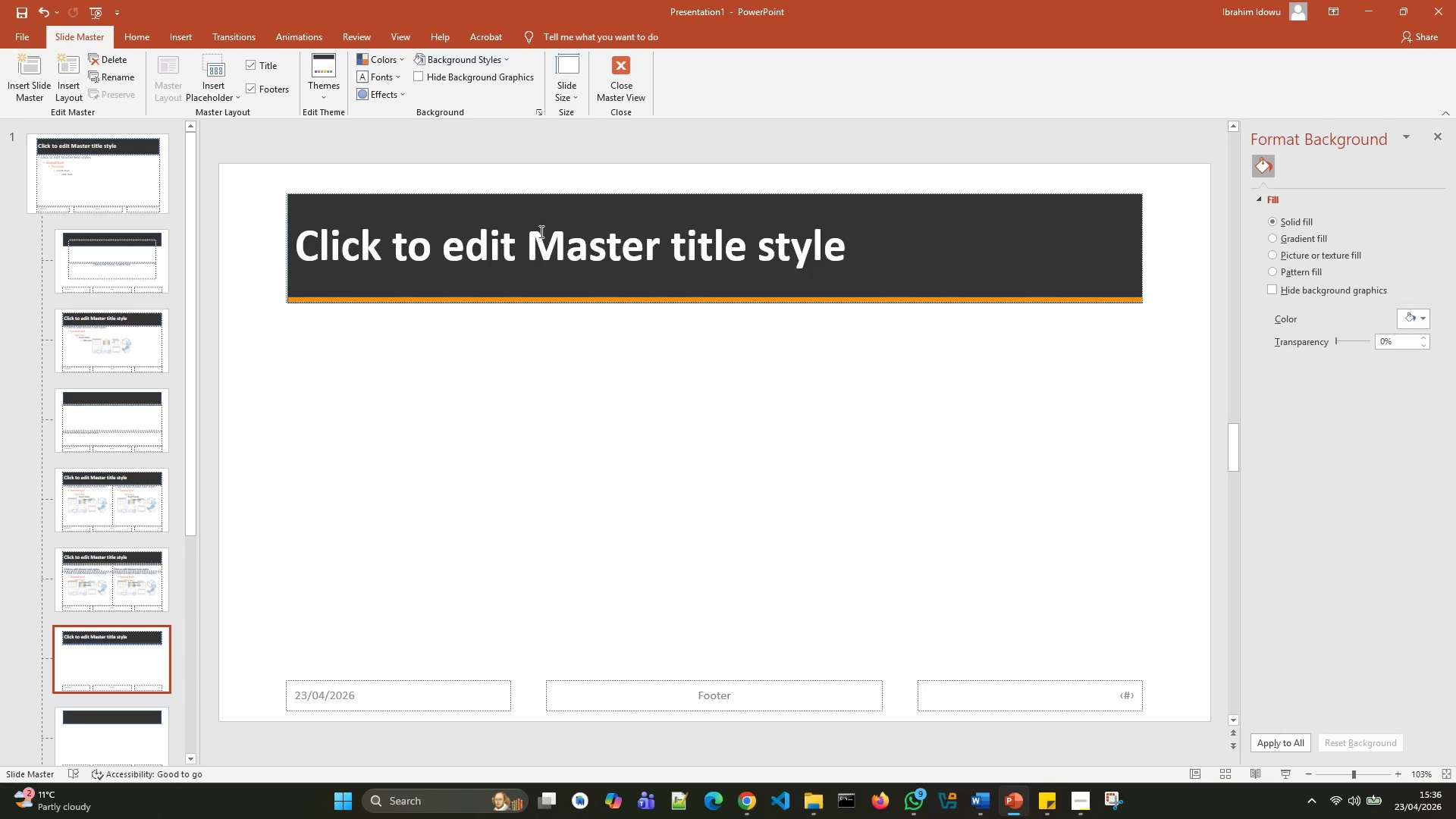 
left_click([778, 239])
 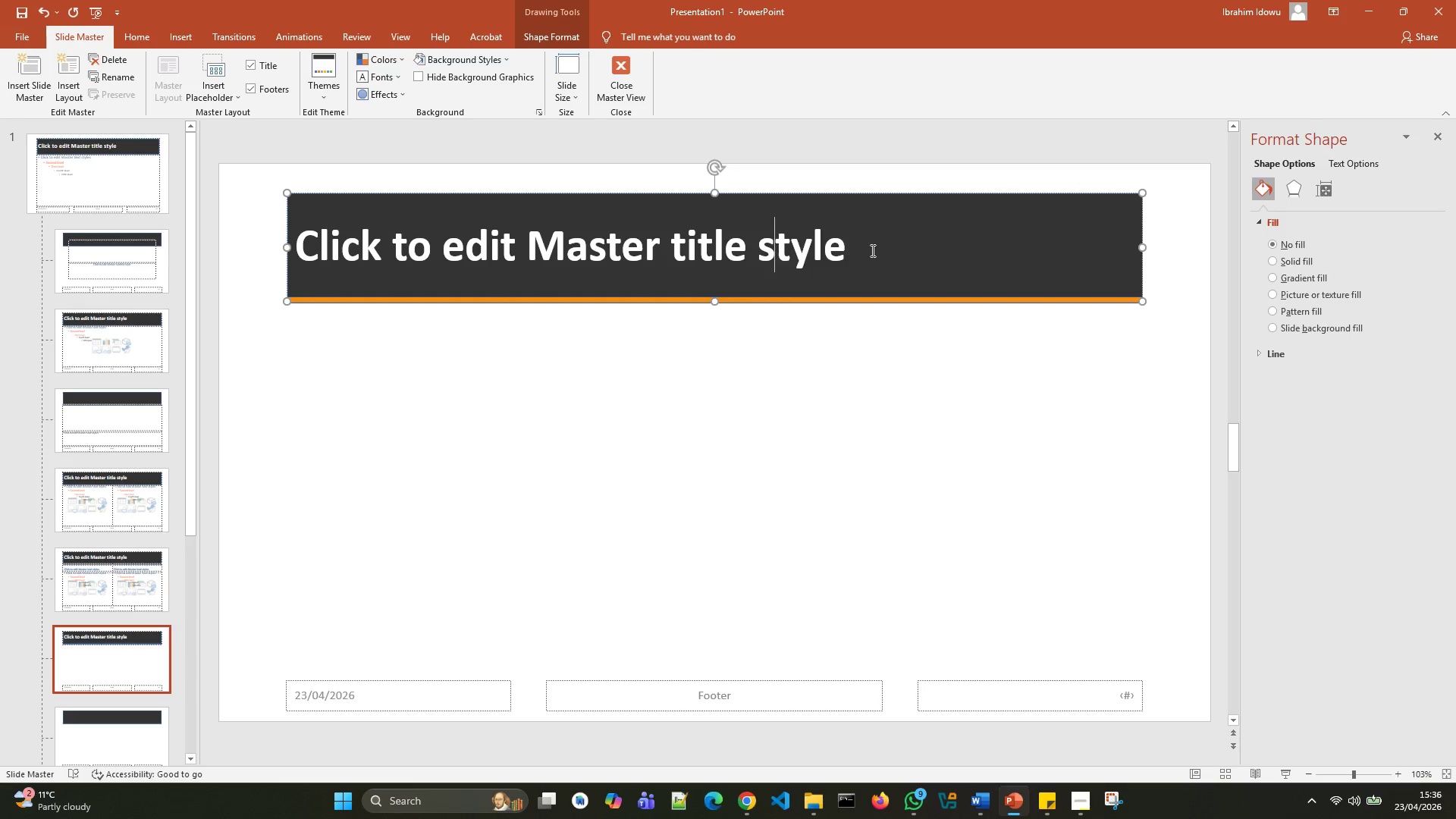 
left_click([871, 250])
 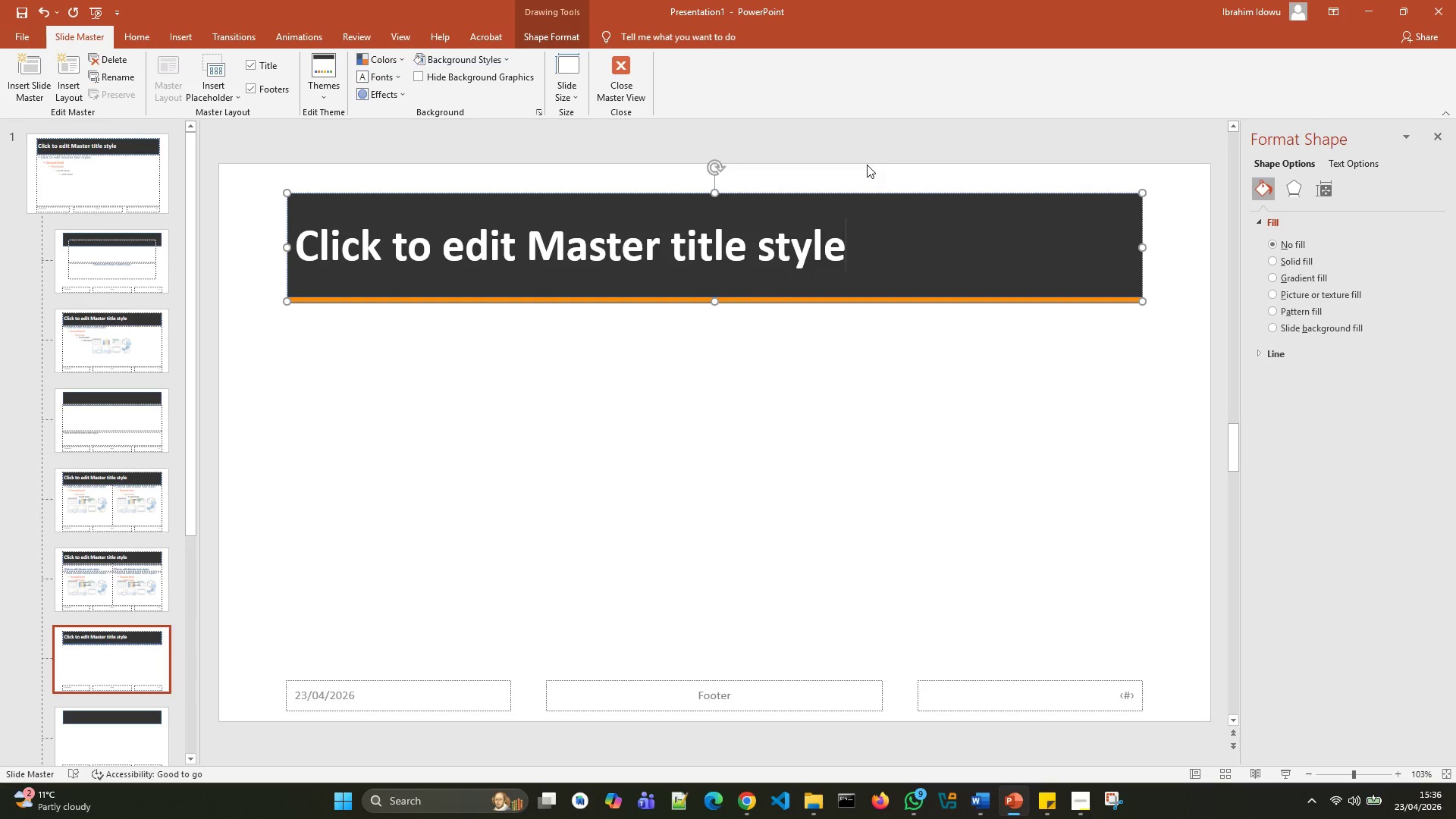 
left_click([867, 173])
 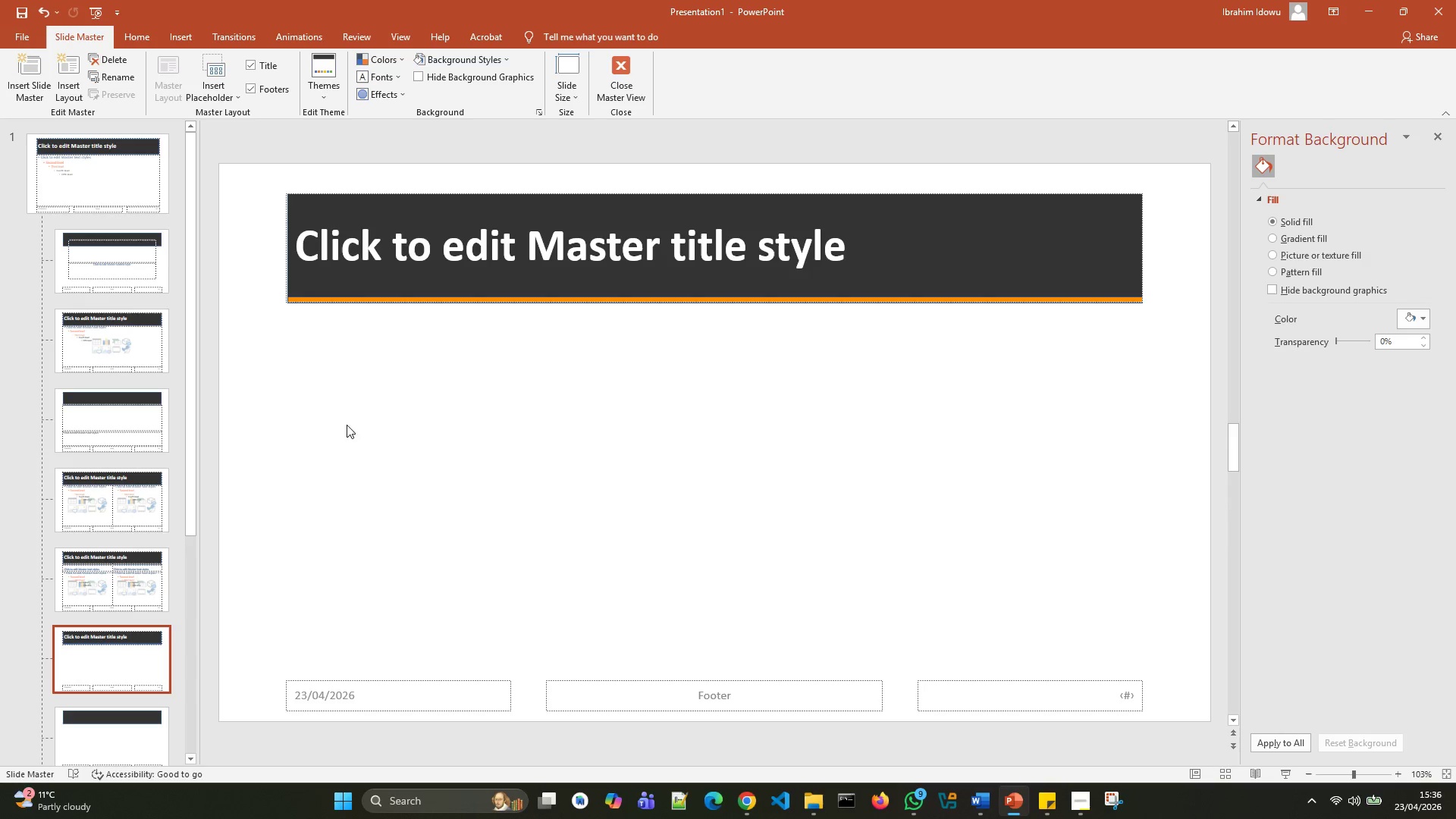 
wait(6.67)
 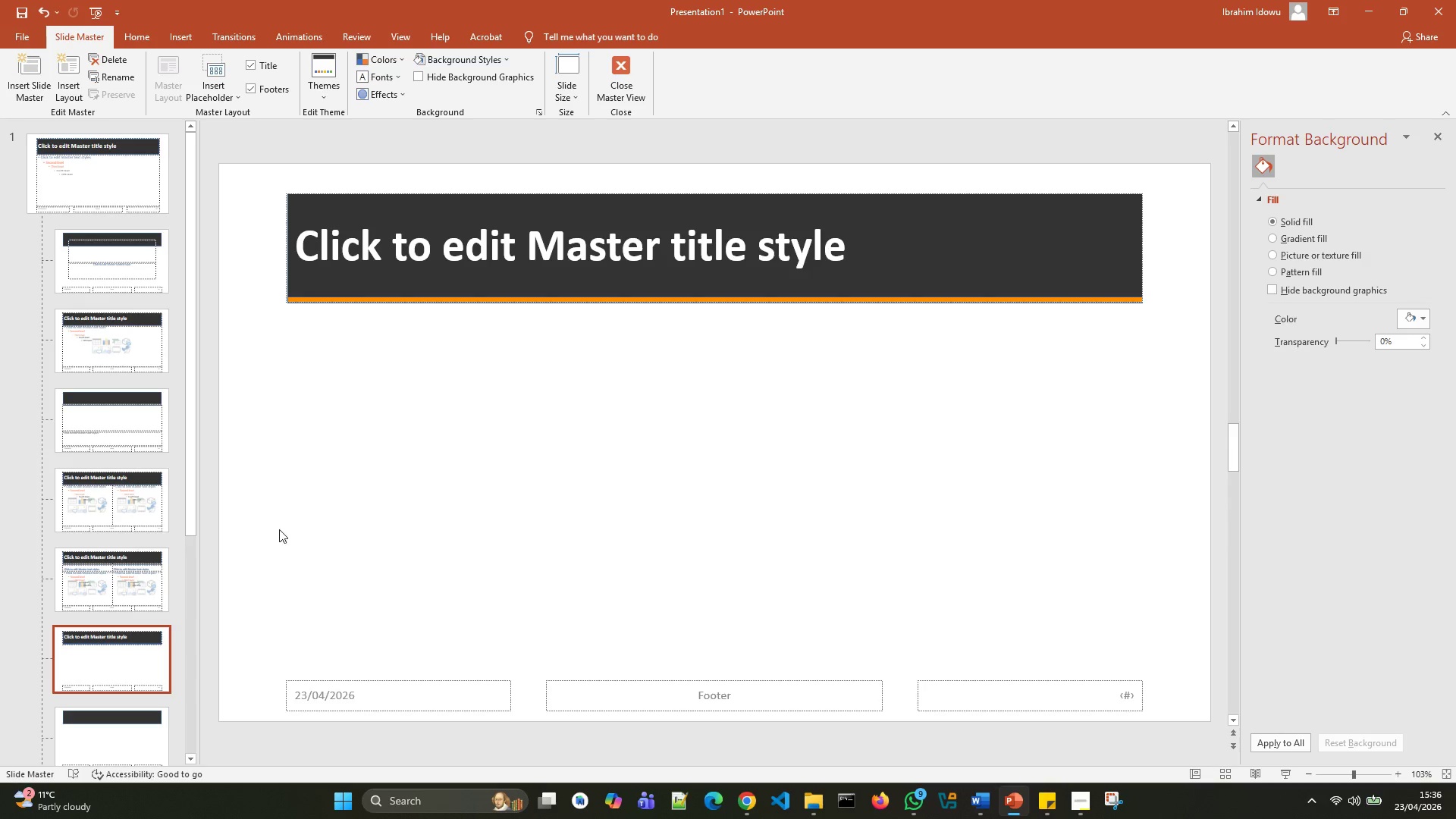 
left_click([99, 267])
 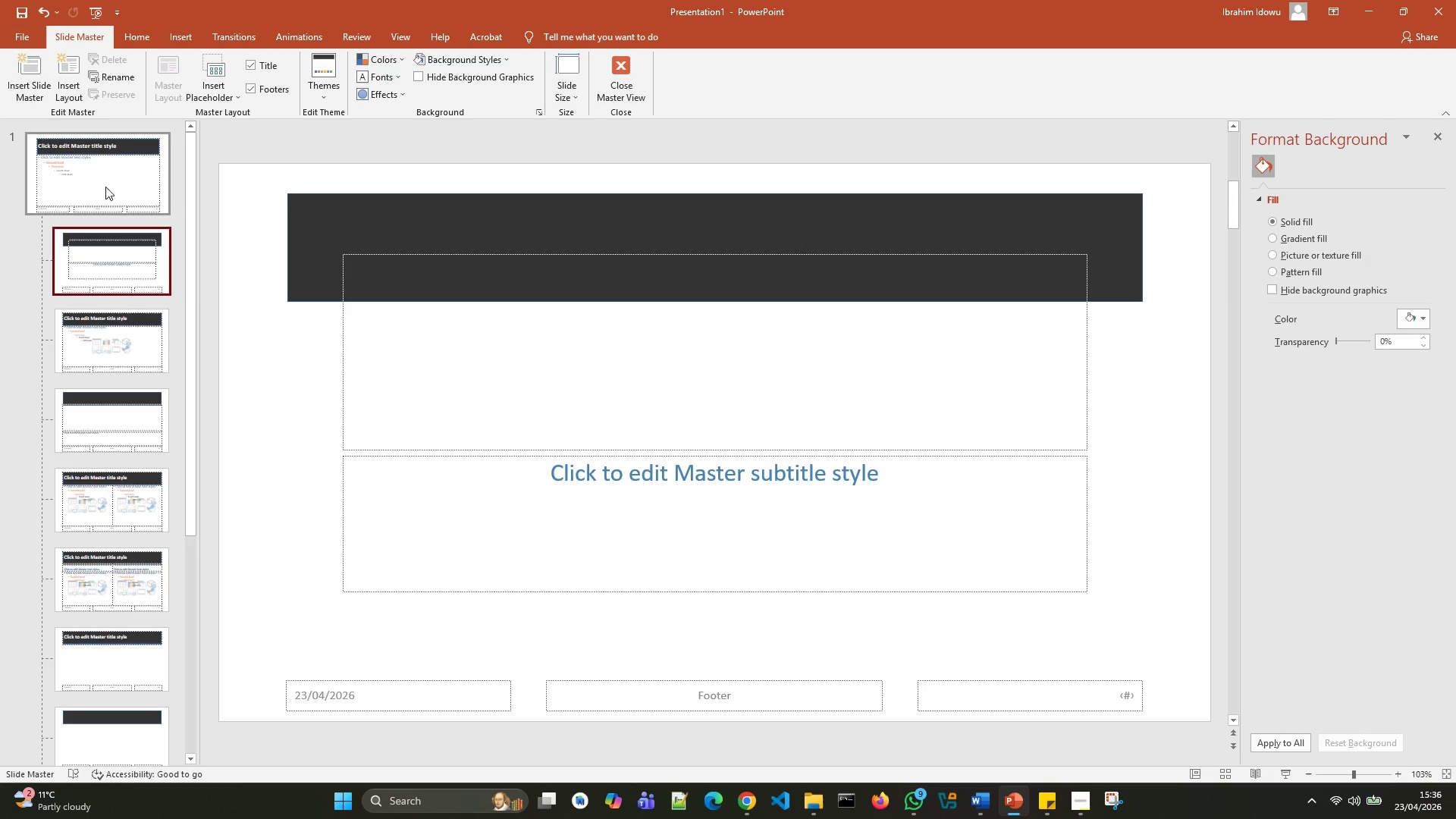 
left_click([107, 174])
 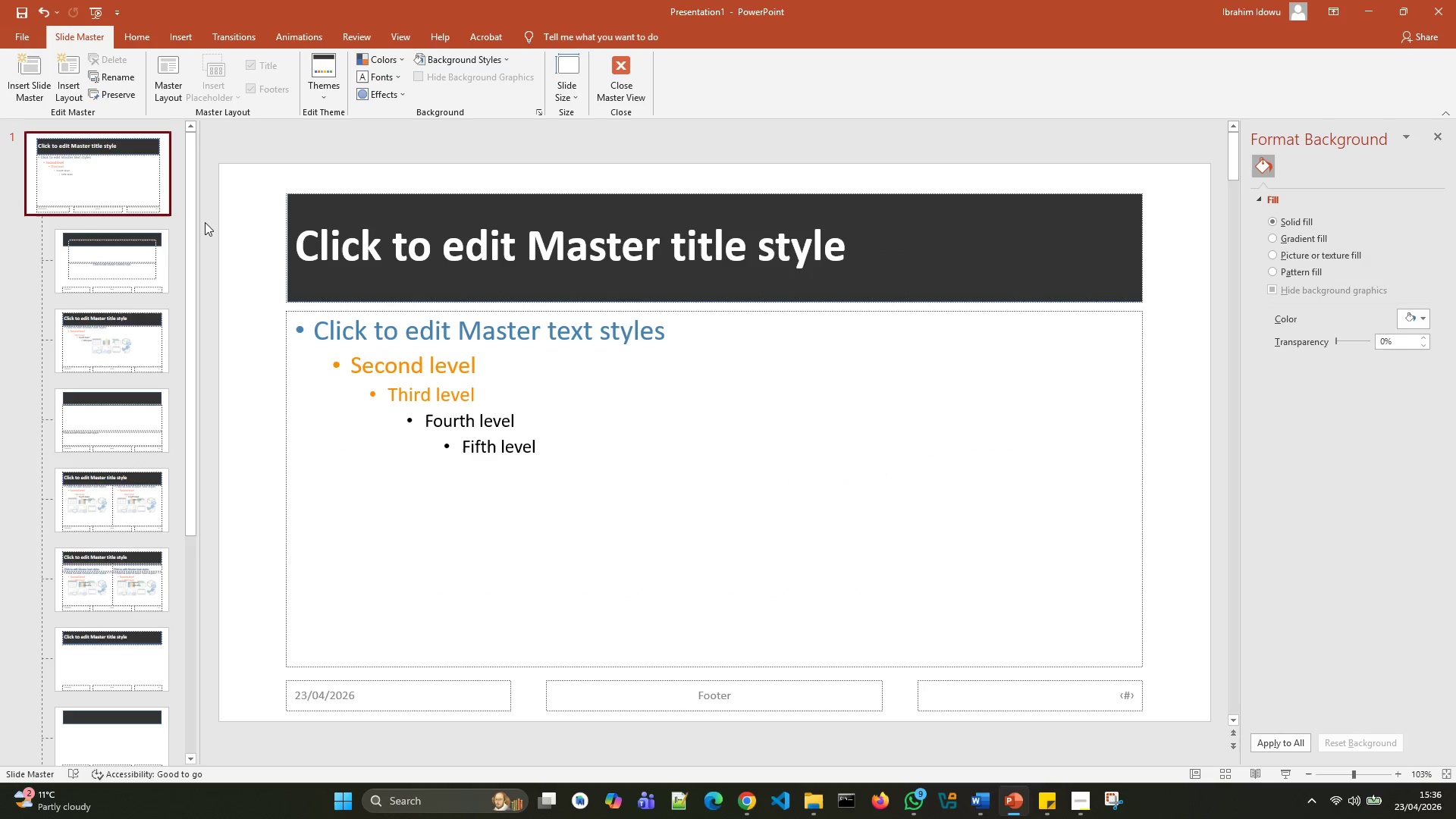 
scroll: coordinate [256, 244], scroll_direction: up, amount: 2.0
 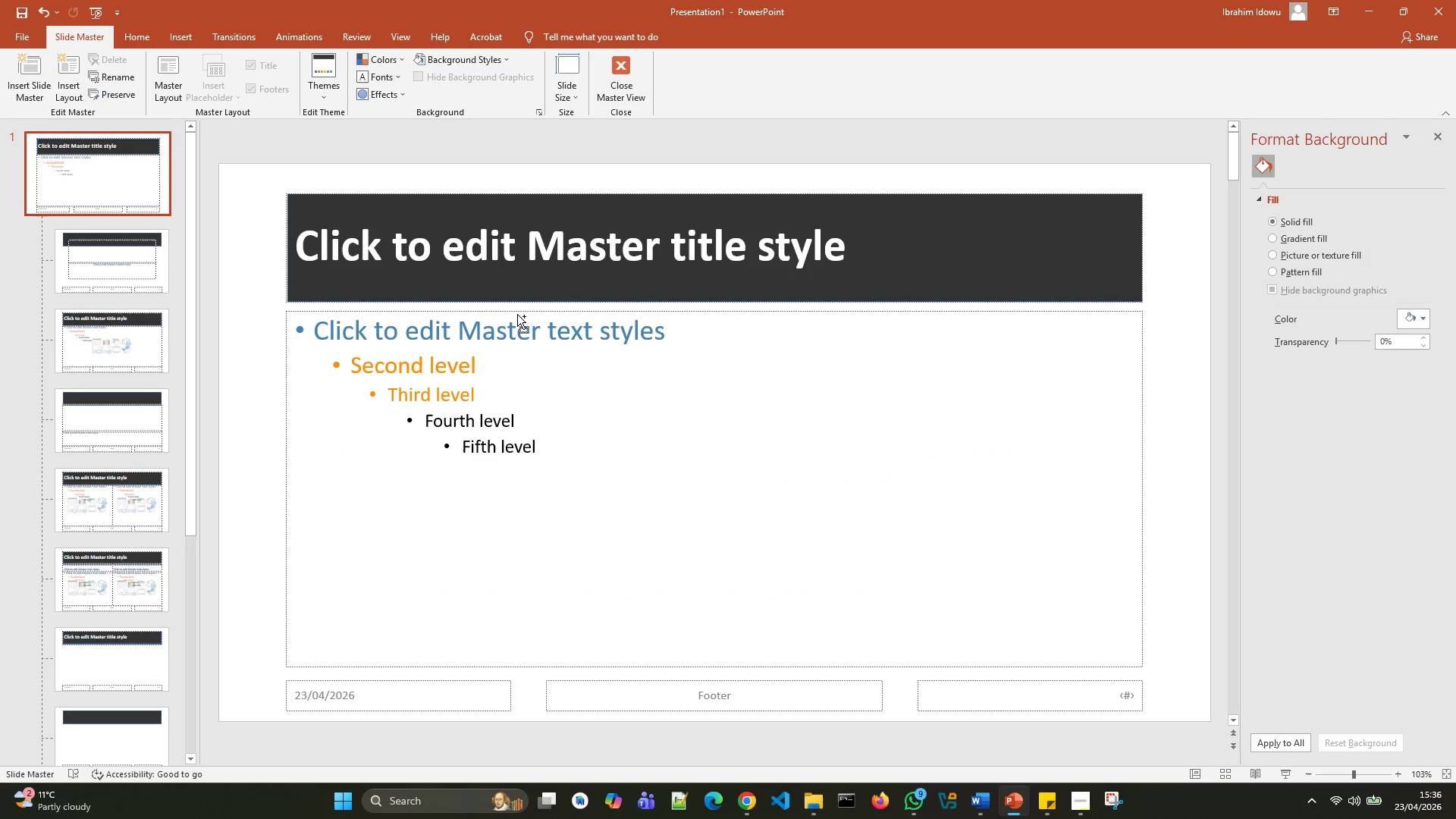 
key(Control+Z)
 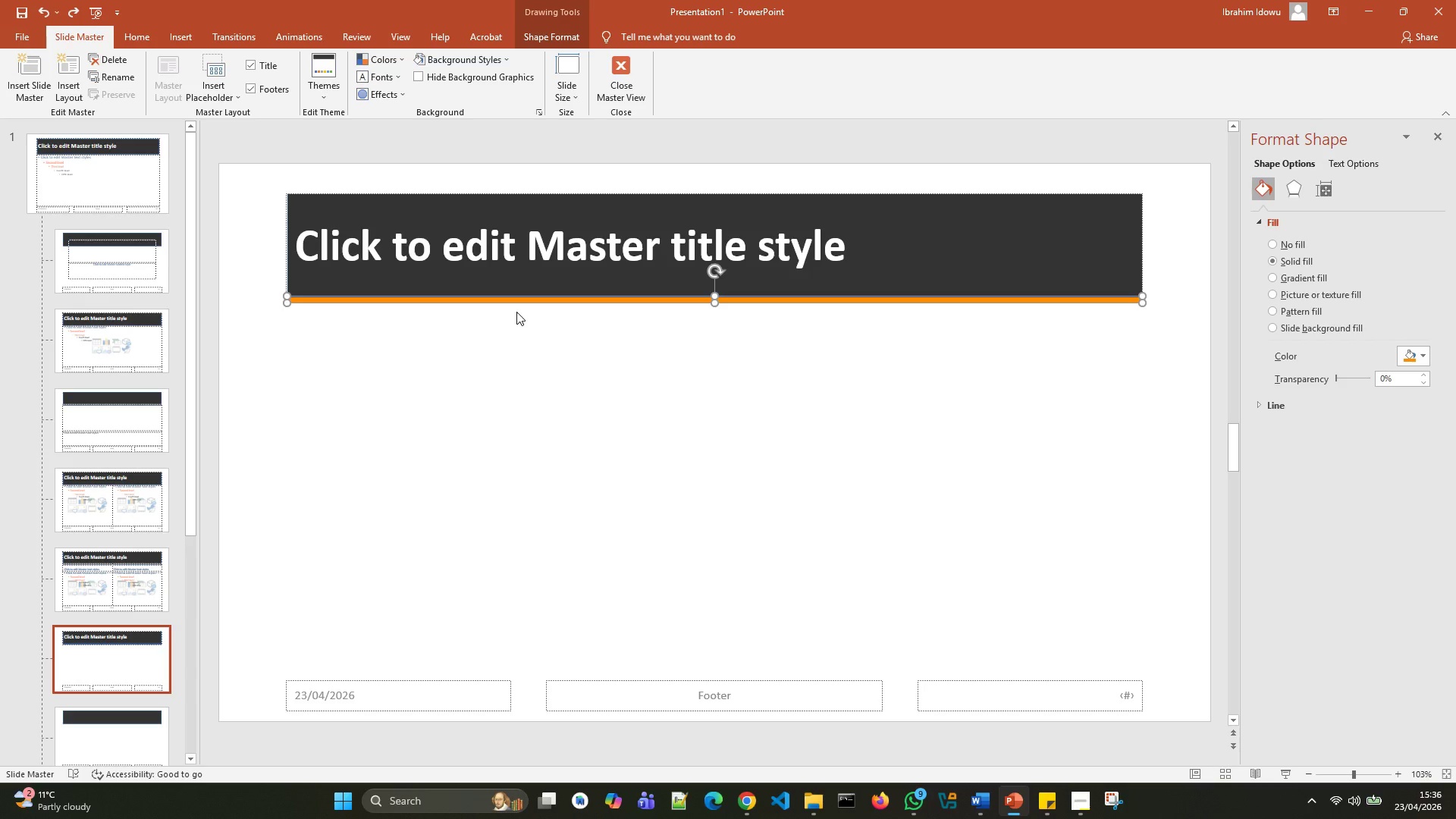 
key(Control+Z)
 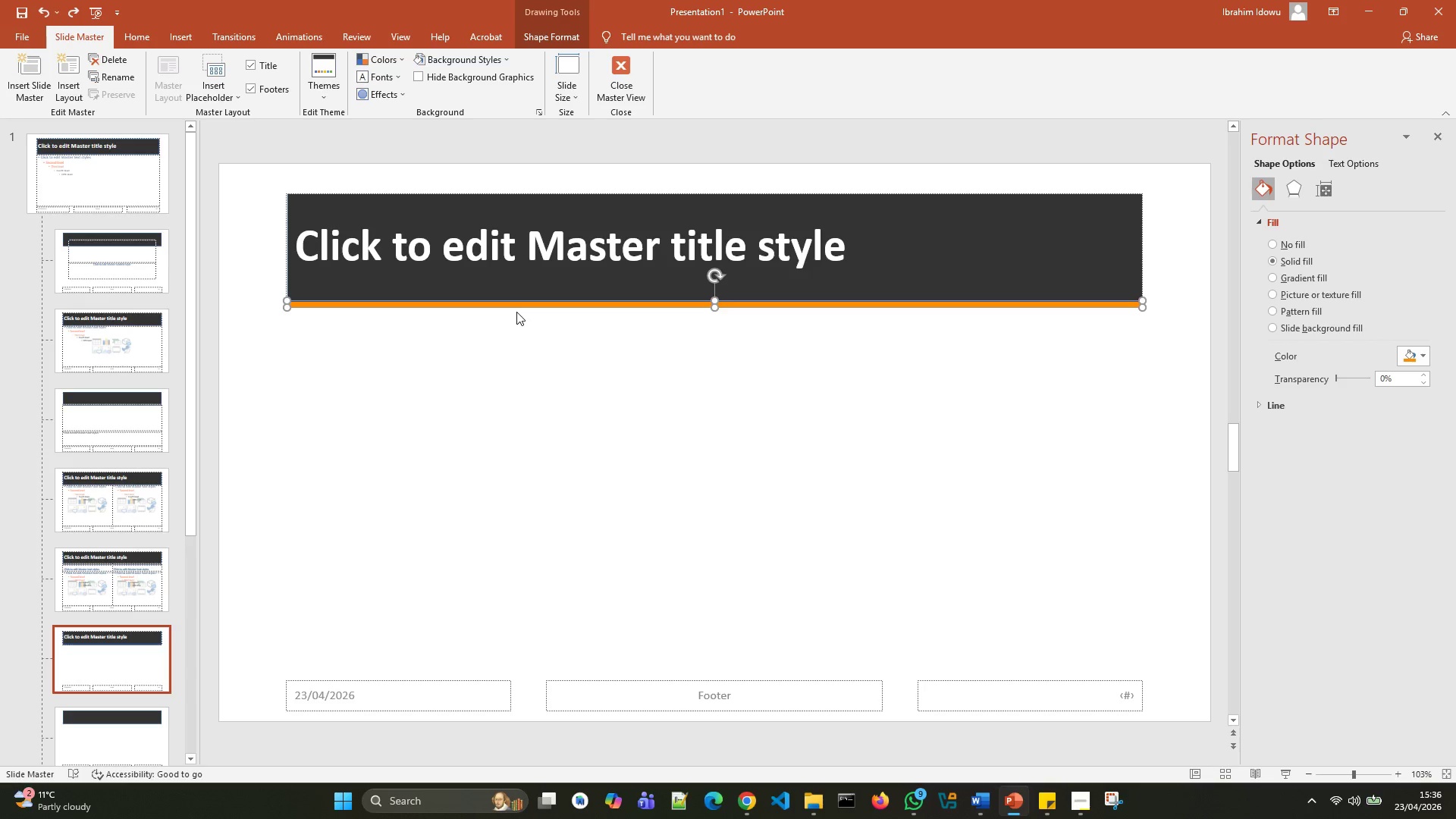 
key(Control+Z)
 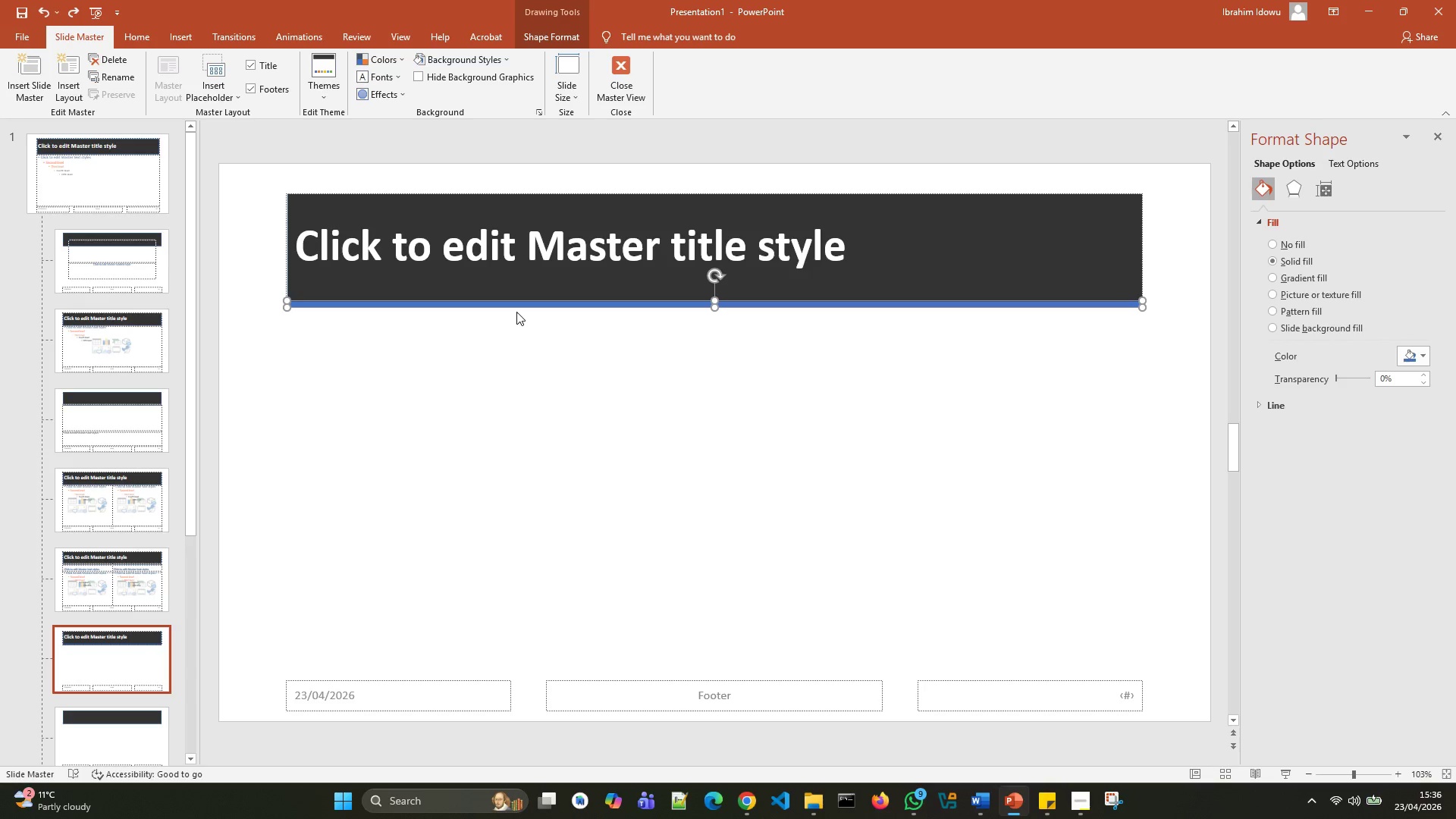 
key(Control+Z)
 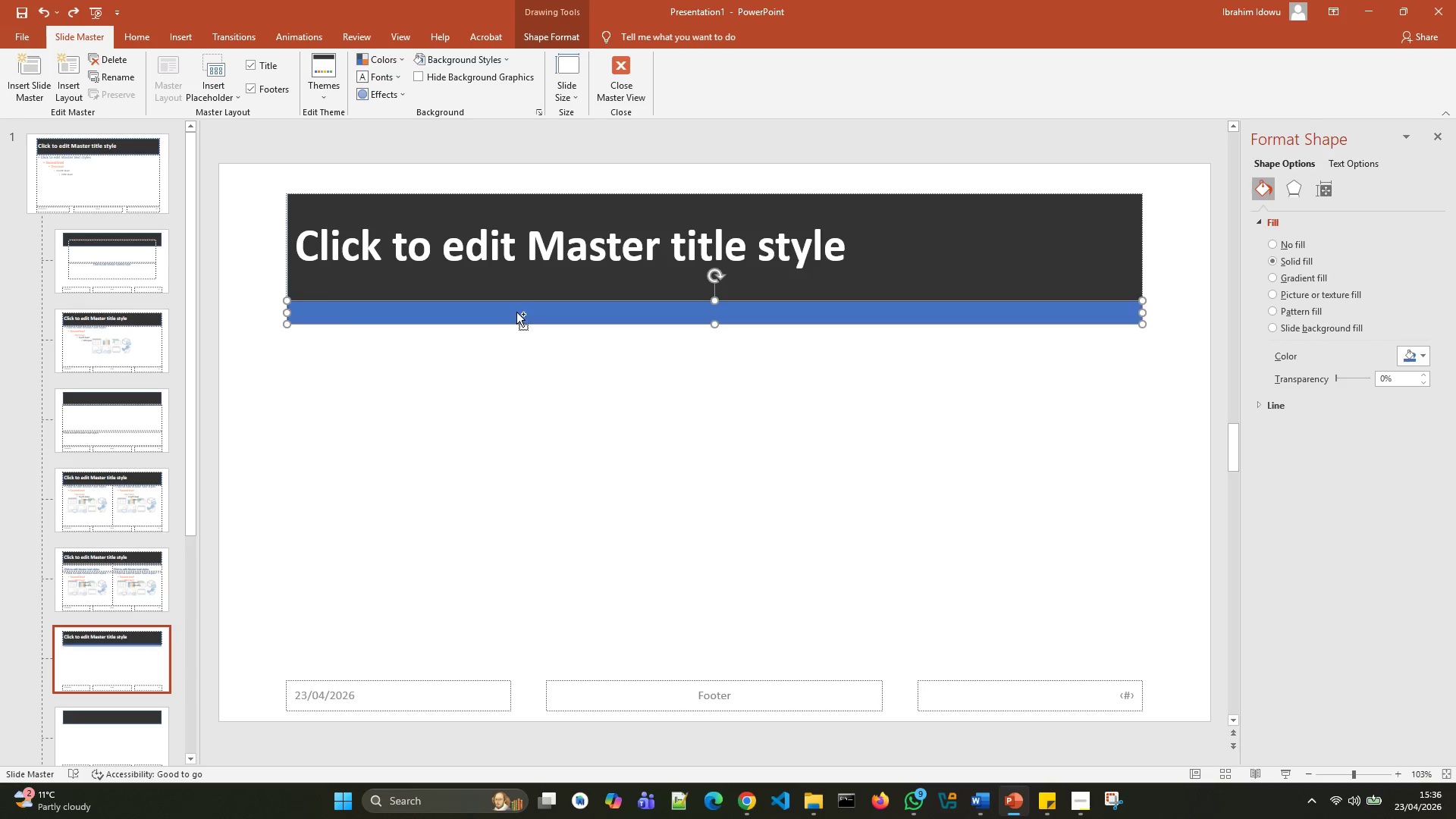 
key(Control+Z)
 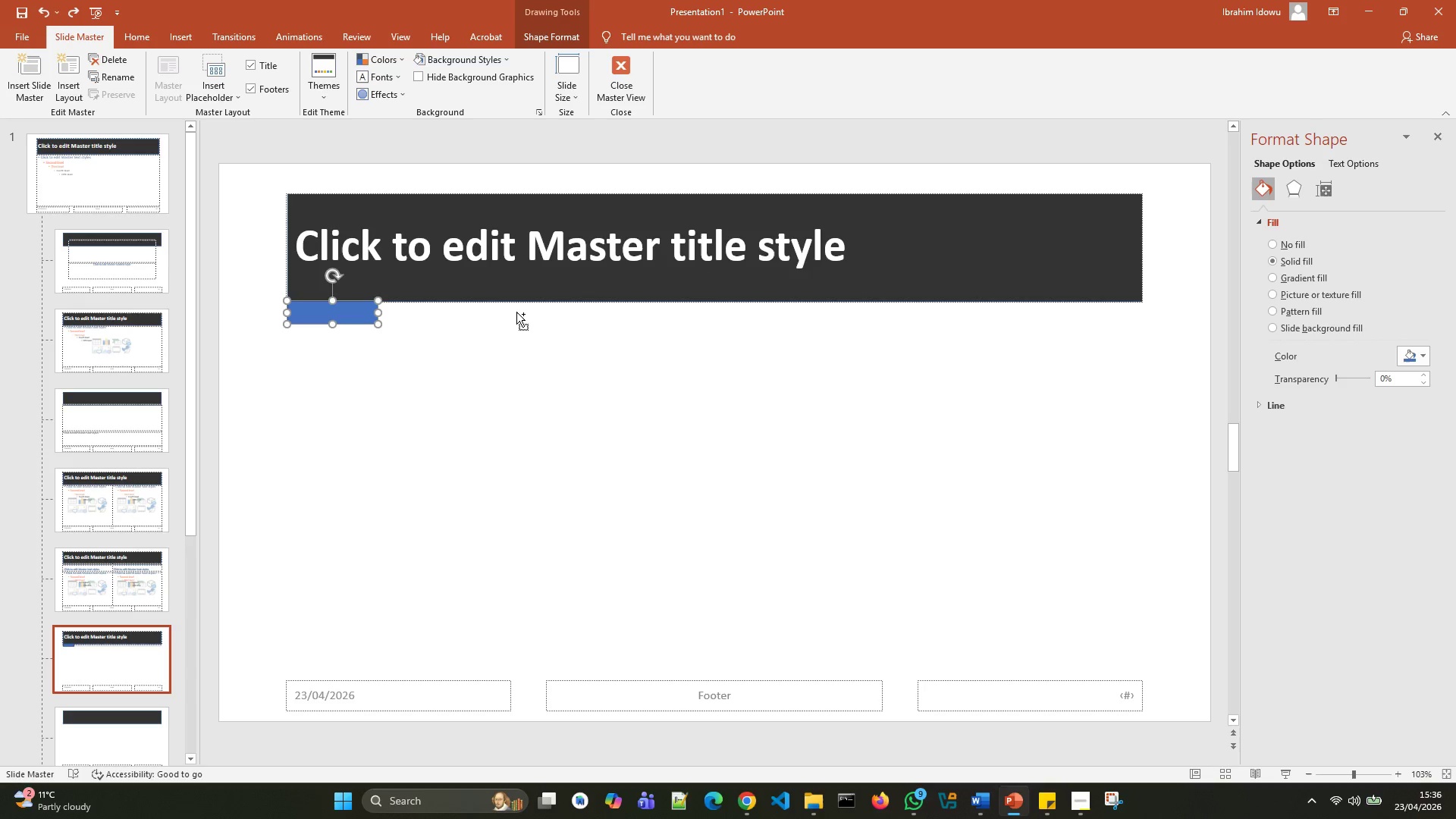 
key(Control+Z)
 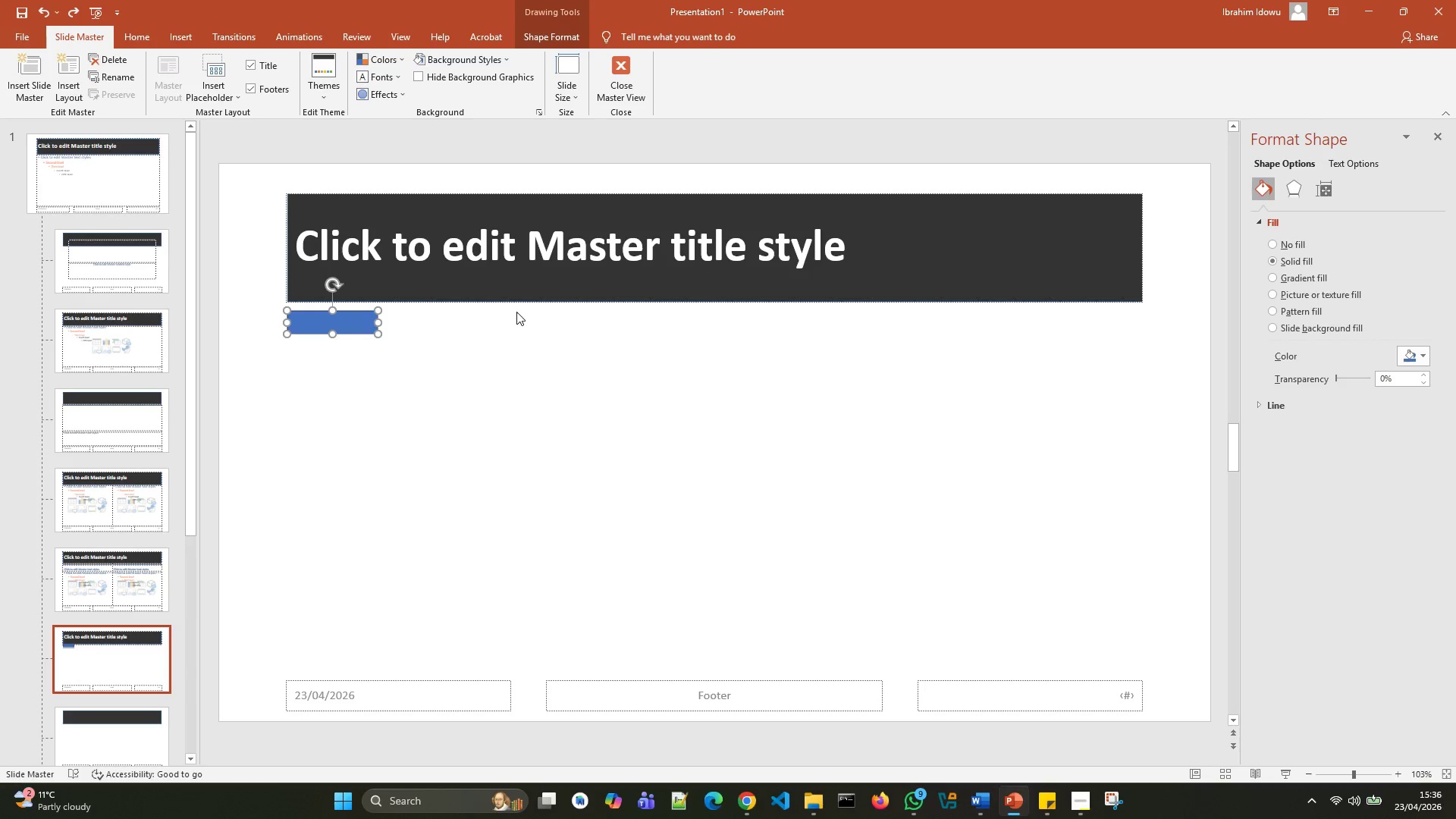 
key(Control+Z)
 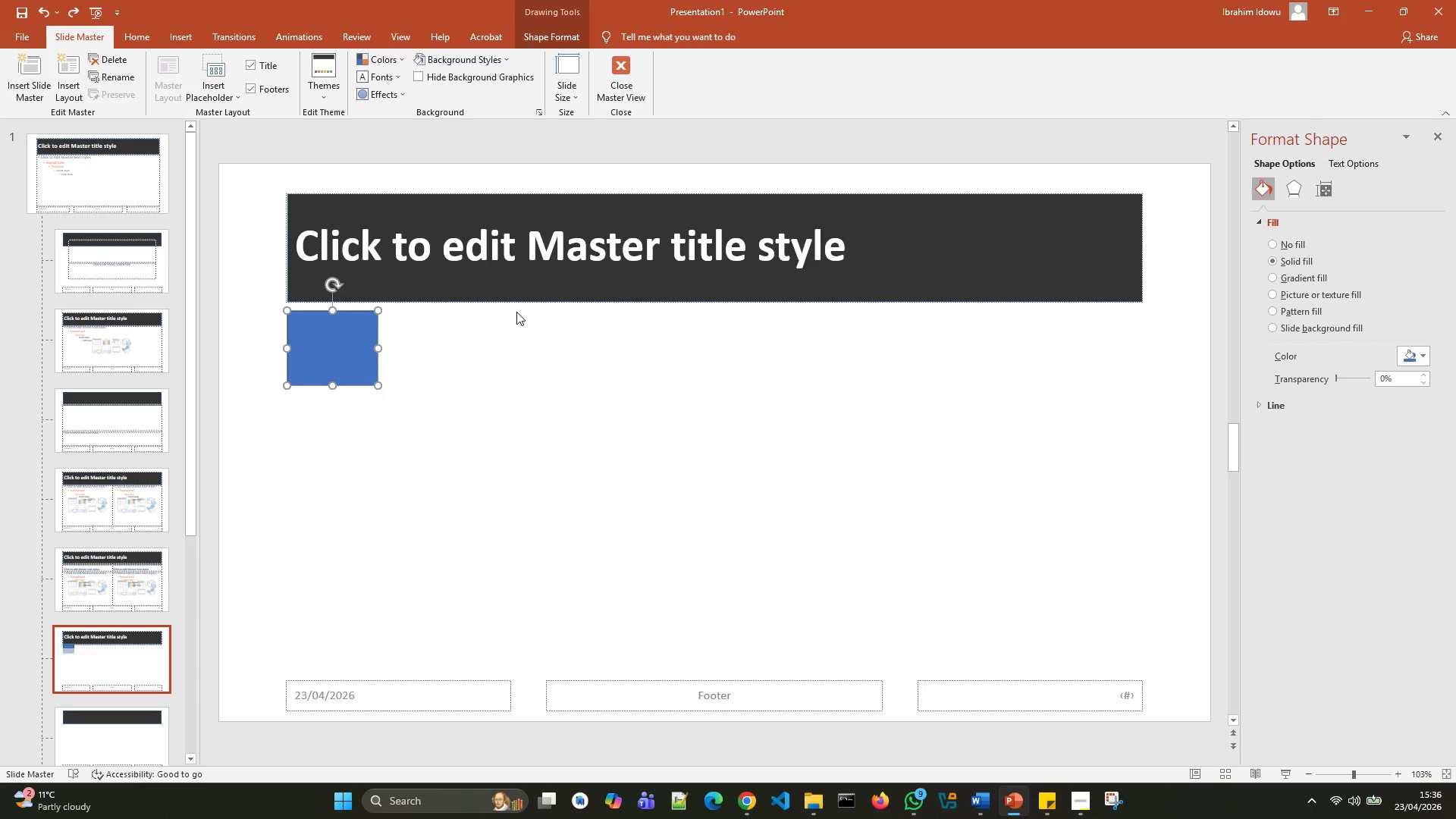 
key(Control+Z)
 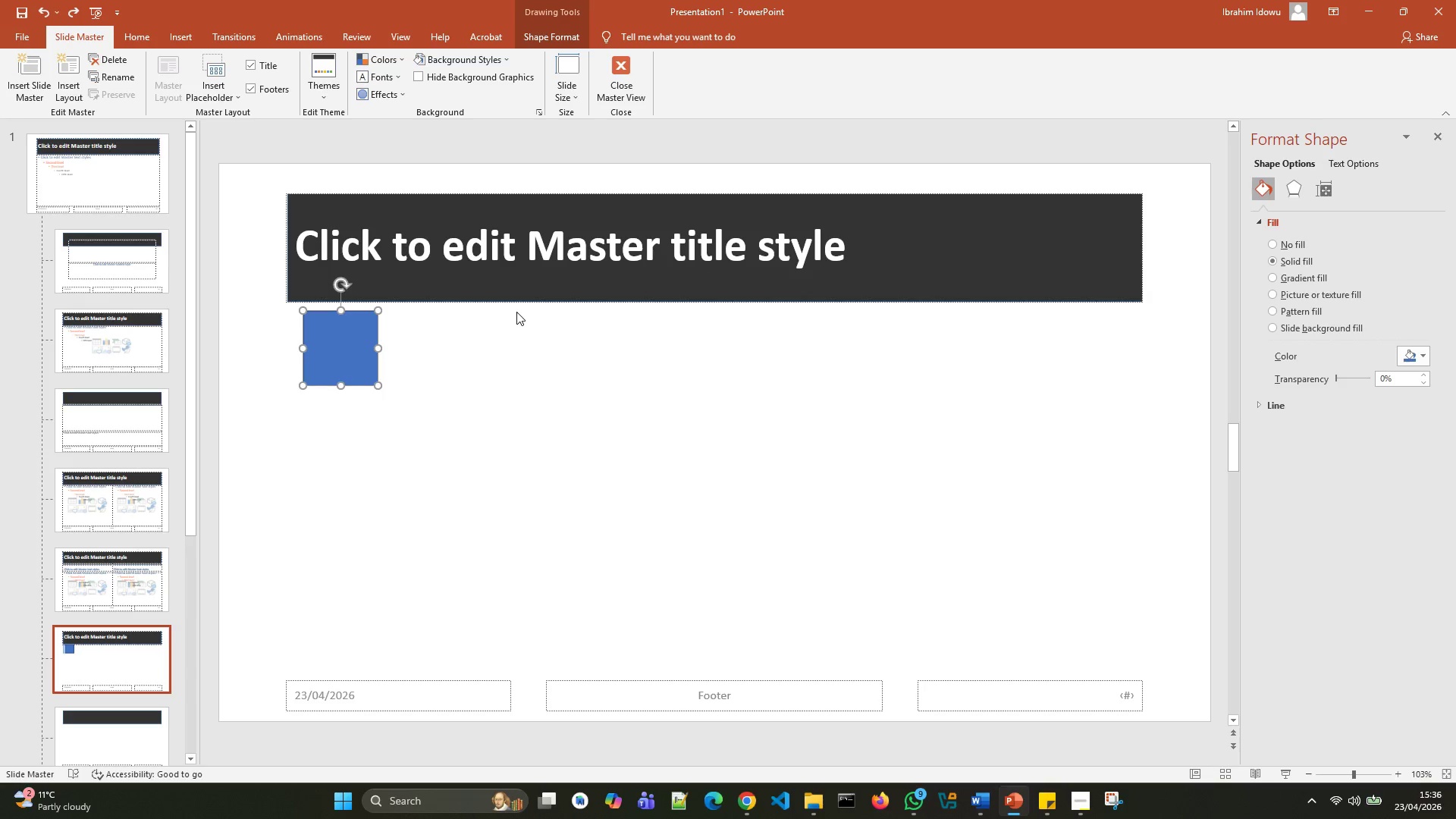 
key(Control+Z)
 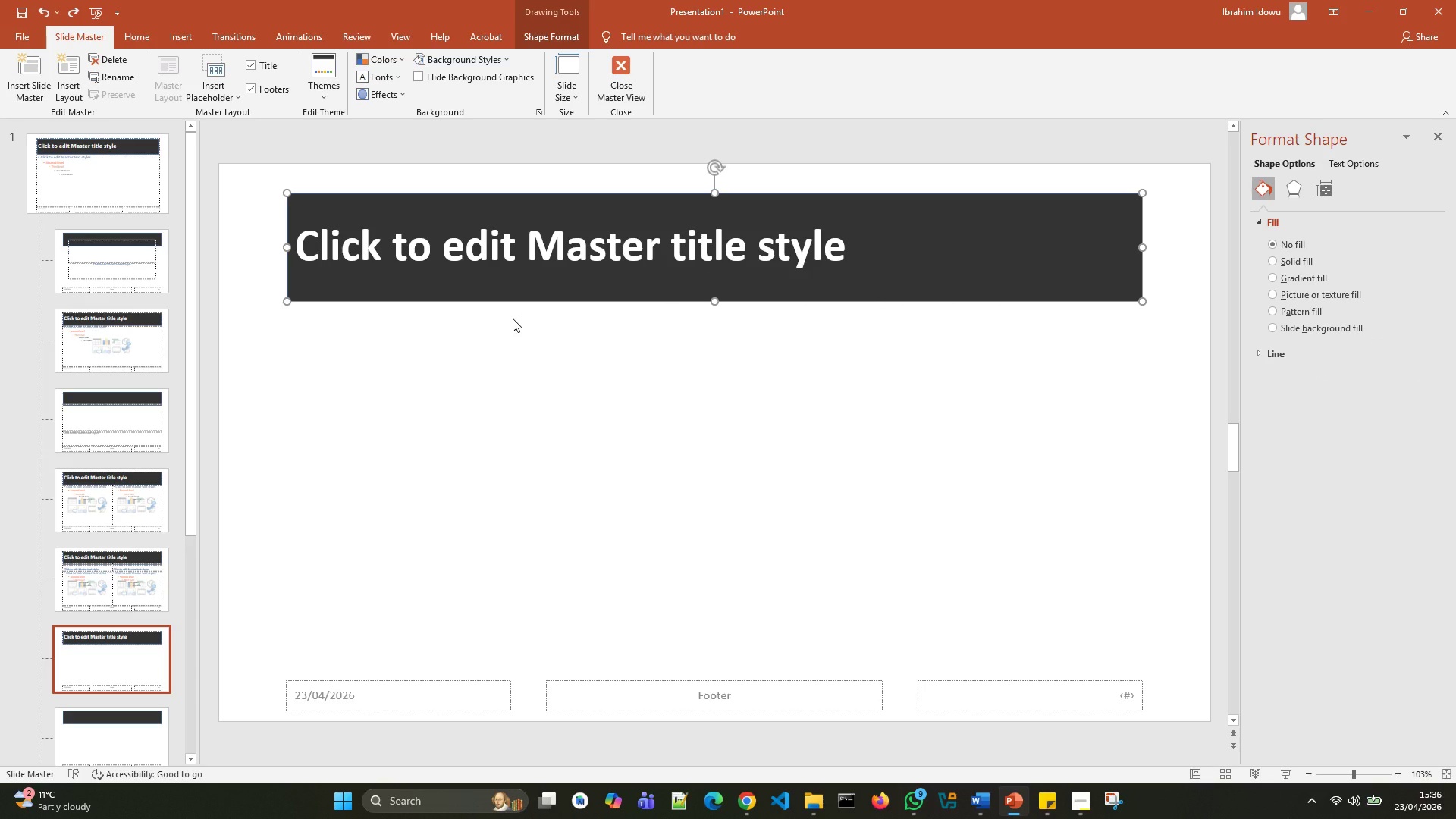 
left_click([513, 318])
 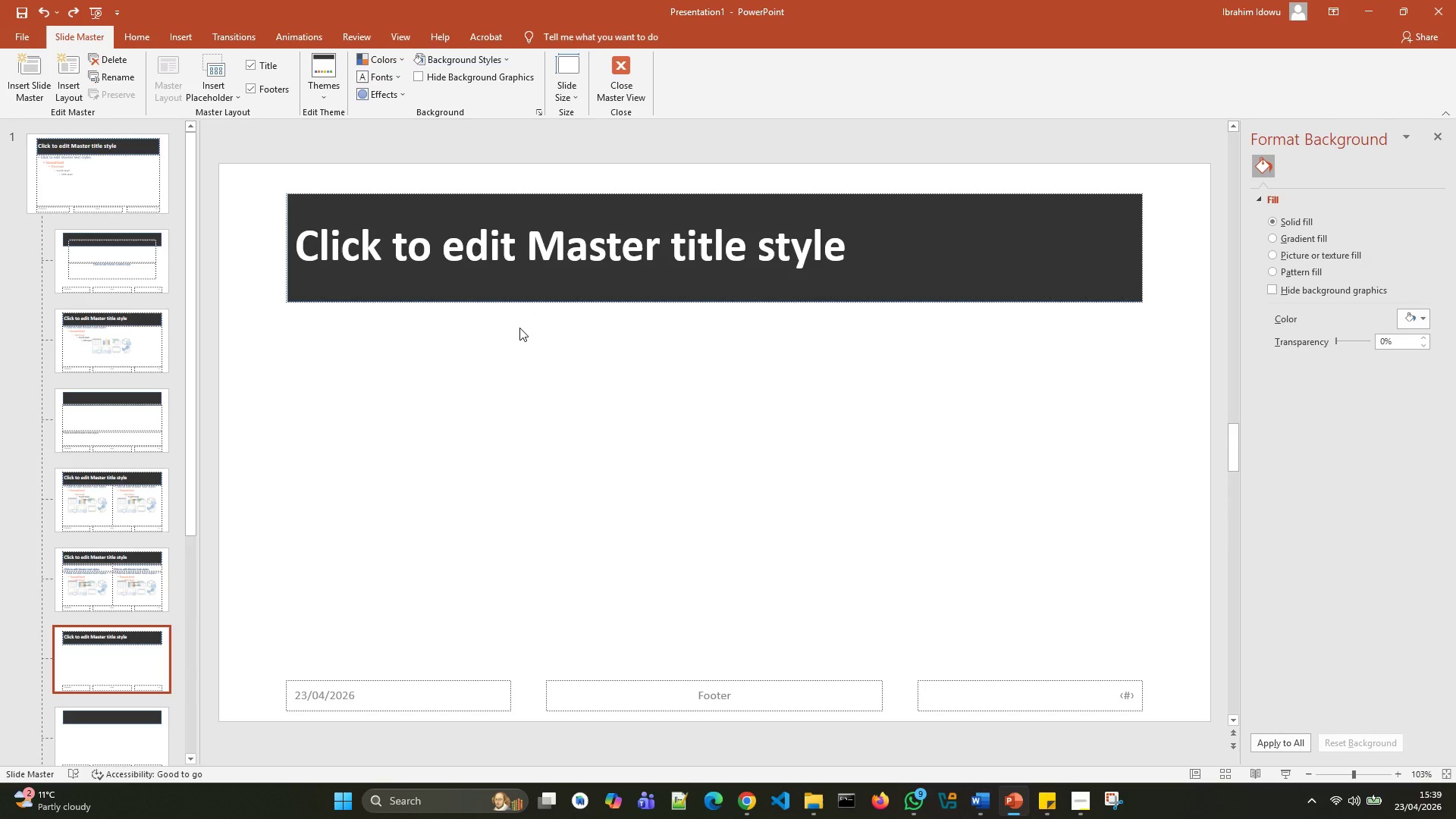 
wait(186.2)
 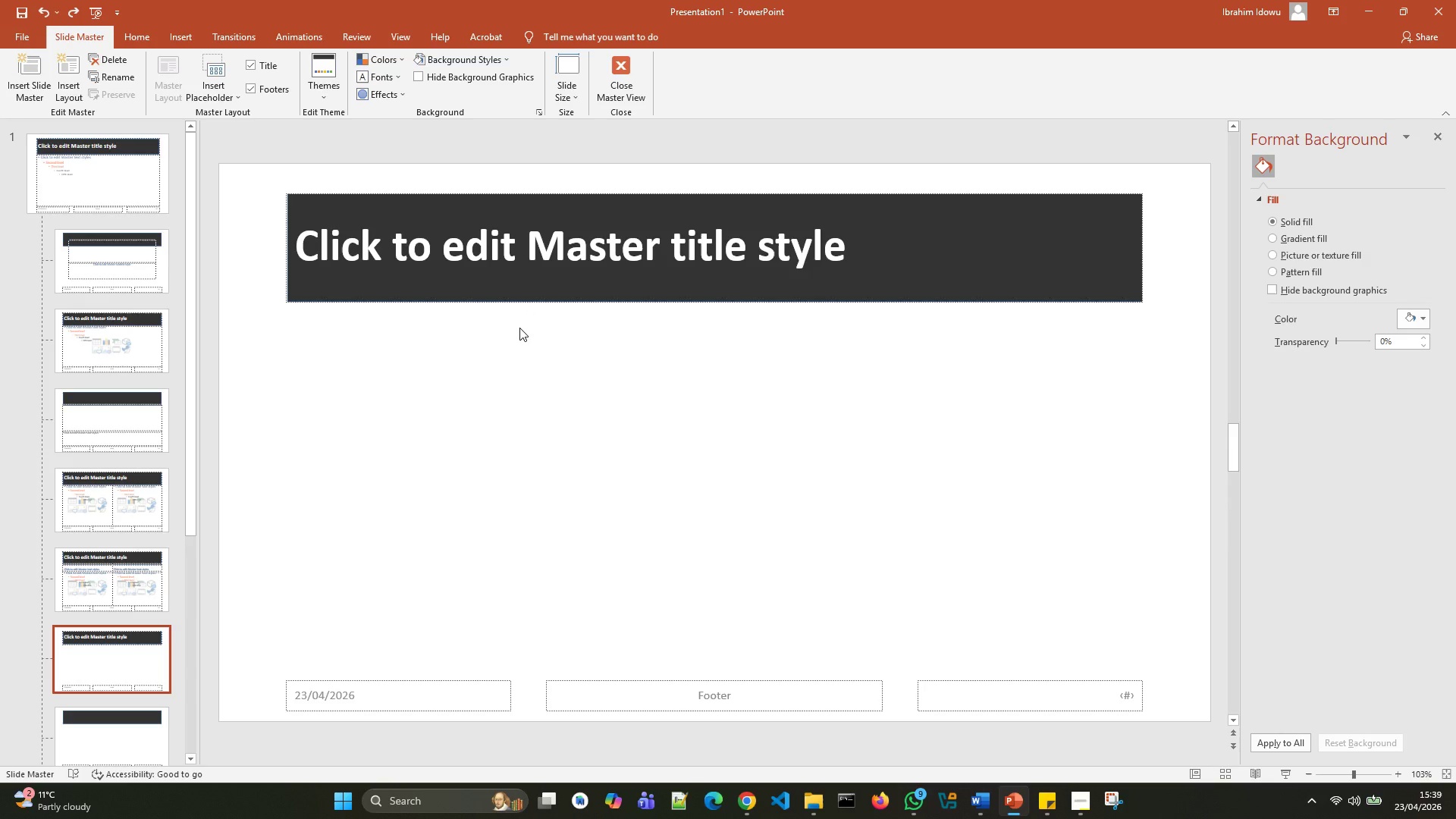 
left_click([621, 71])
 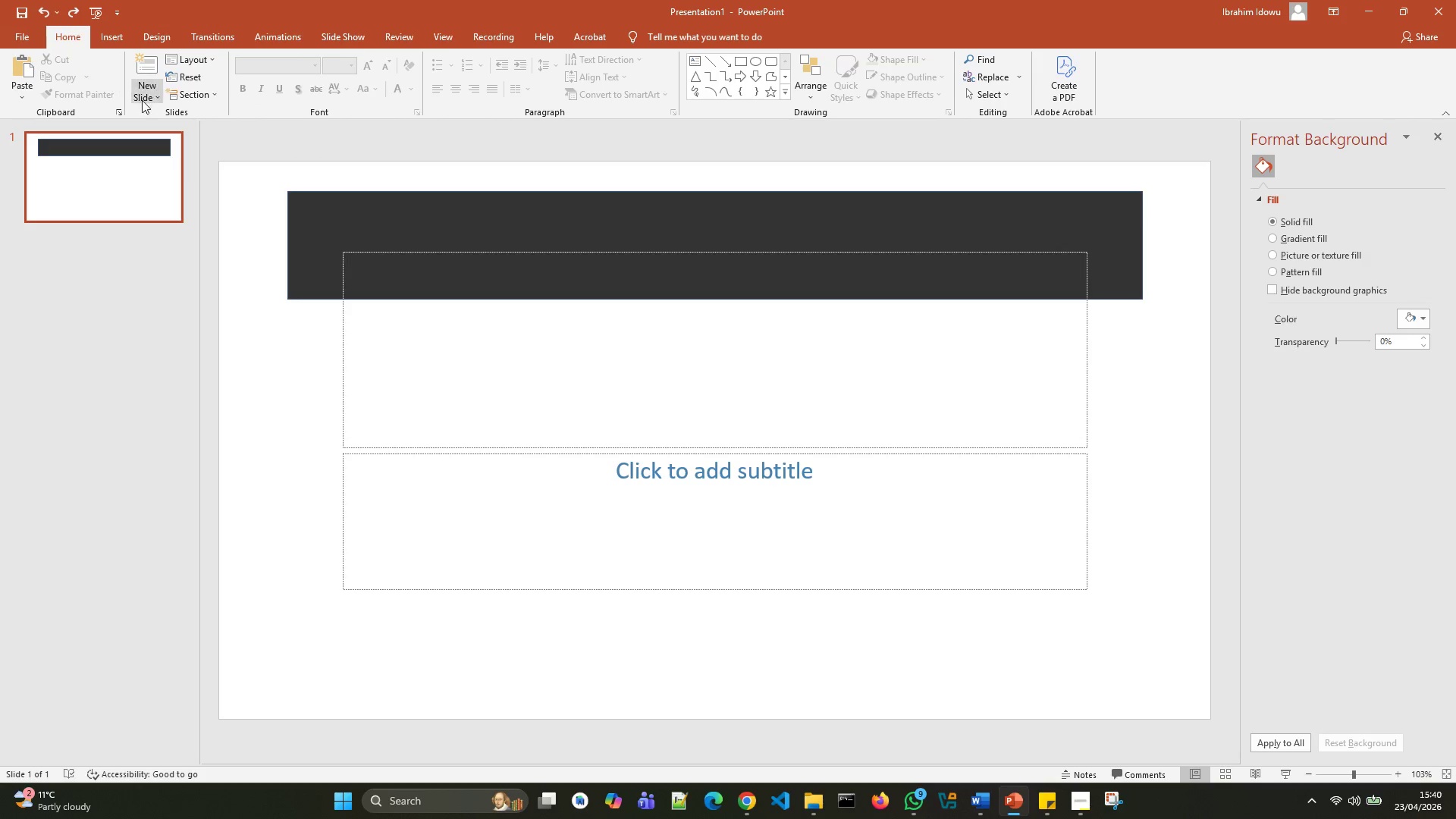 
left_click([210, 62])
 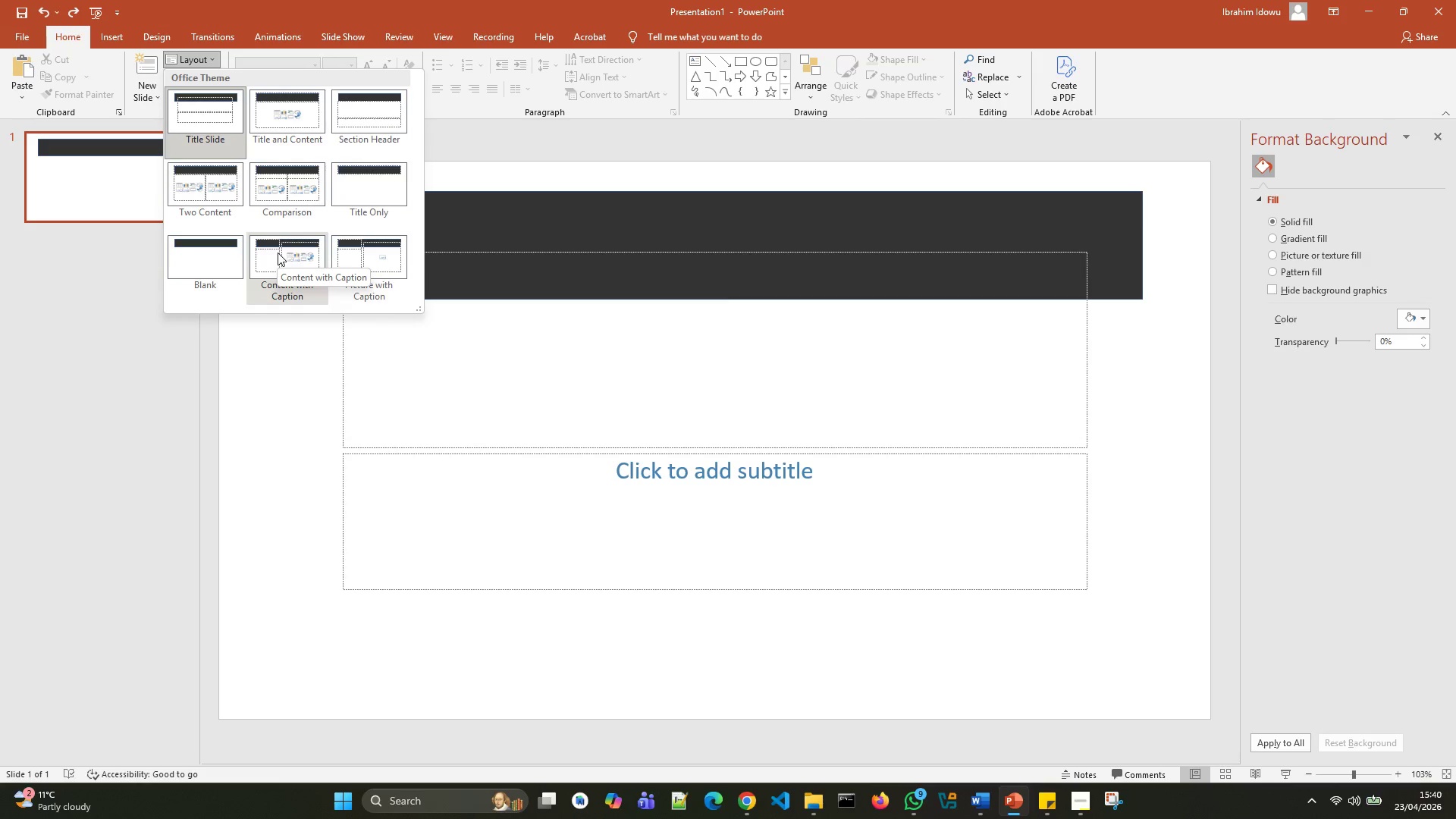 
wait(9.75)
 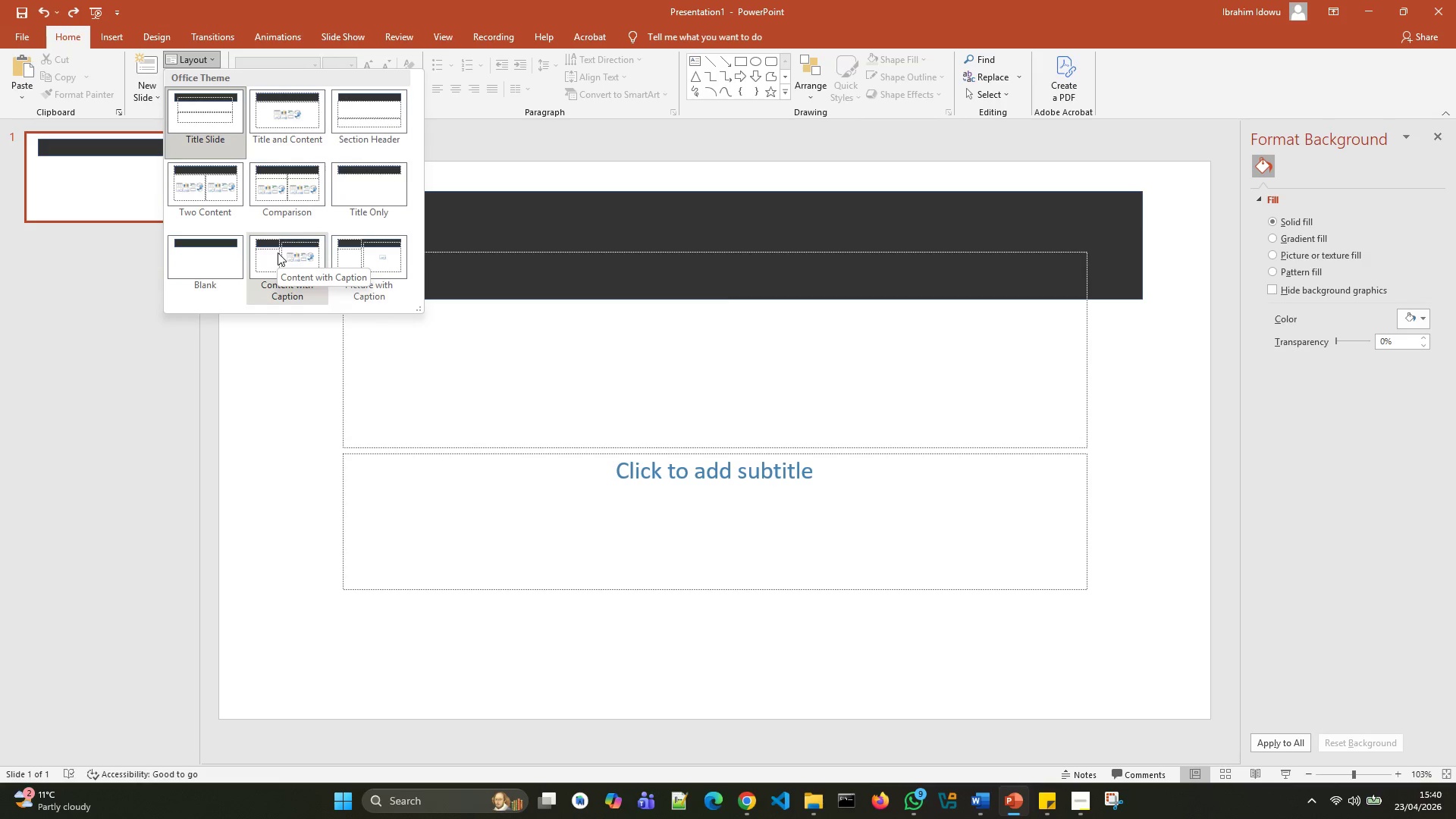 
left_click([303, 246])
 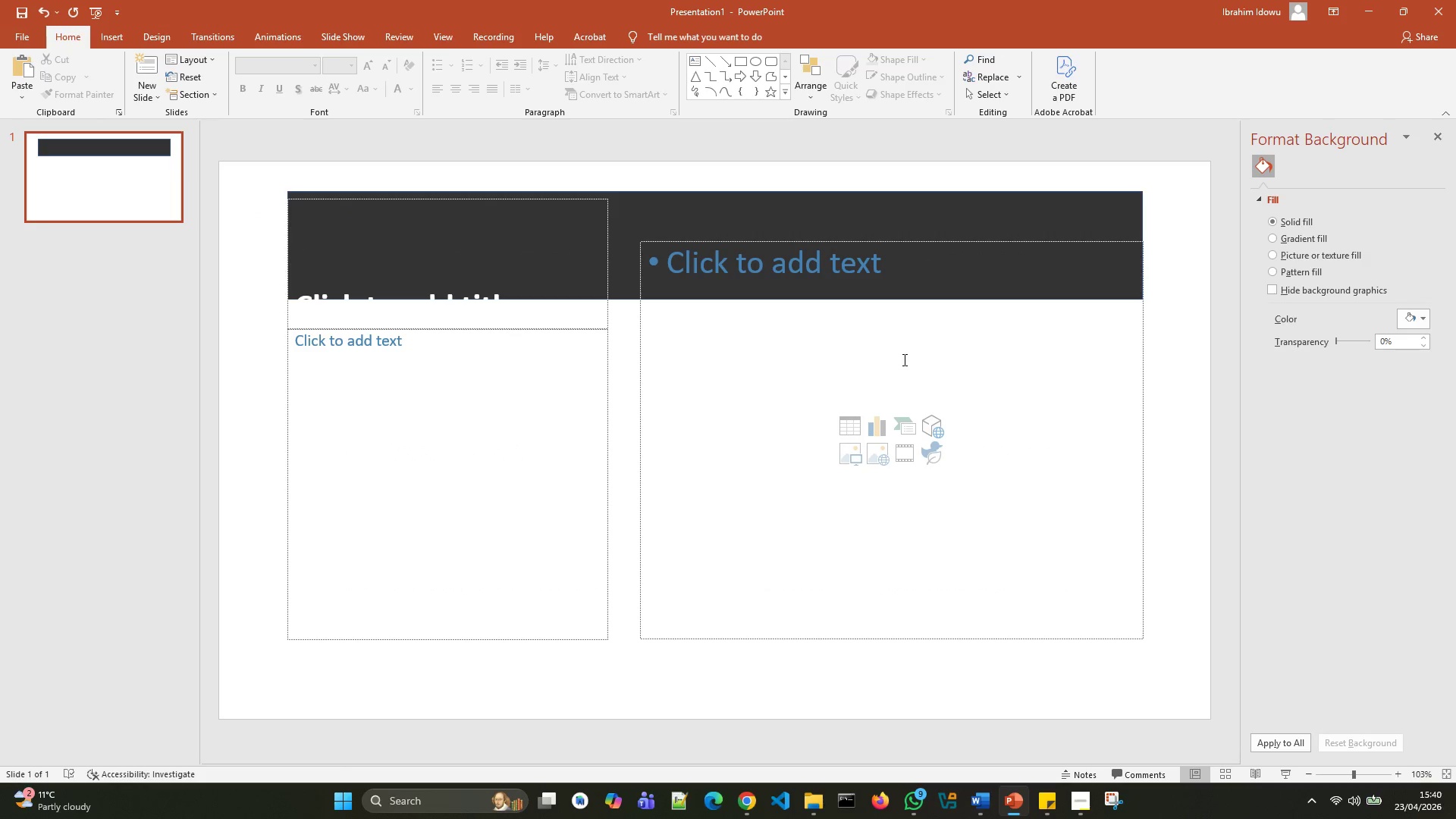 
left_click([865, 226])
 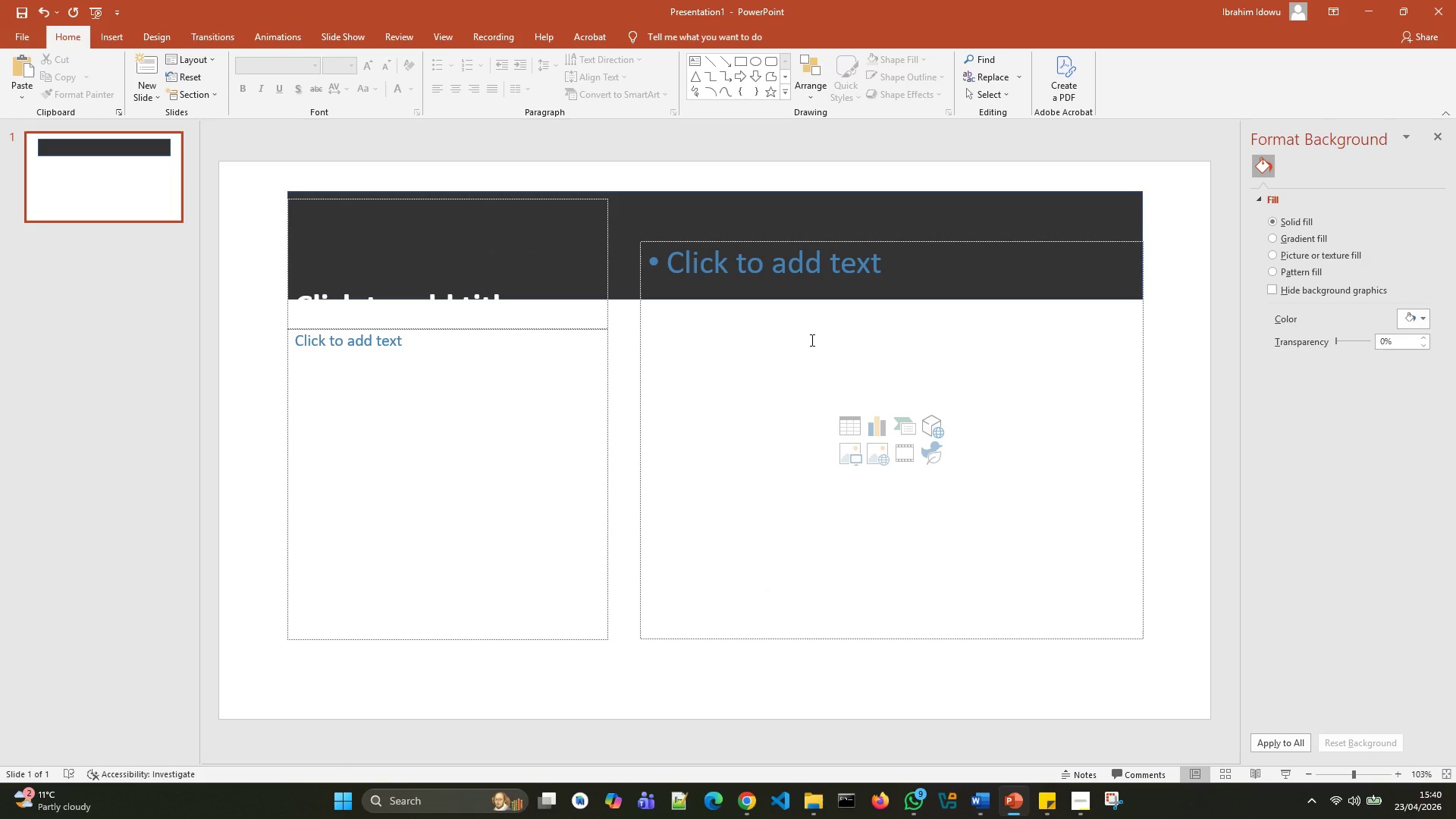 
left_click([811, 340])
 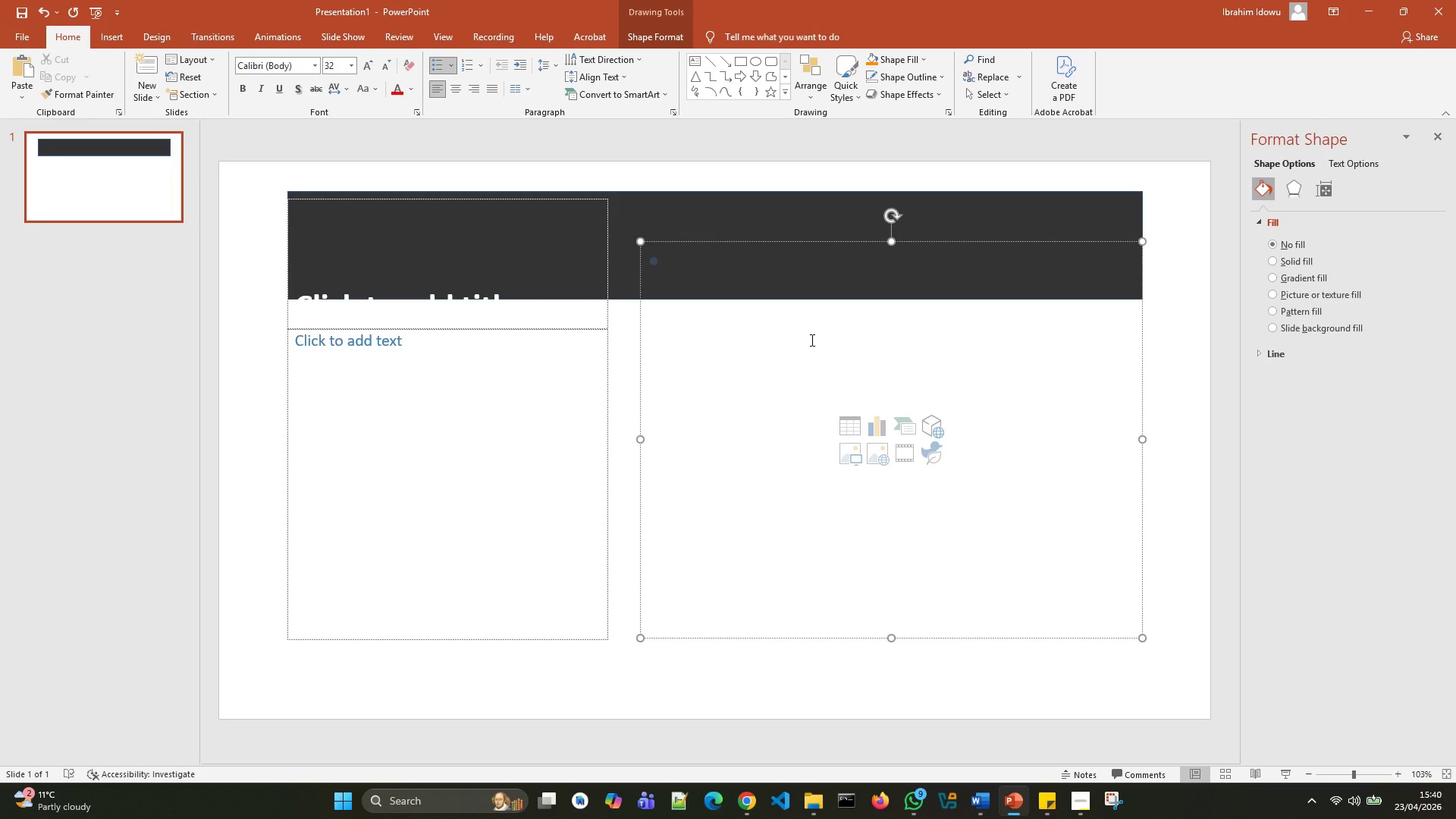 
left_click([949, 197])
 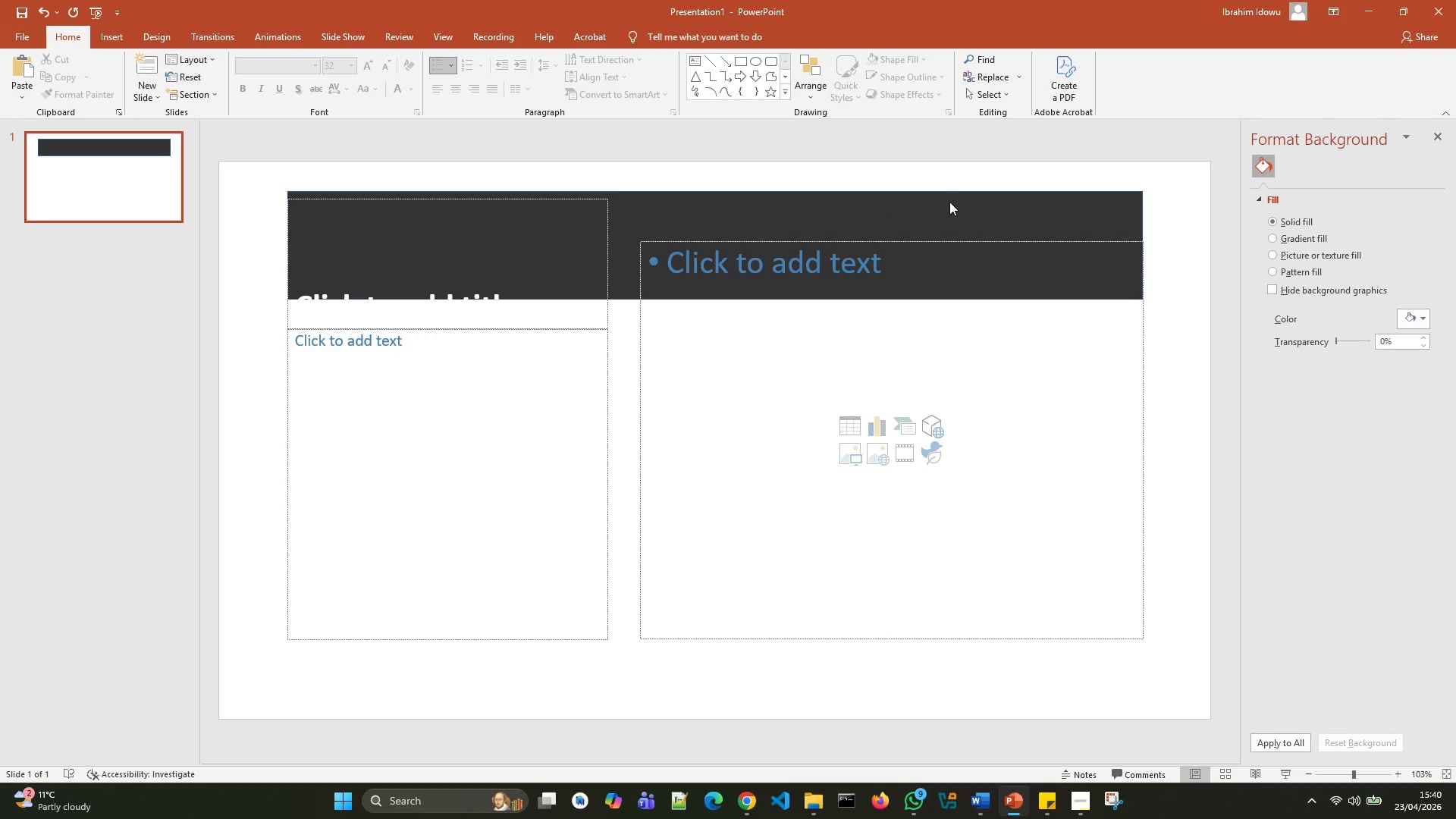 
double_click([949, 202])
 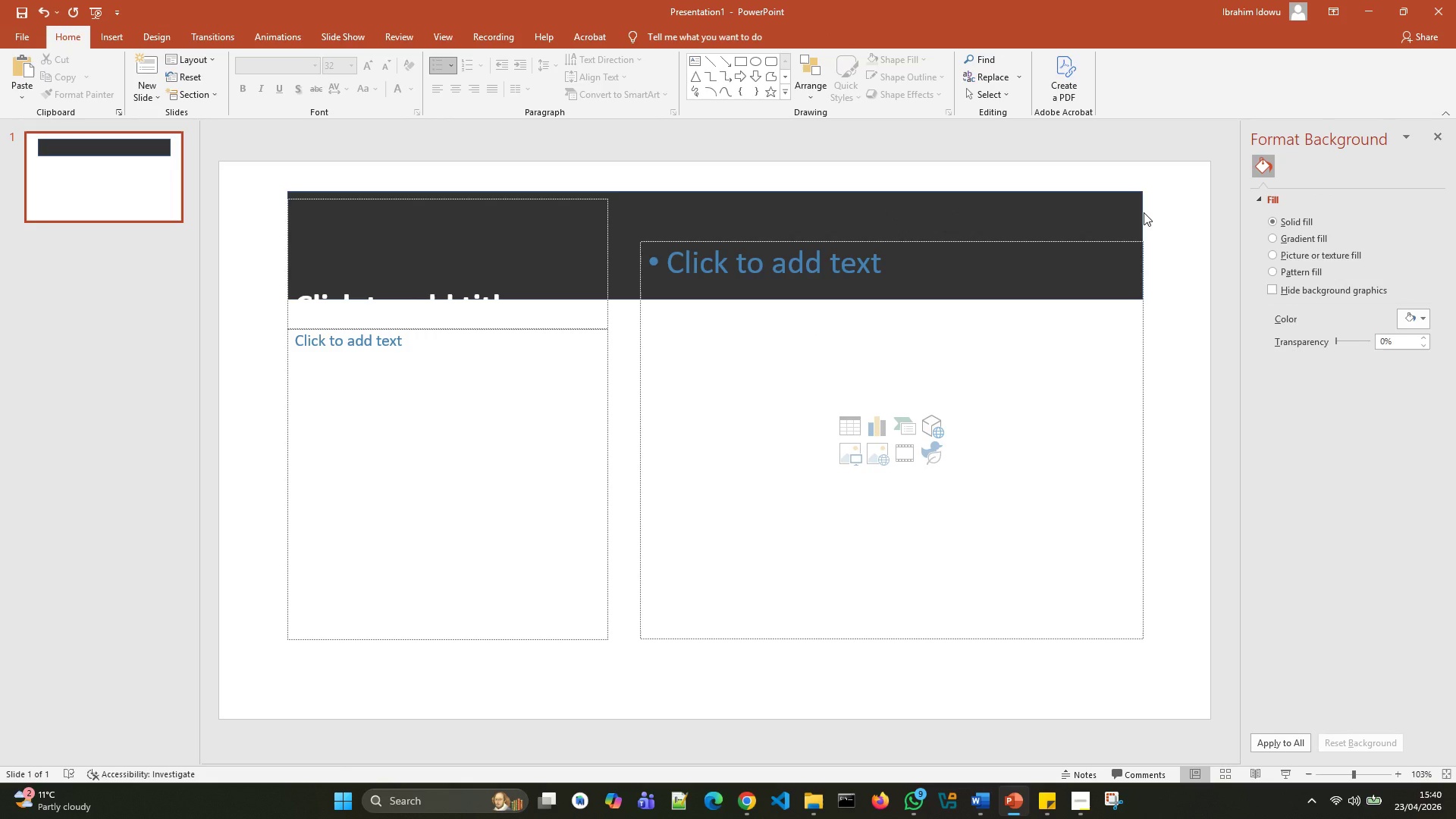 
left_click([1144, 212])
 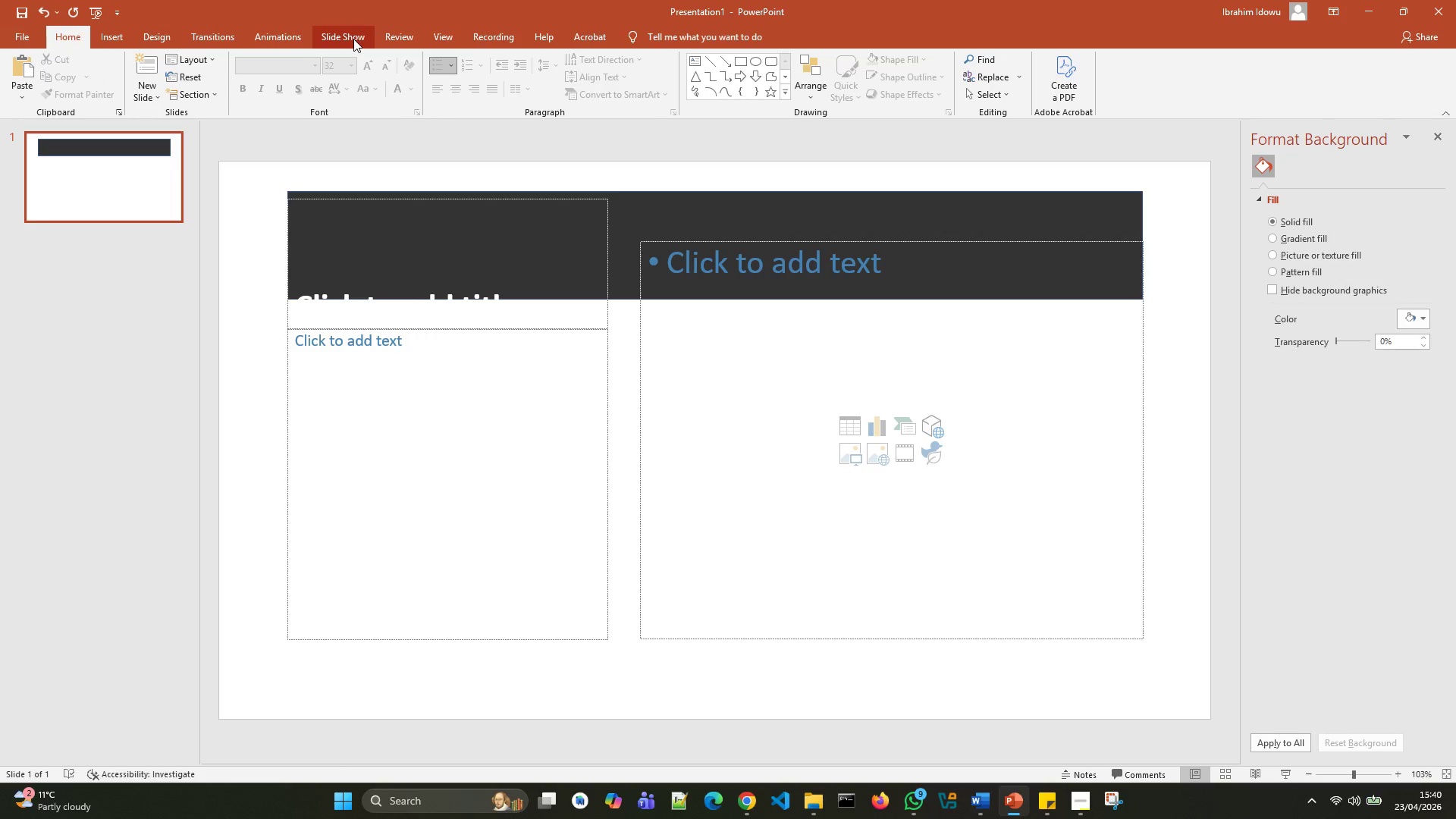 
left_click([436, 32])
 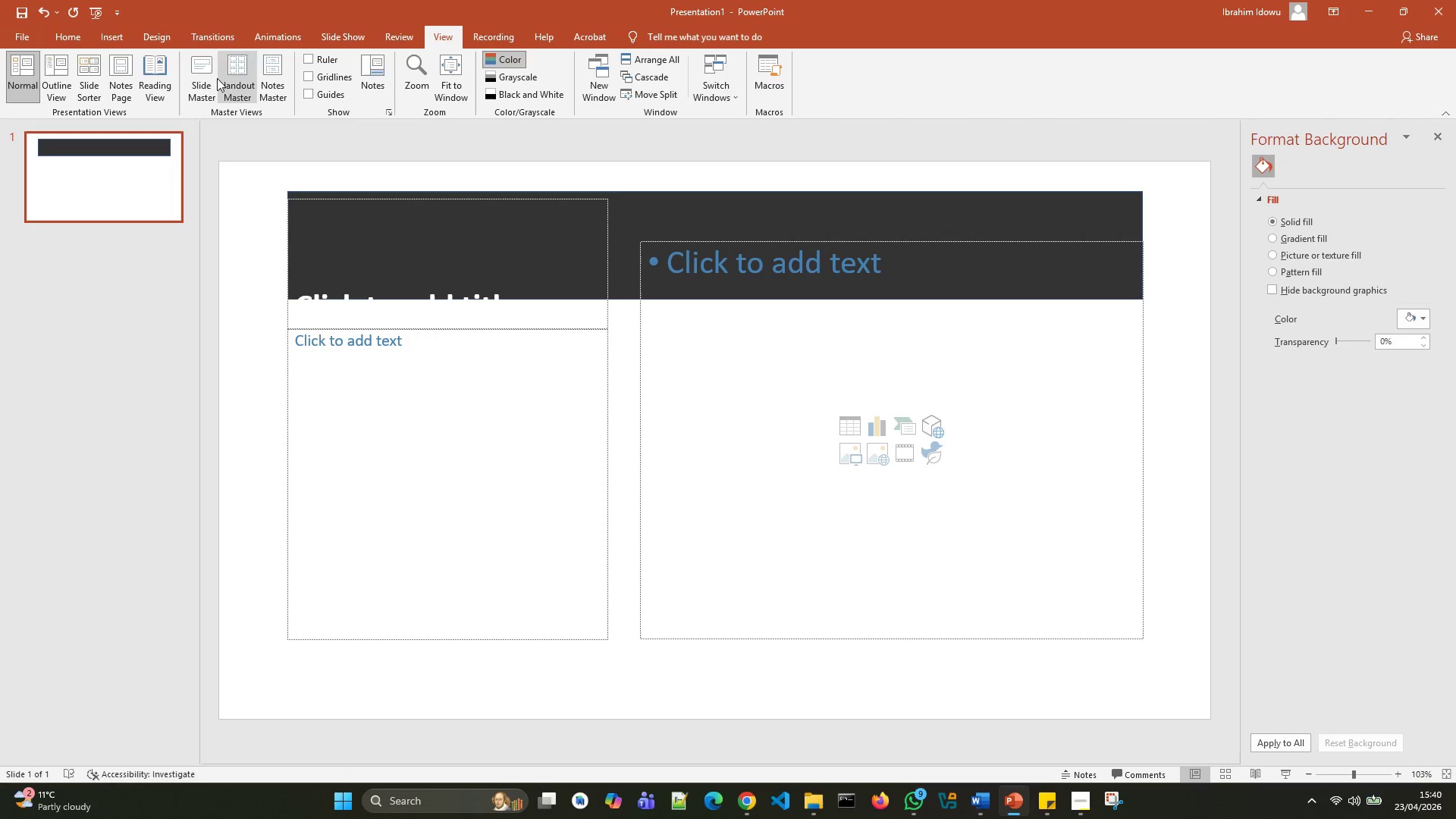 
left_click([211, 87])
 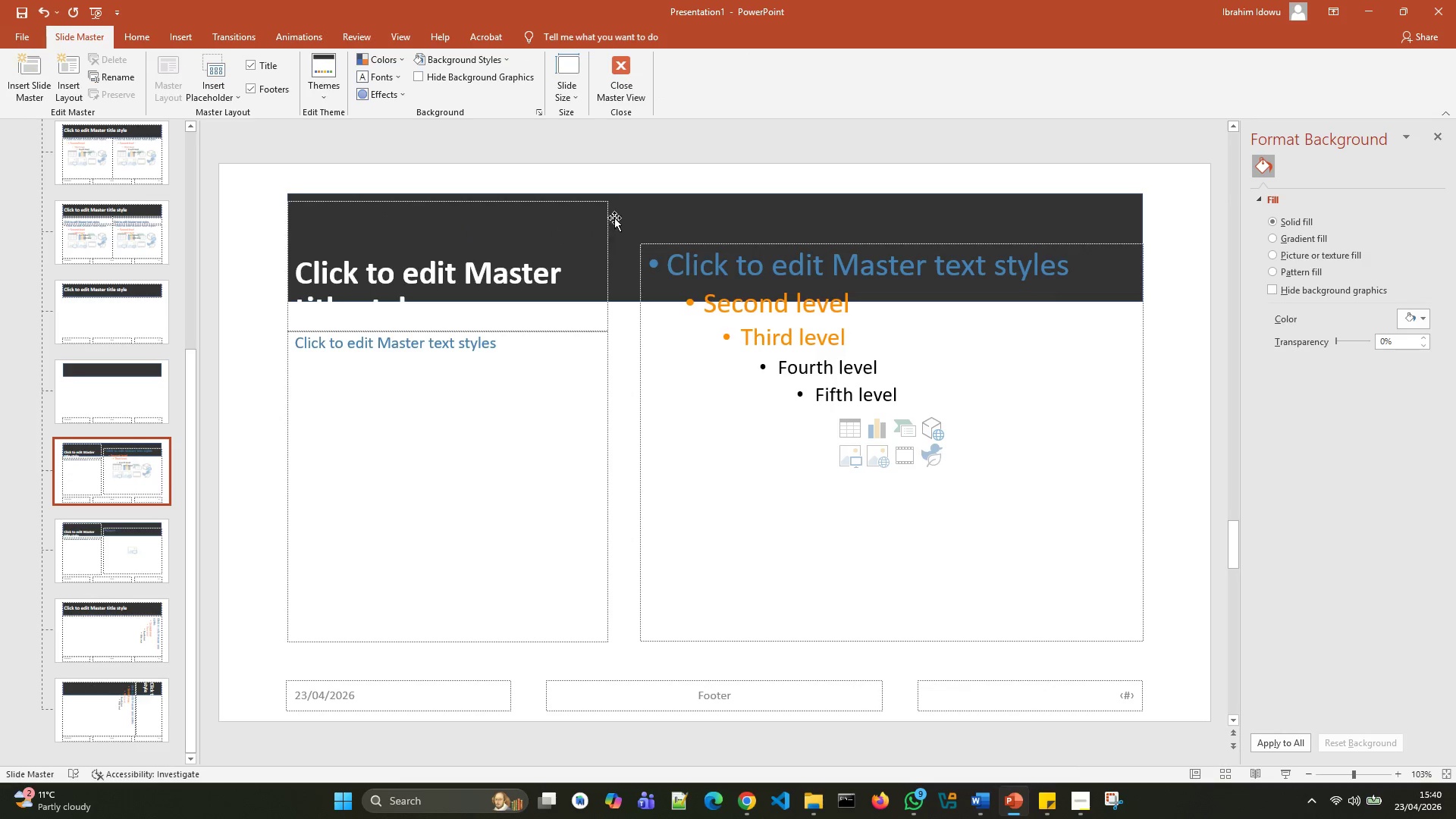 
left_click([623, 214])
 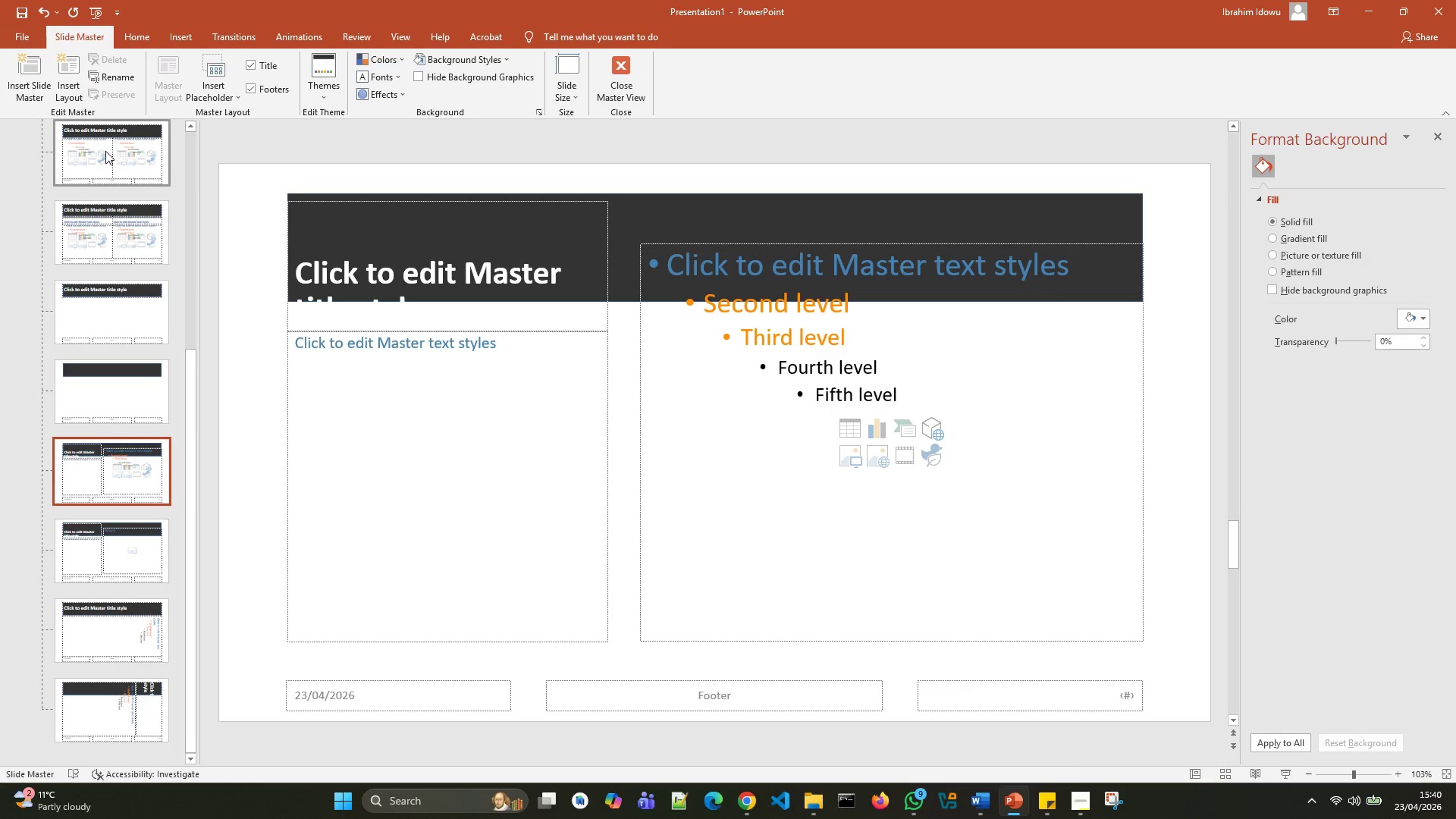 
scroll: coordinate [94, 162], scroll_direction: up, amount: 6.0
 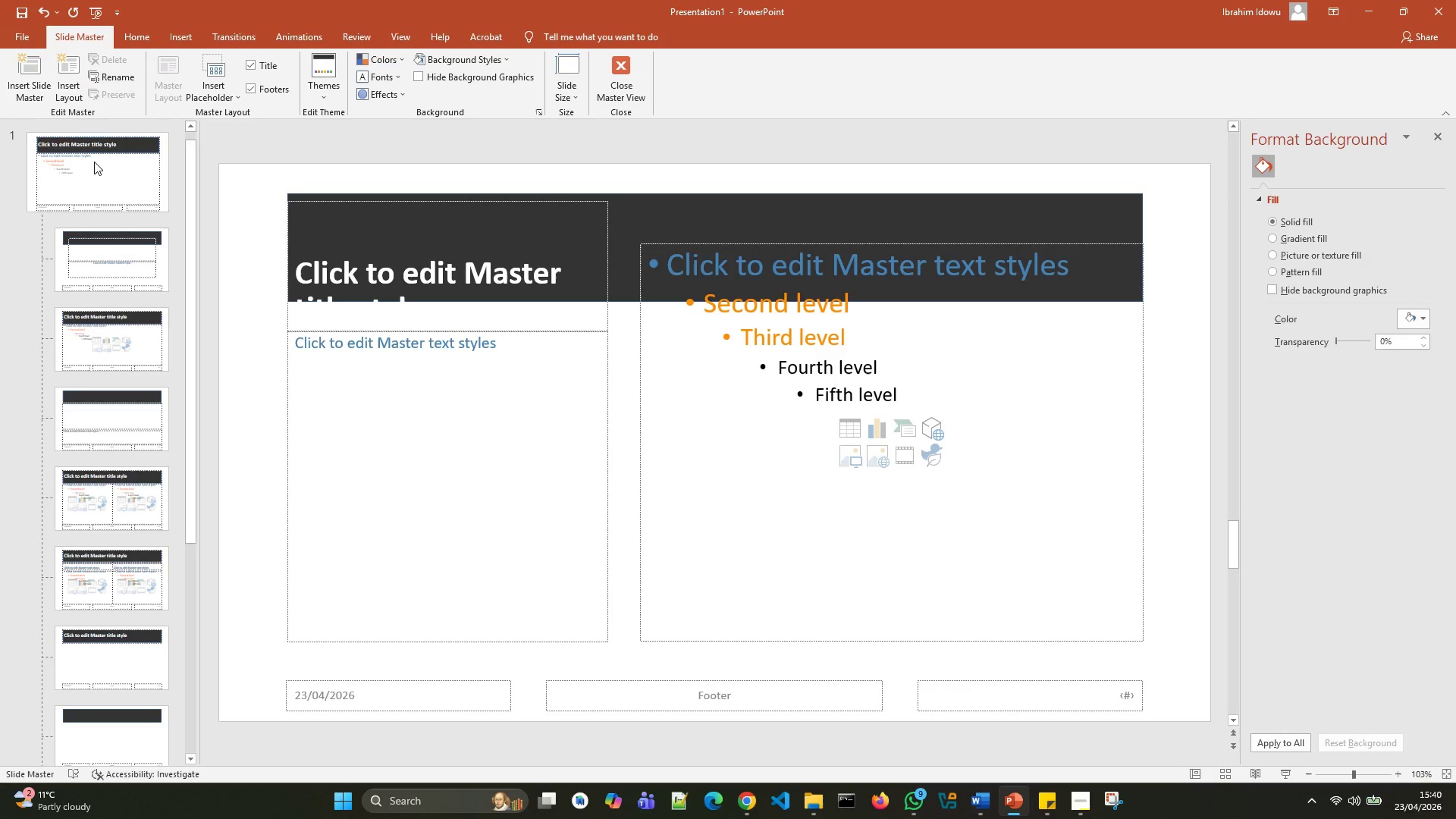 
left_click([95, 161])
 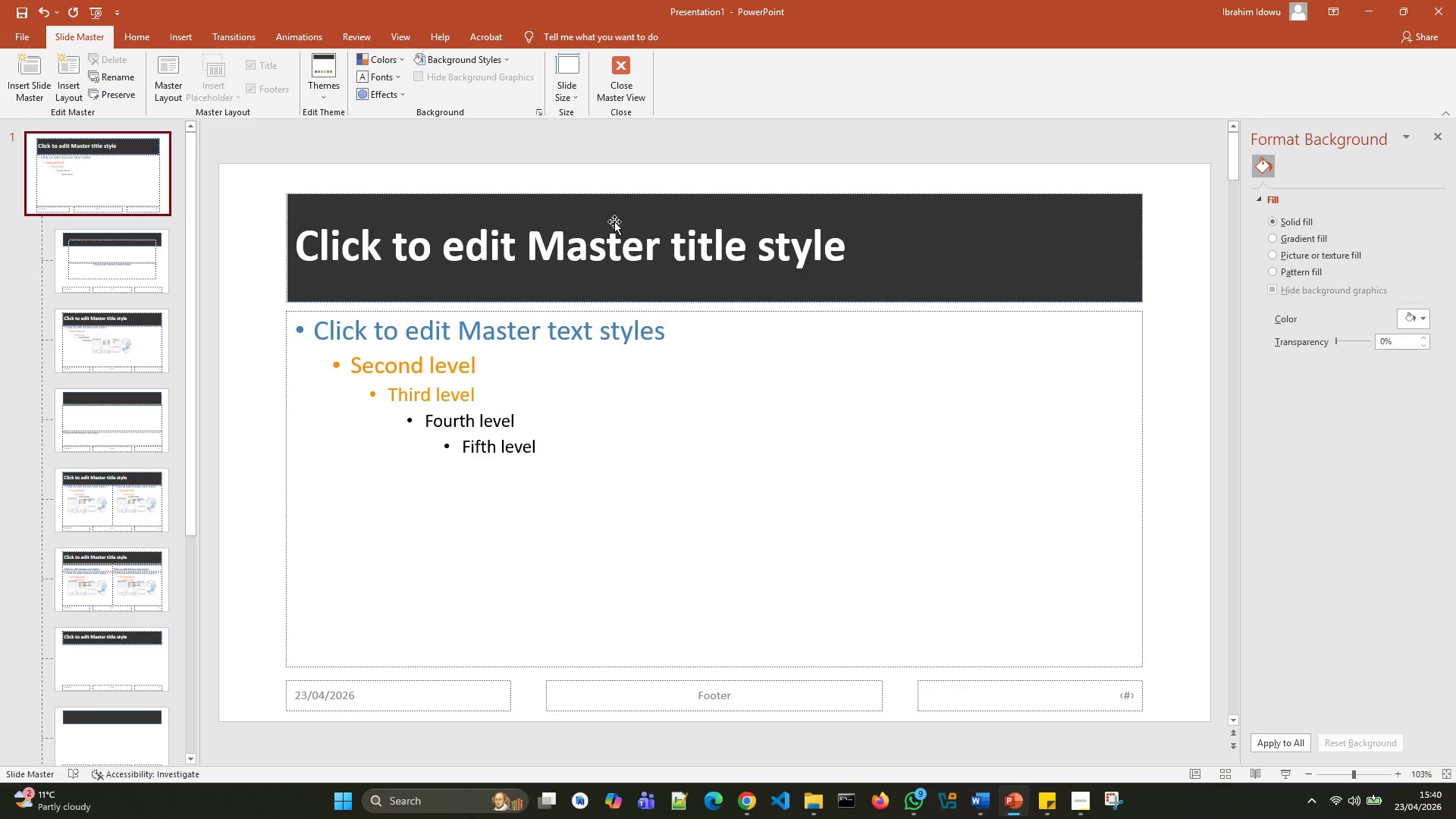 
left_click_drag(start_coordinate=[615, 221], to_coordinate=[1431, 136])
 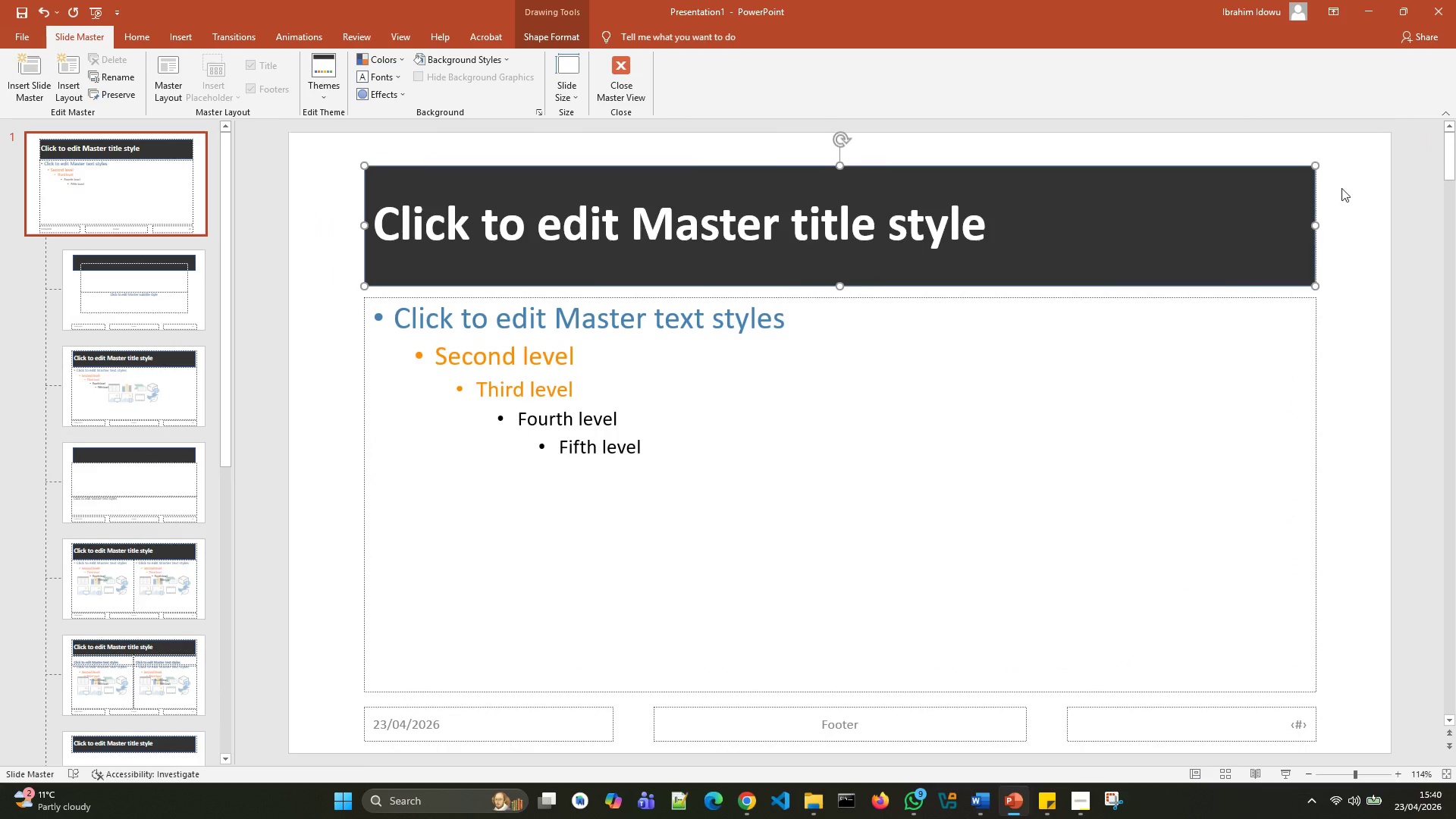 
left_click([1431, 136])
 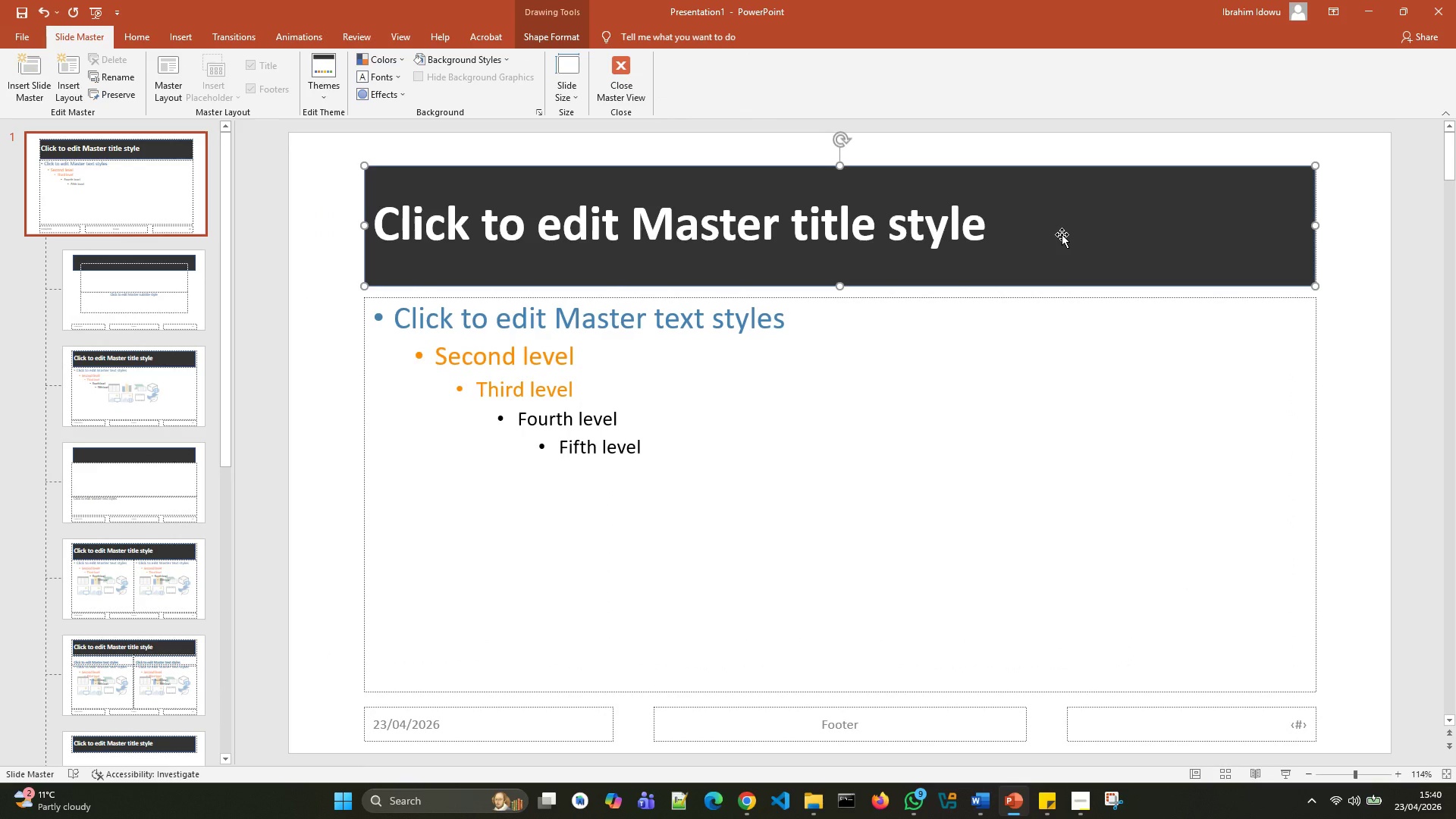 
key(Control+Z)
 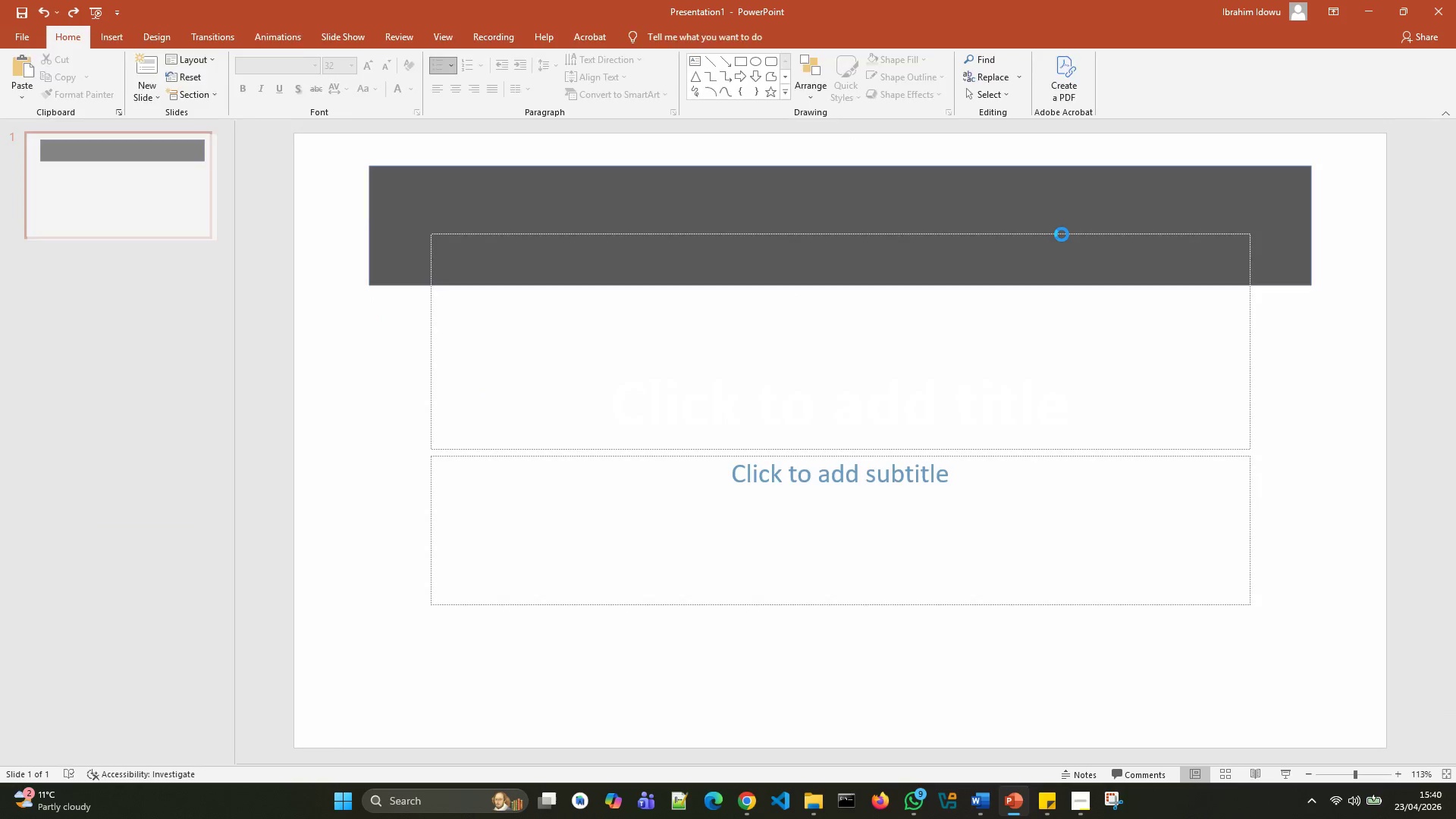 
key(Control+Z)
 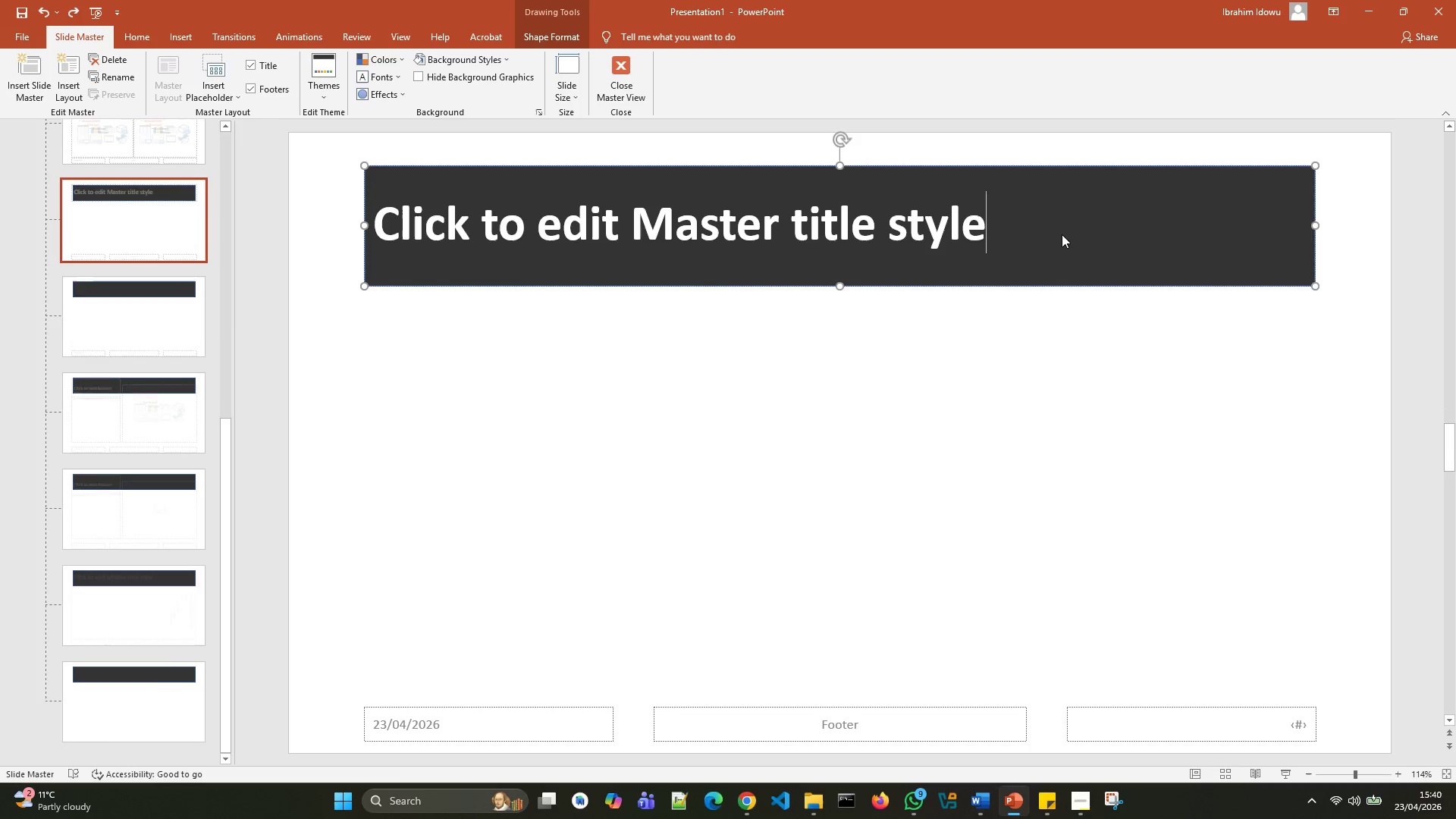 
key(Control+Z)
 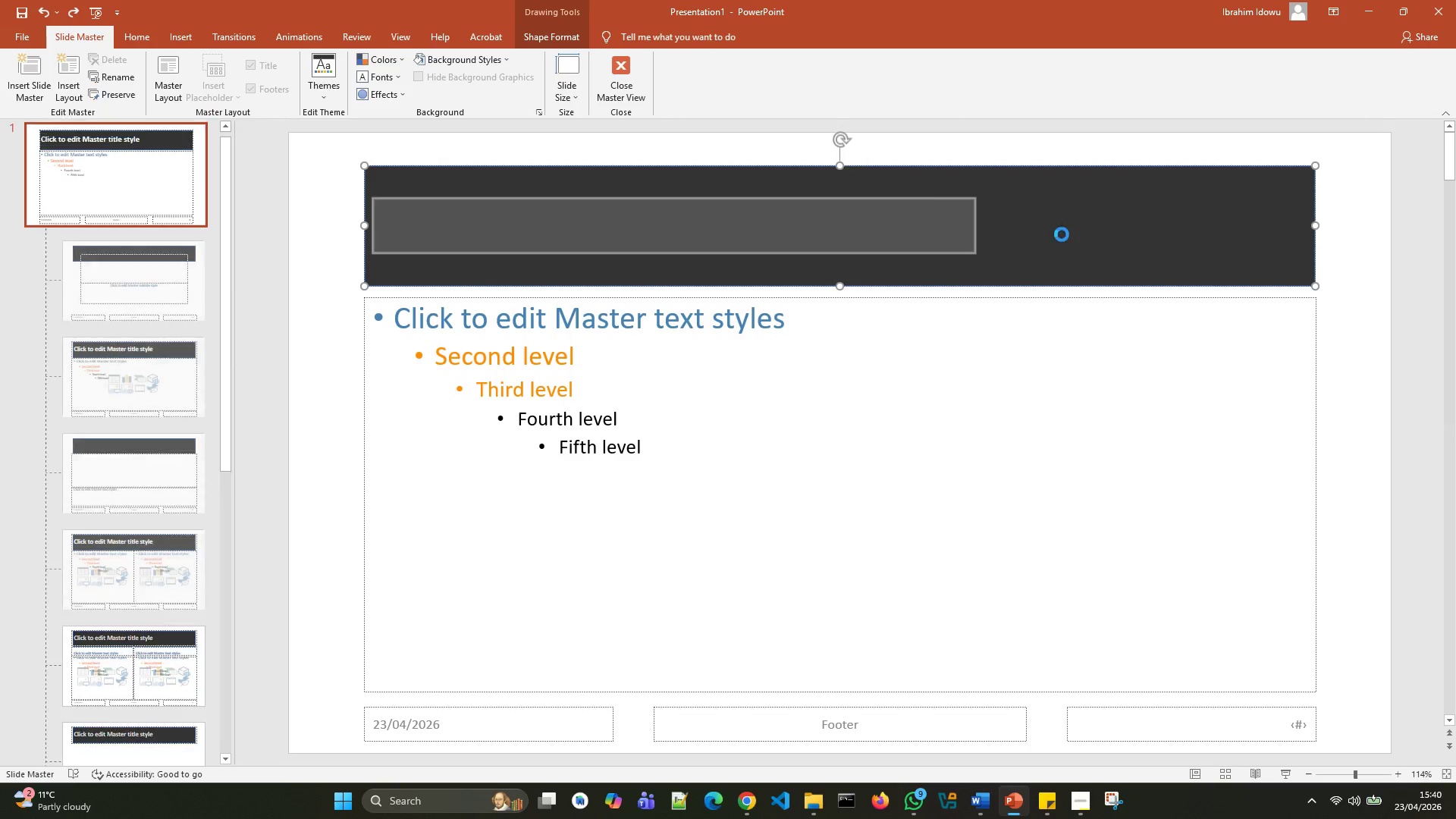 
key(Control+Z)
 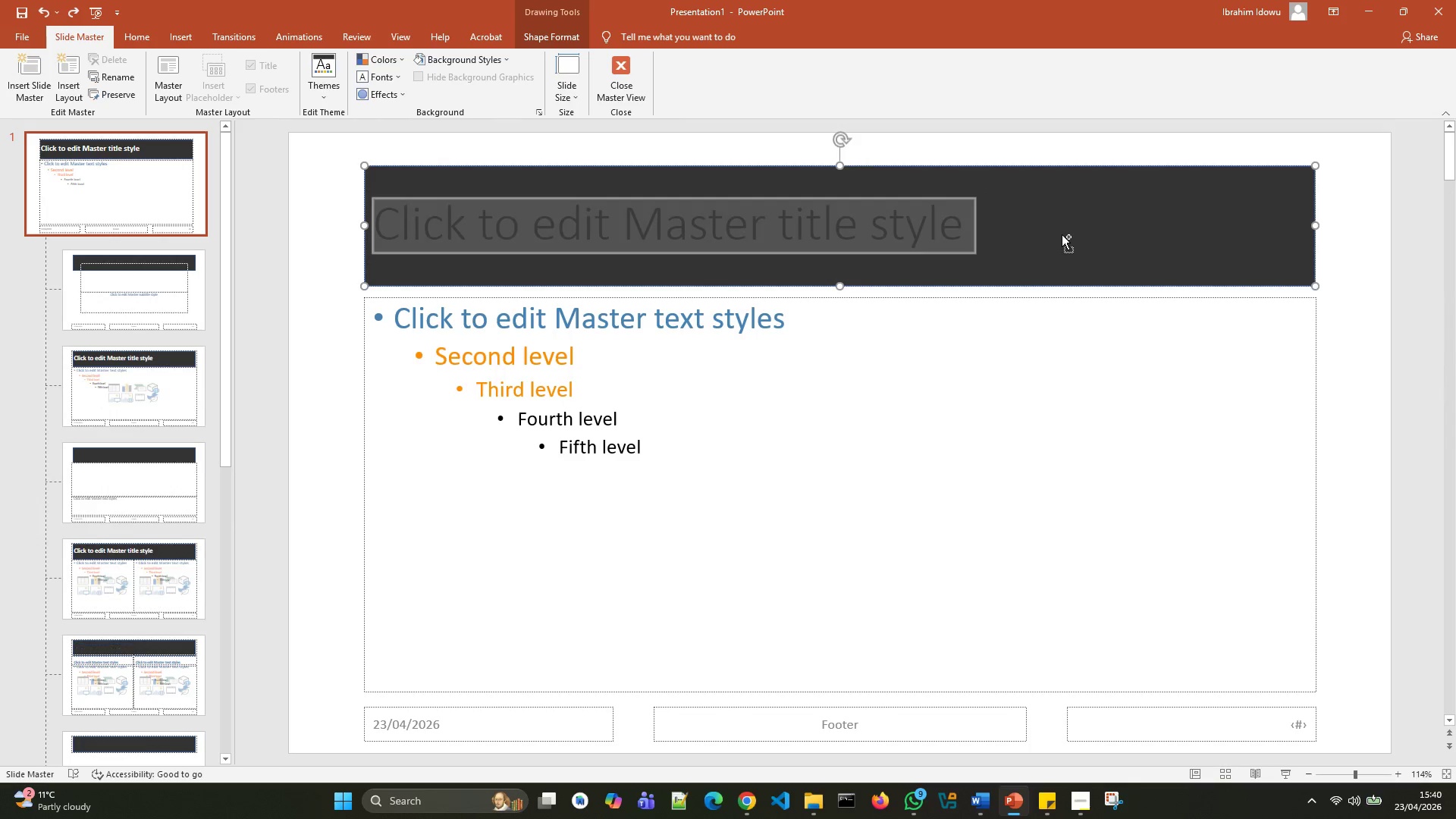 
key(Control+Z)
 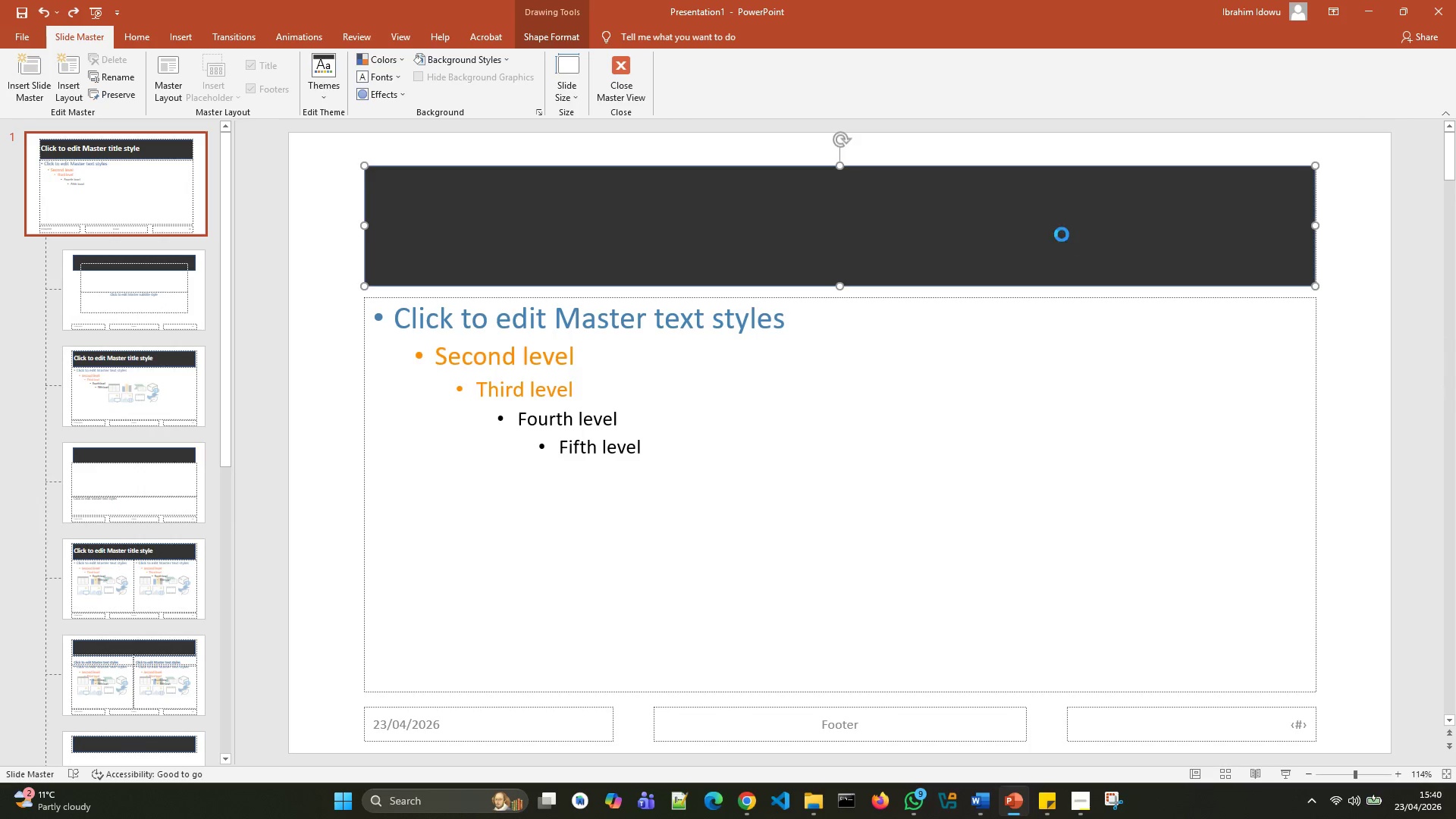 
key(Control+Z)
 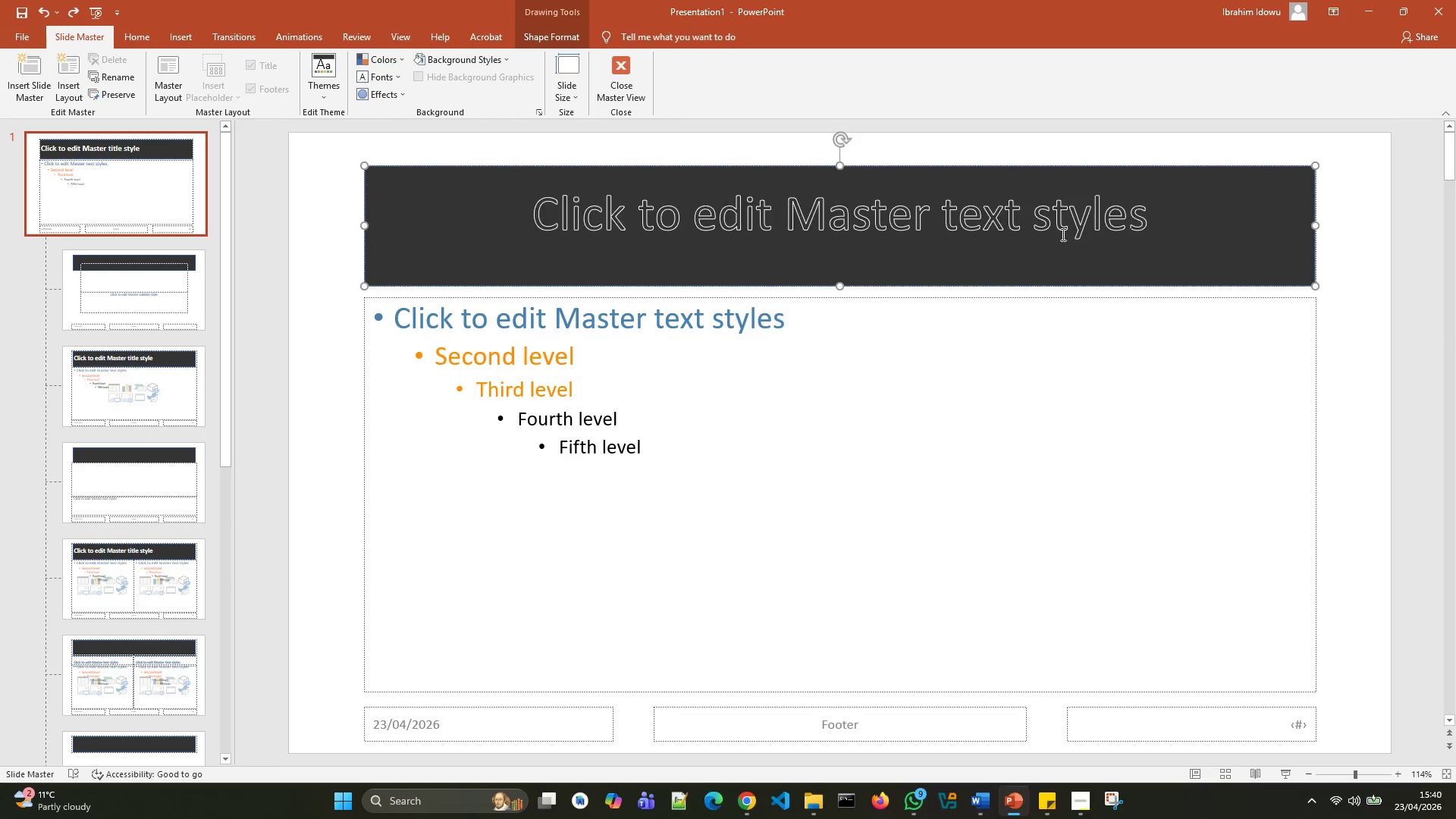 
key(Control+Z)
 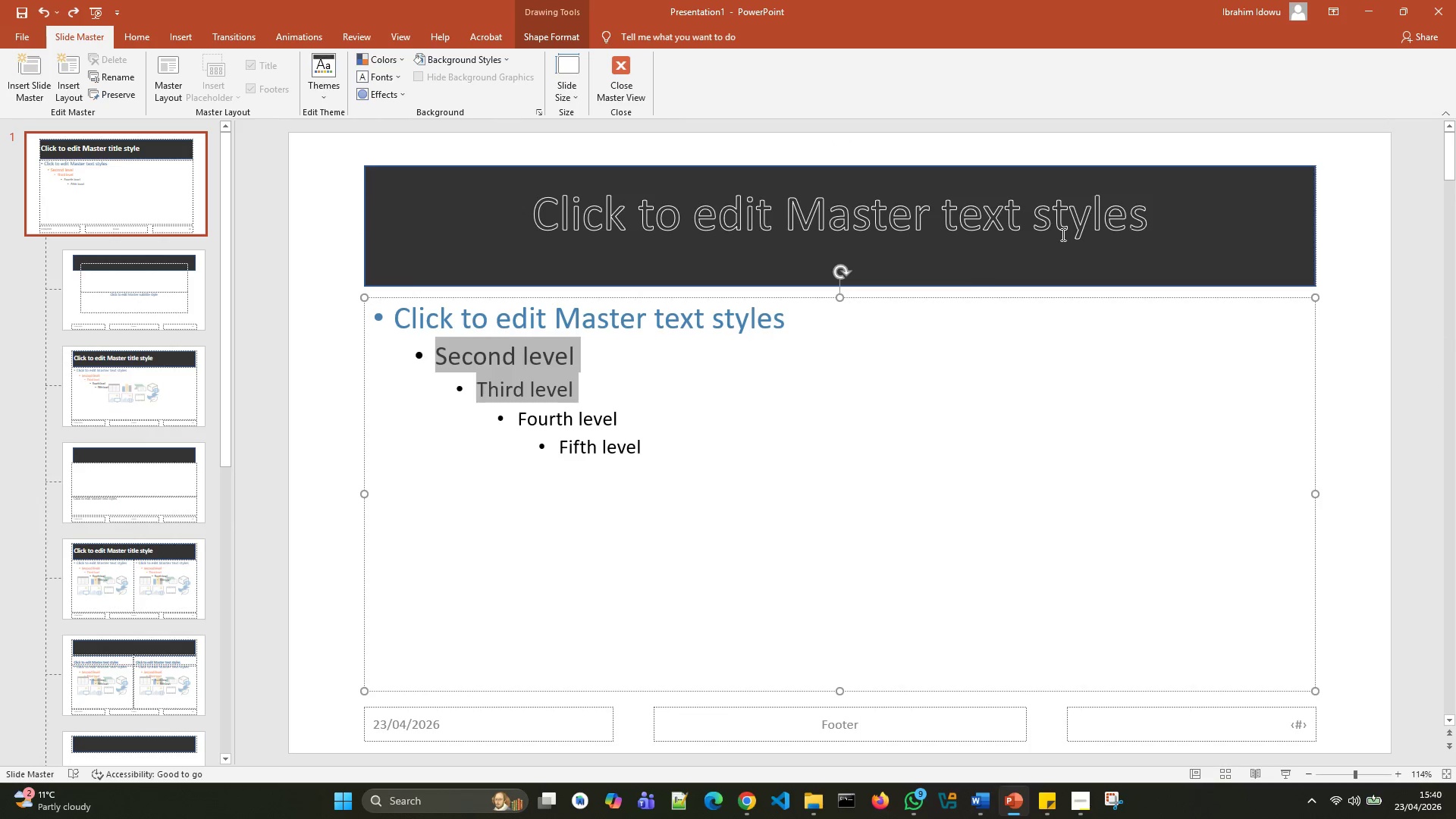 
key(Control+Z)
 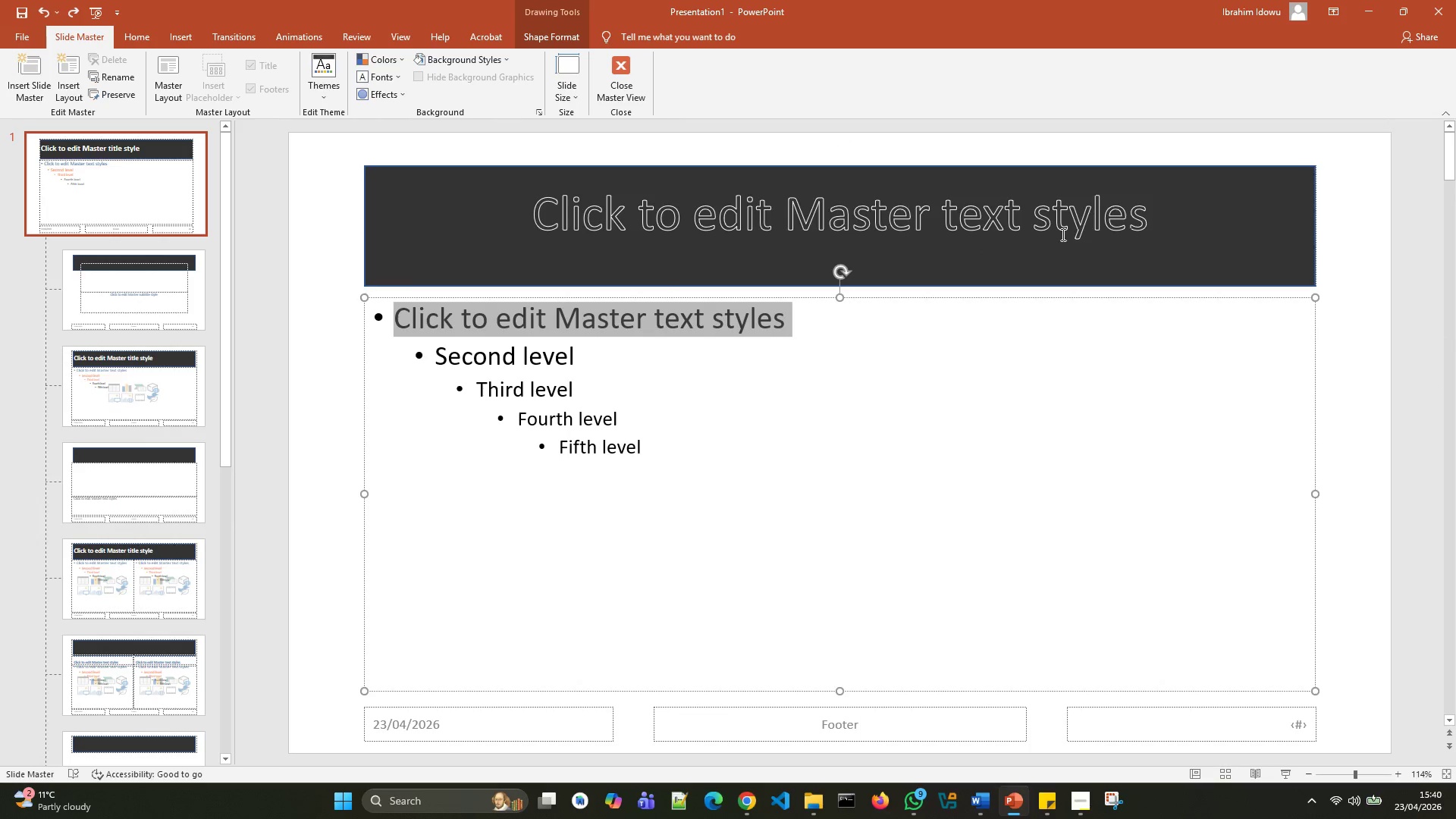 
key(Control+Z)
 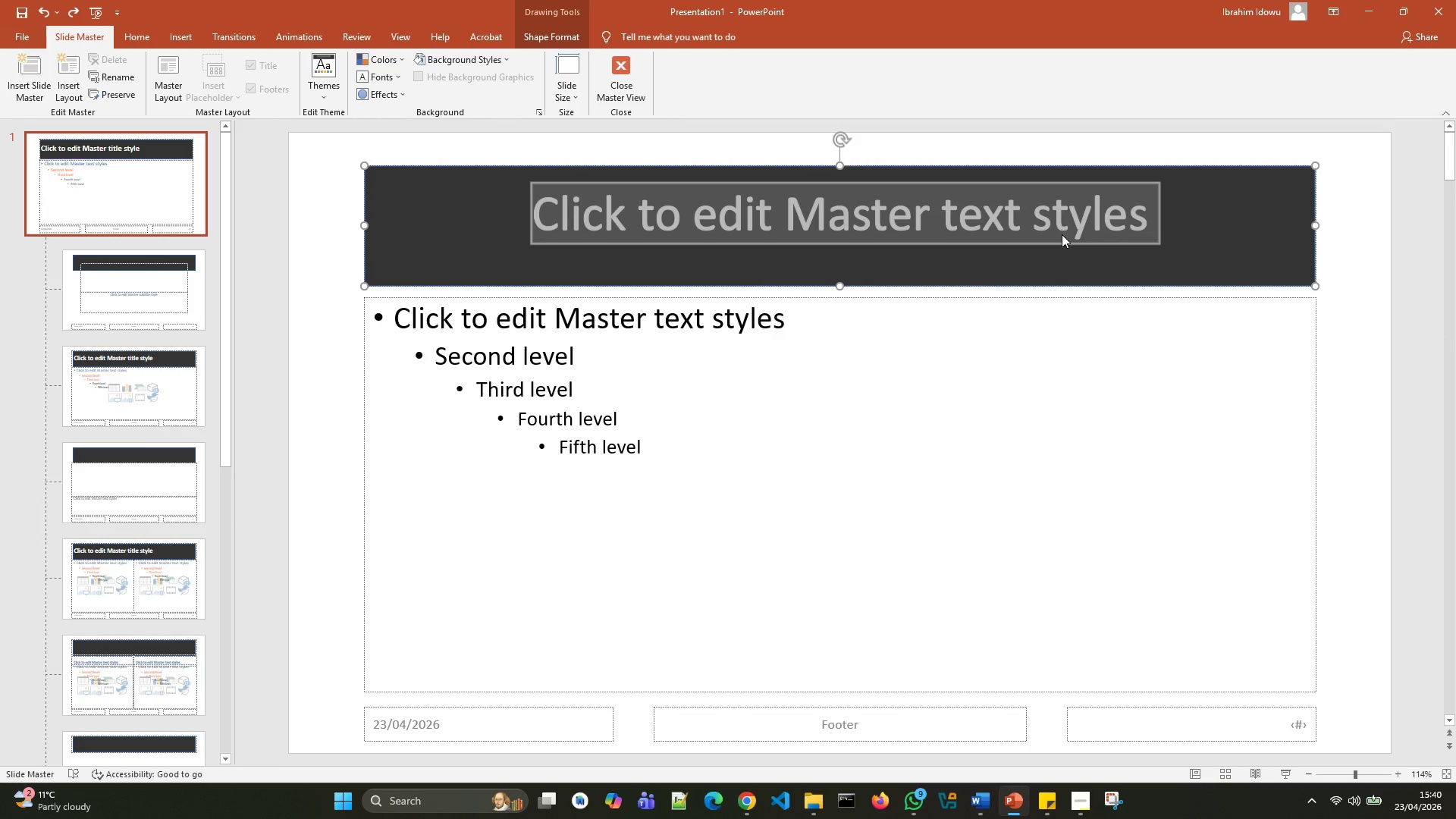 
key(Control+Z)
 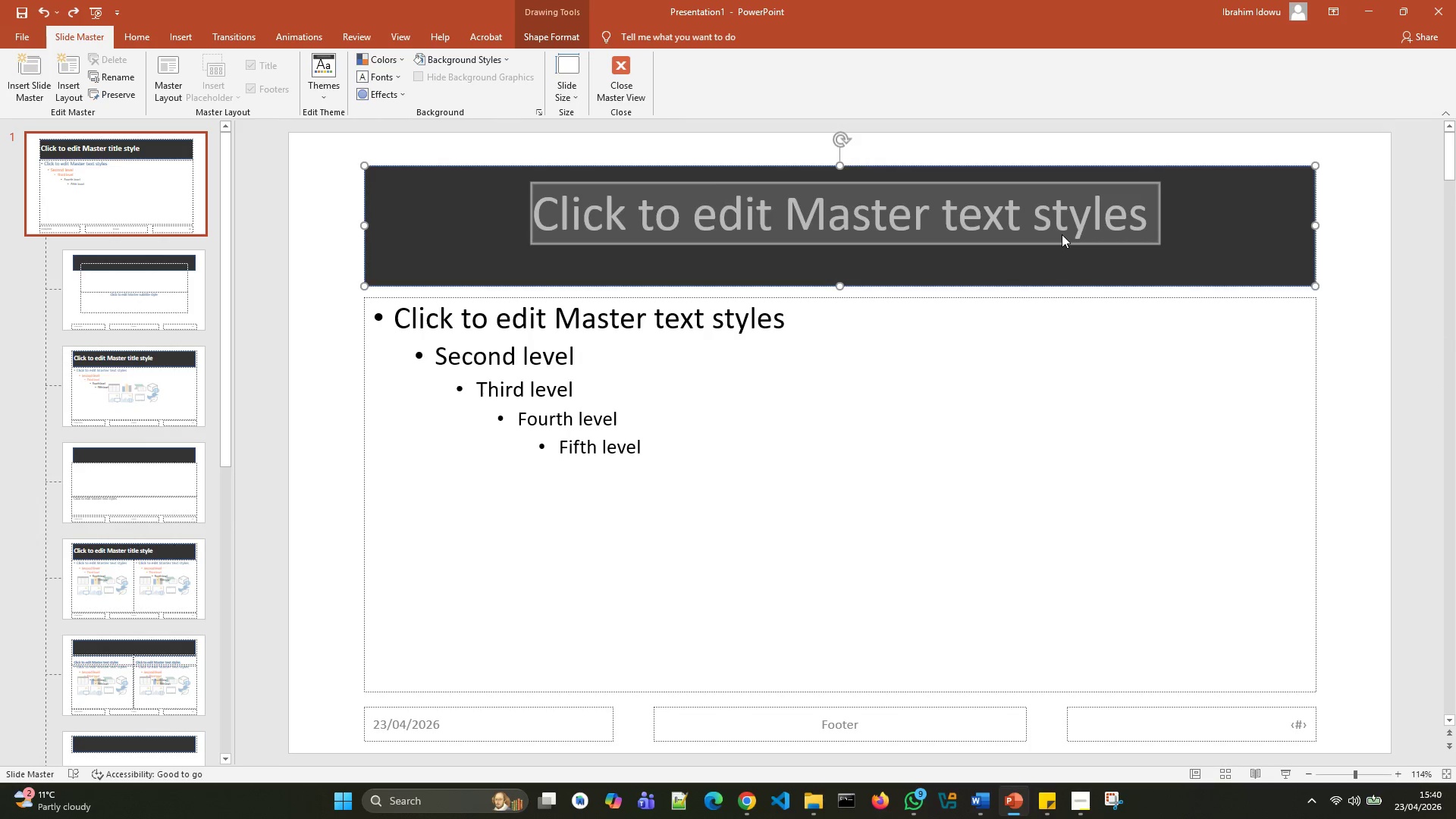 
key(Control+Z)
 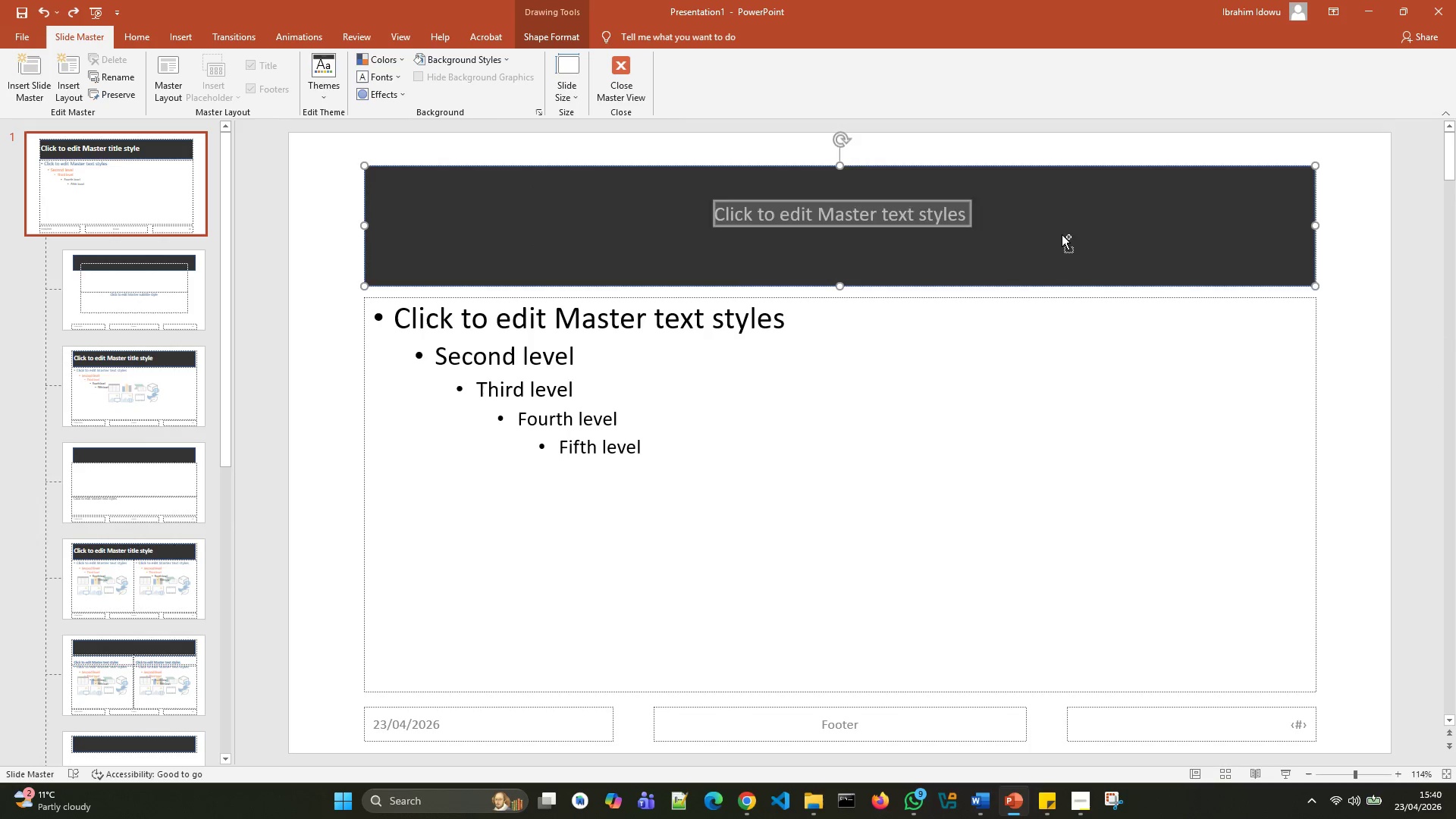 
key(Control+Z)
 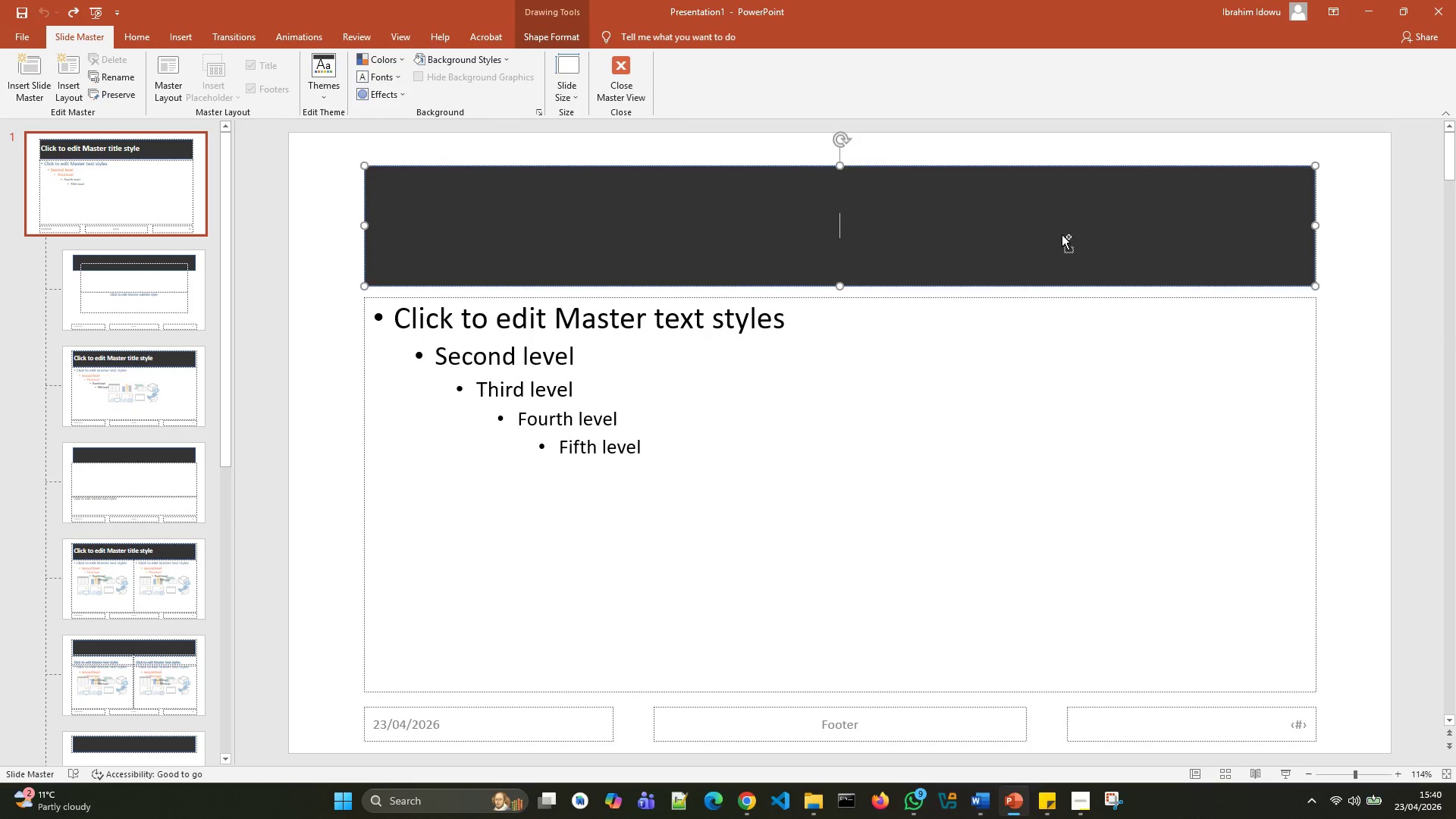 
key(Control+Z)
 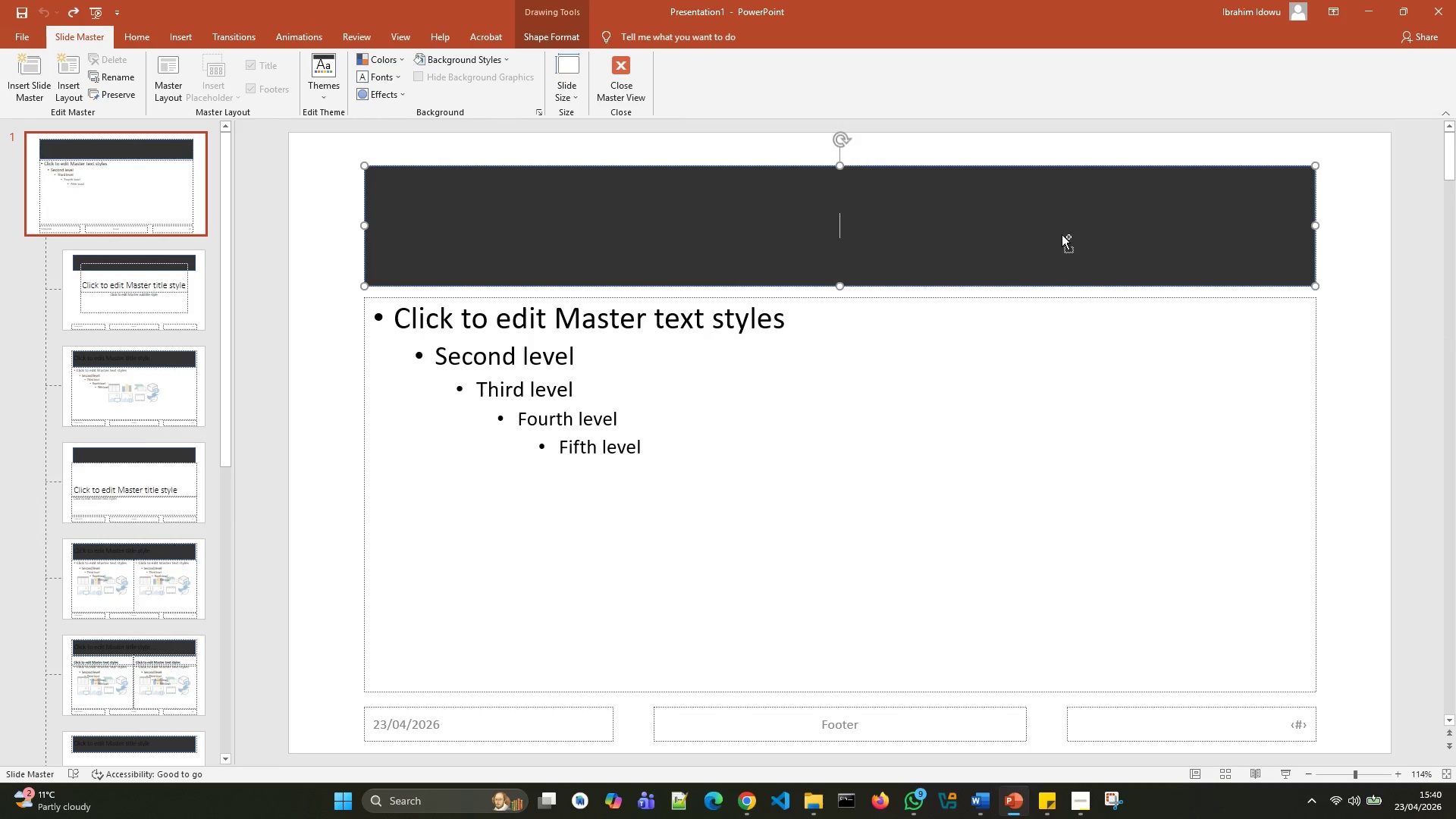 
key(Control+Z)
 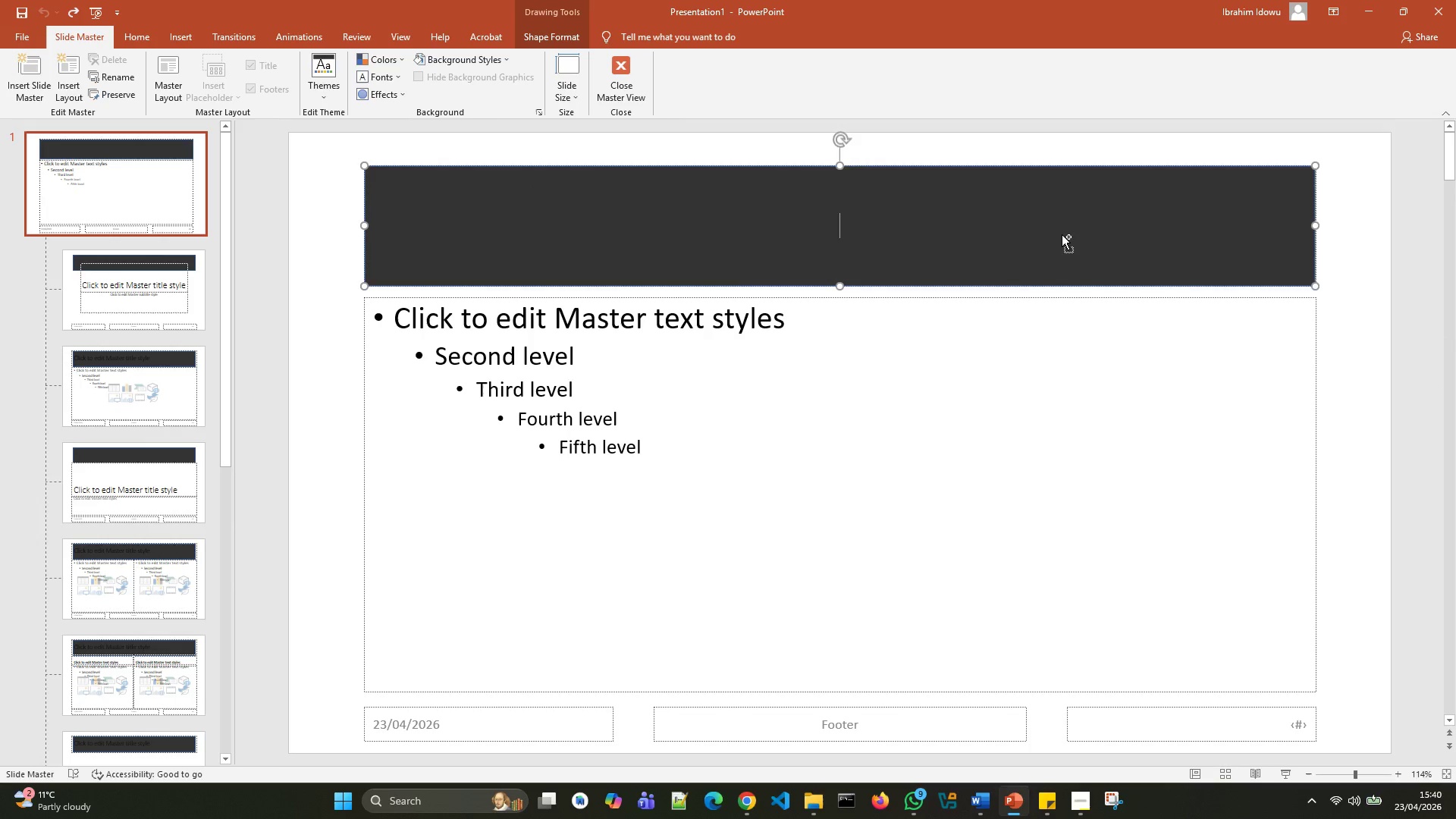 
key(Control+Z)
 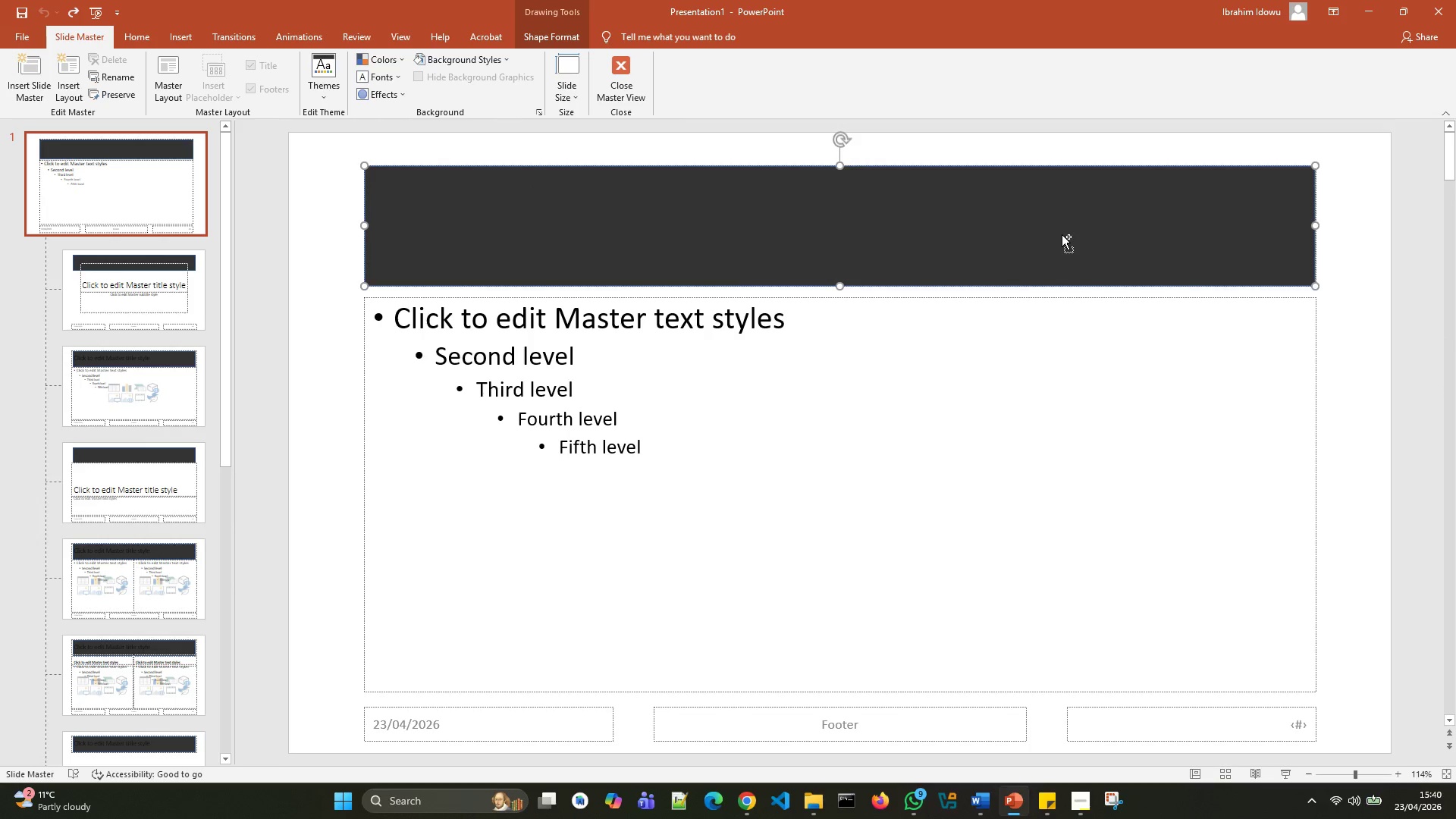 
key(Control+Z)
 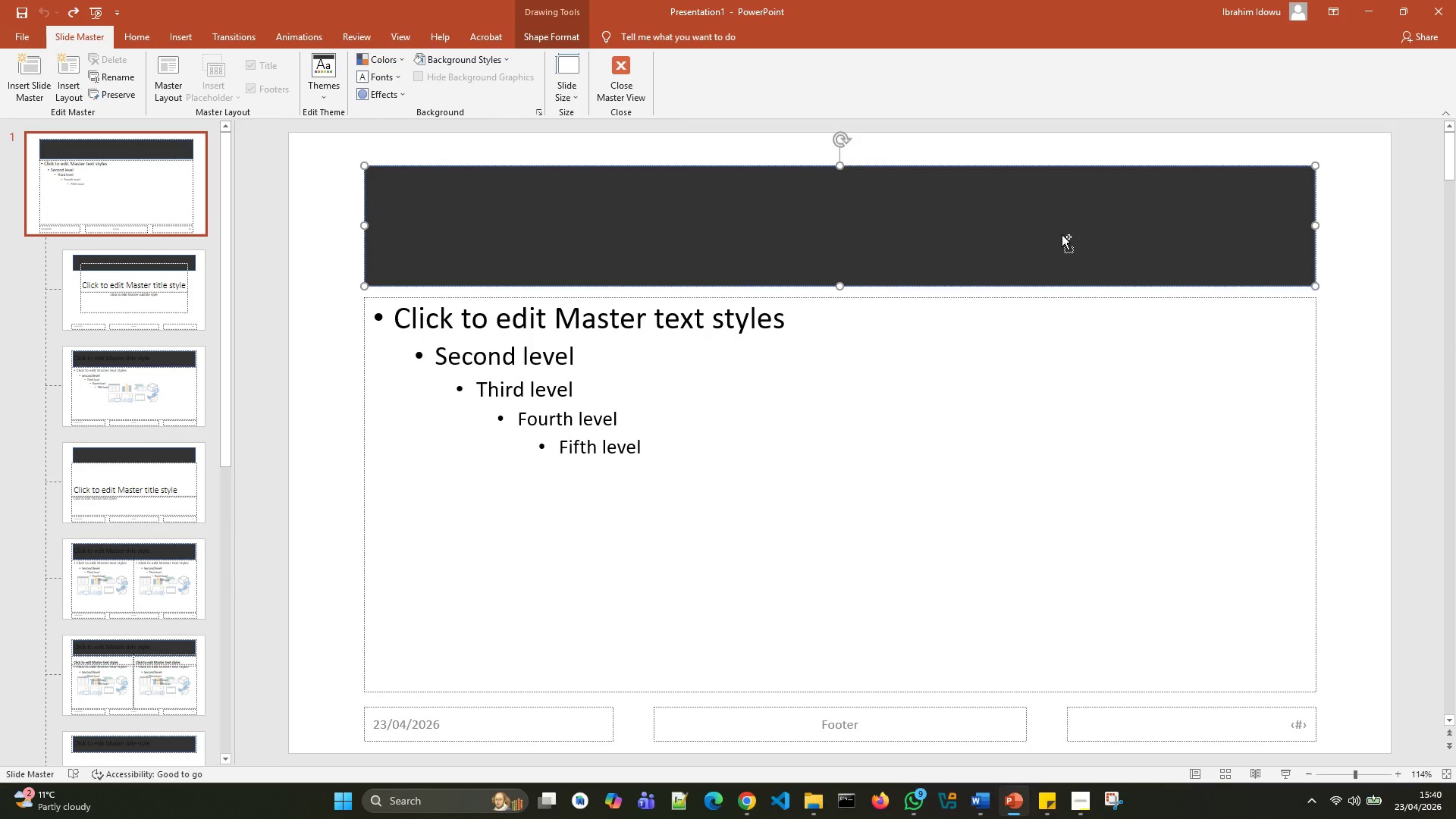 
key(Control+Z)
 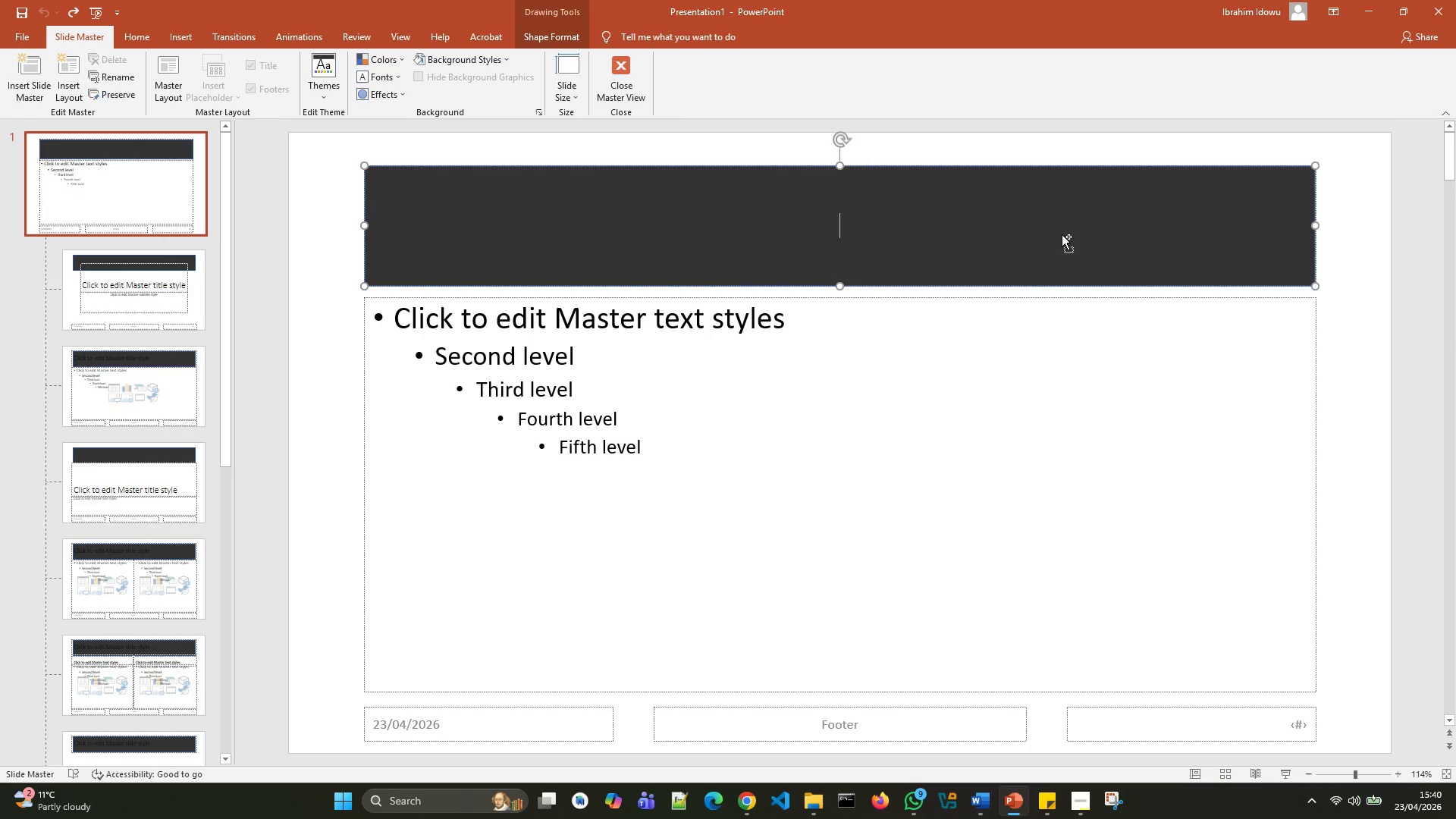 
key(Control+Z)
 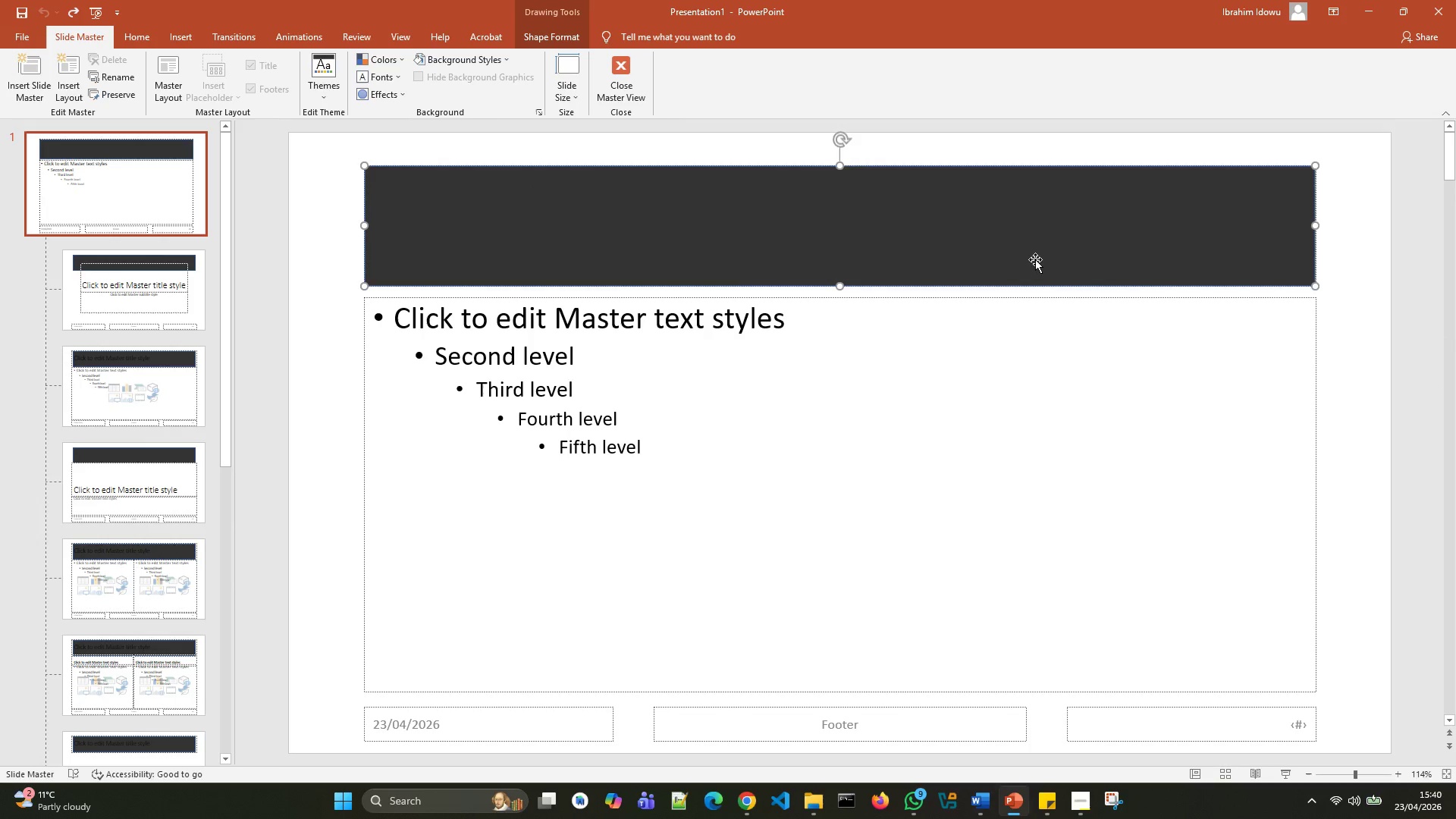 
right_click([1035, 259])
 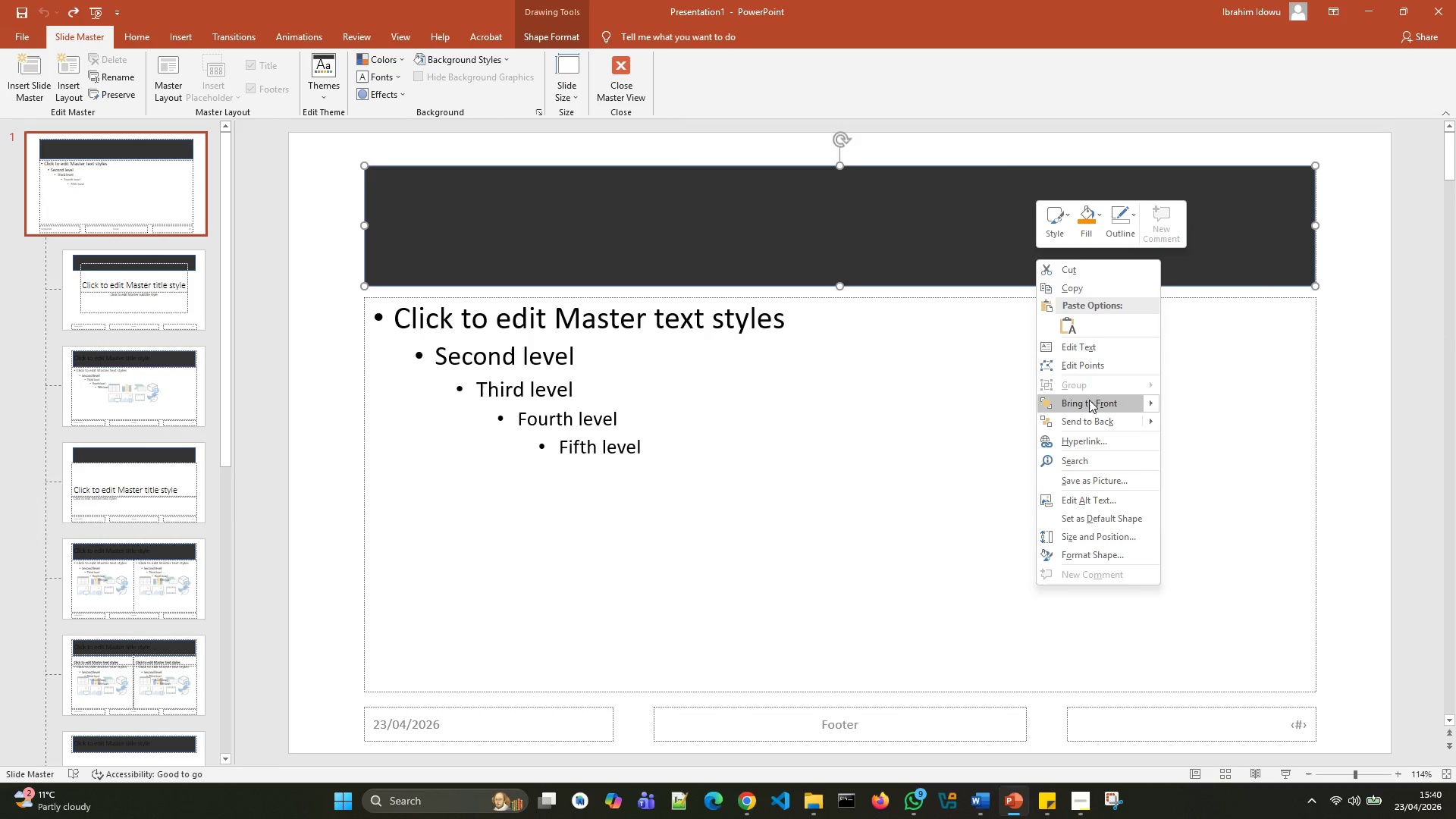 
left_click([1105, 406])
 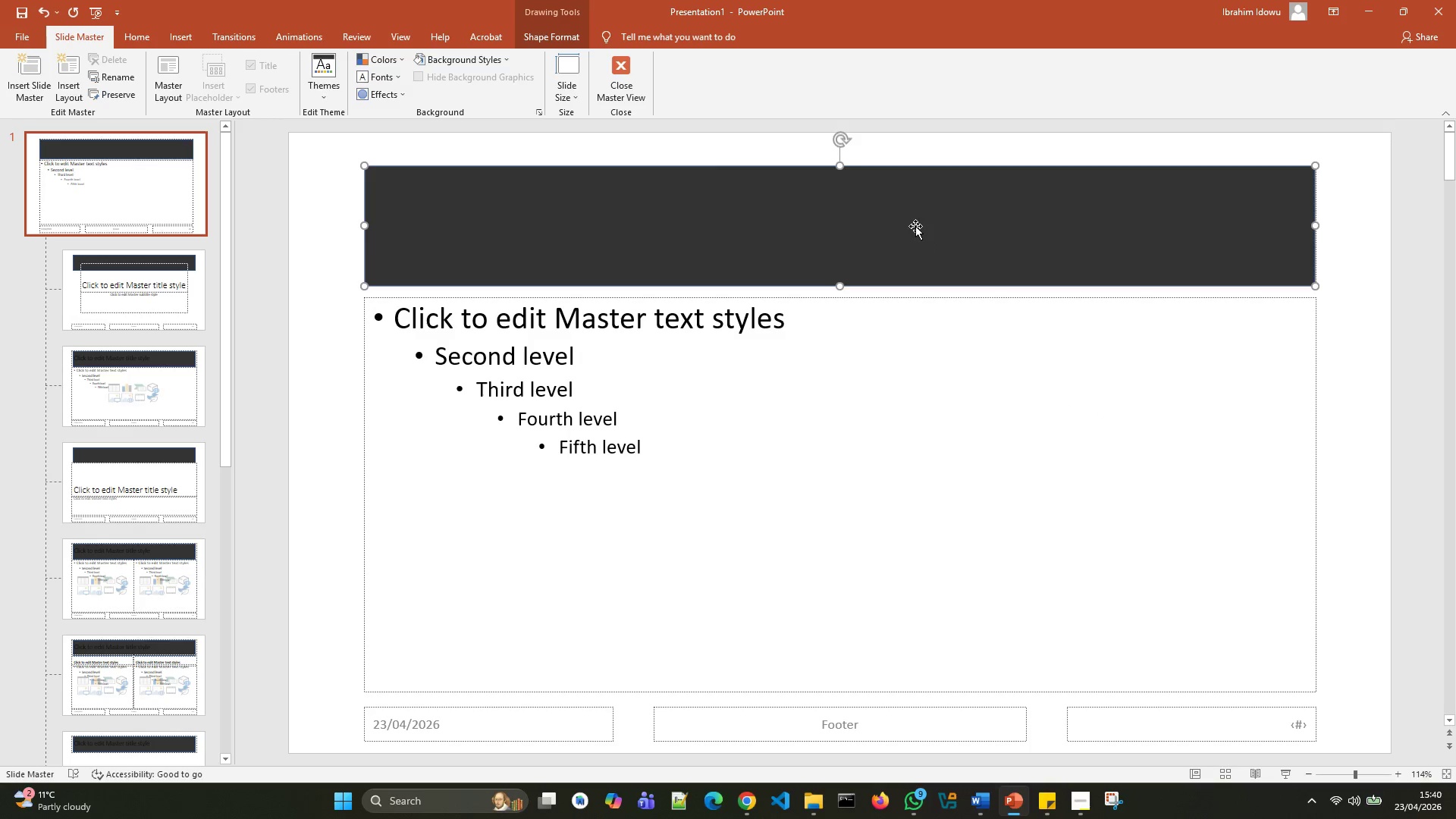 
left_click_drag(start_coordinate=[903, 197], to_coordinate=[912, 406])
 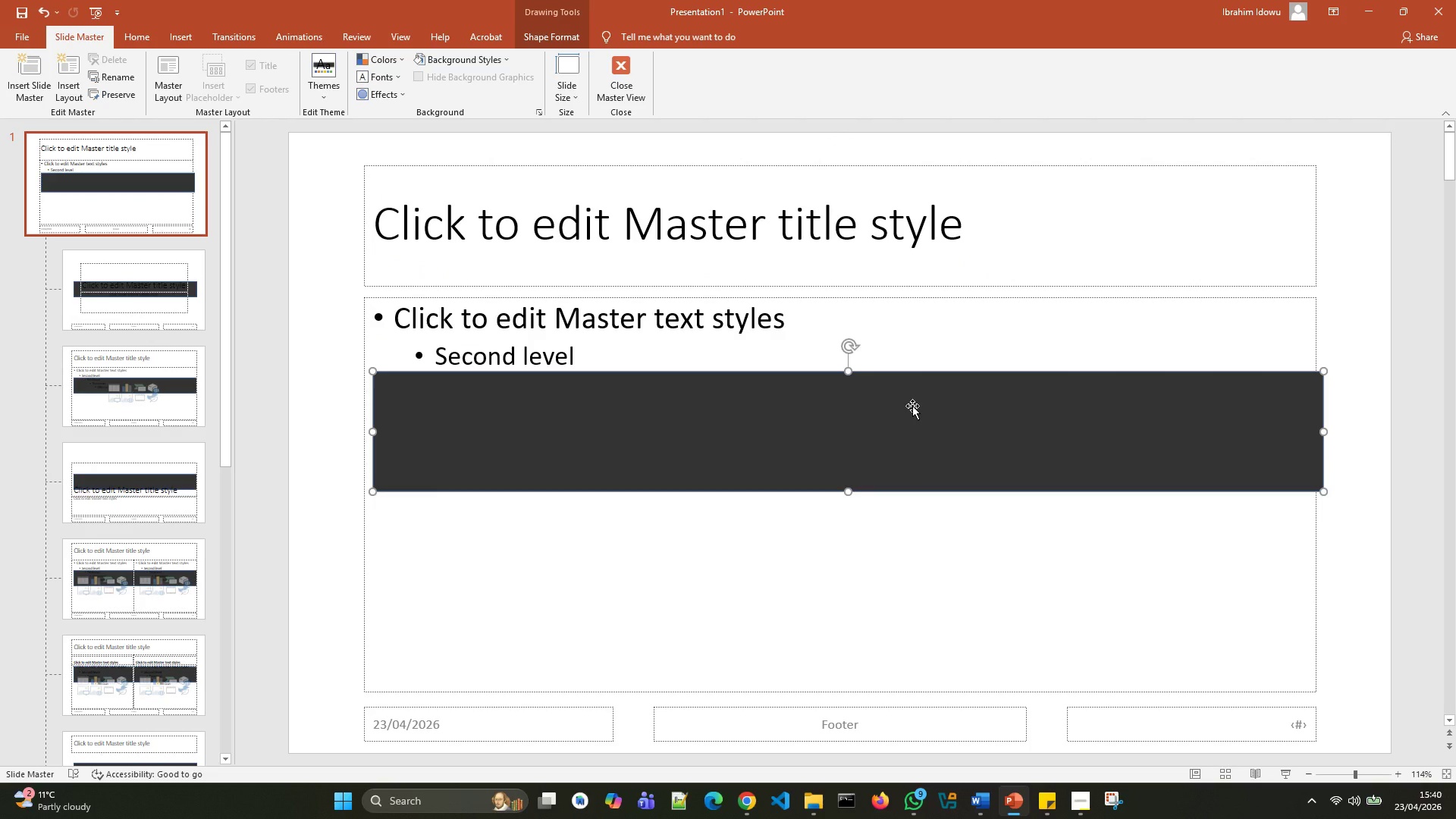 
key(Delete)
 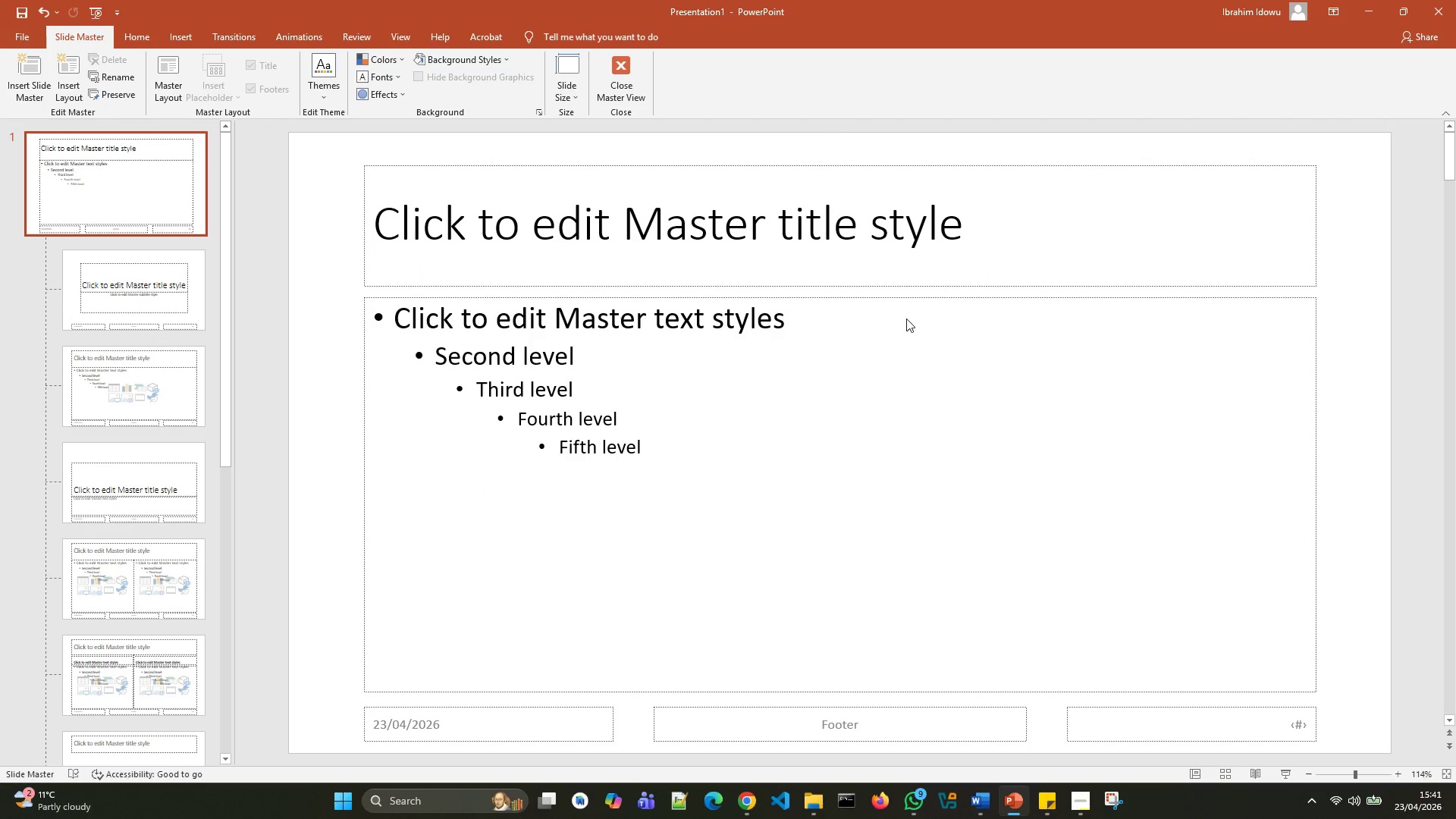 
scroll: coordinate [916, 246], scroll_direction: up, amount: 4.0
 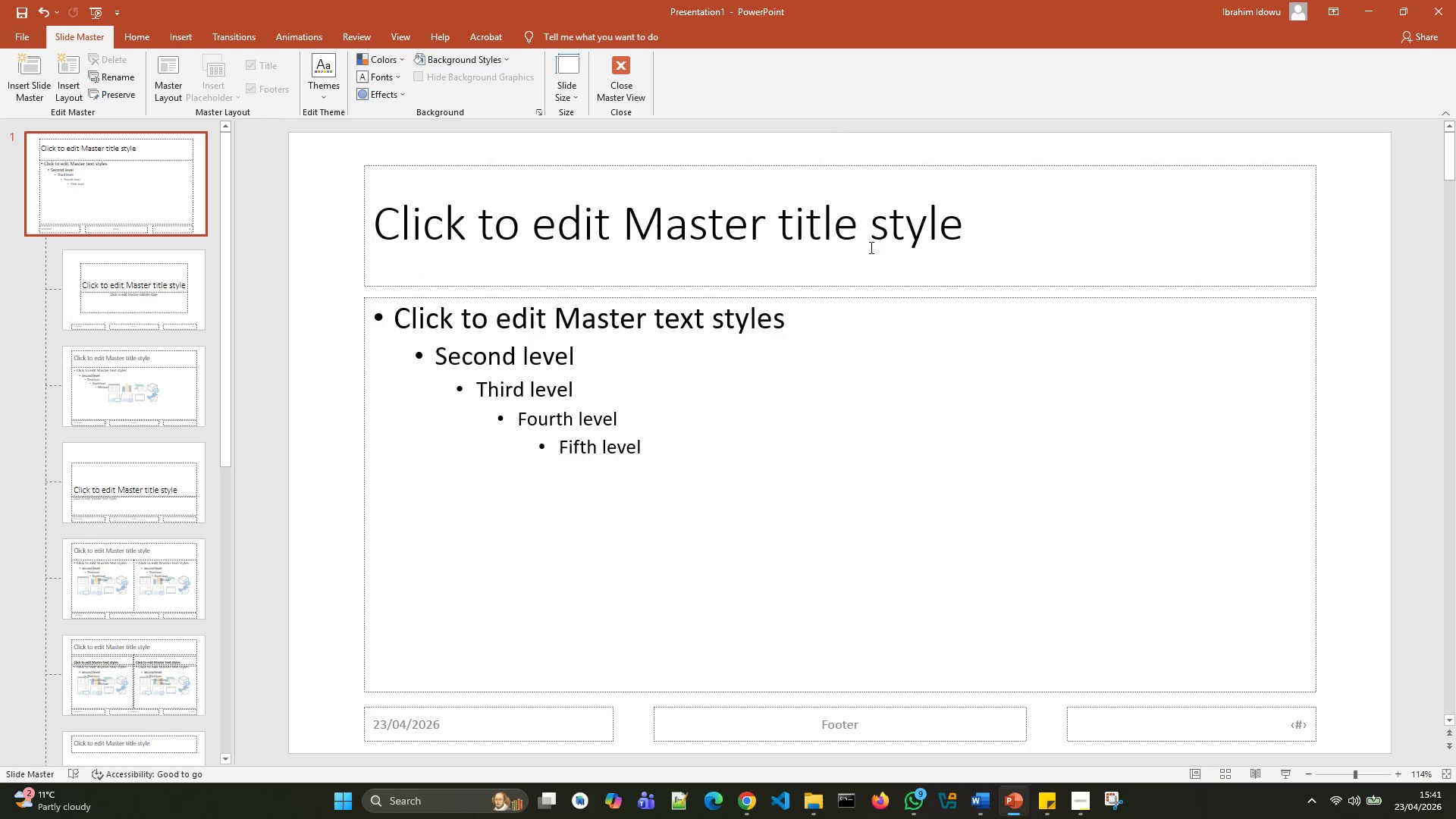 
wait(8.79)
 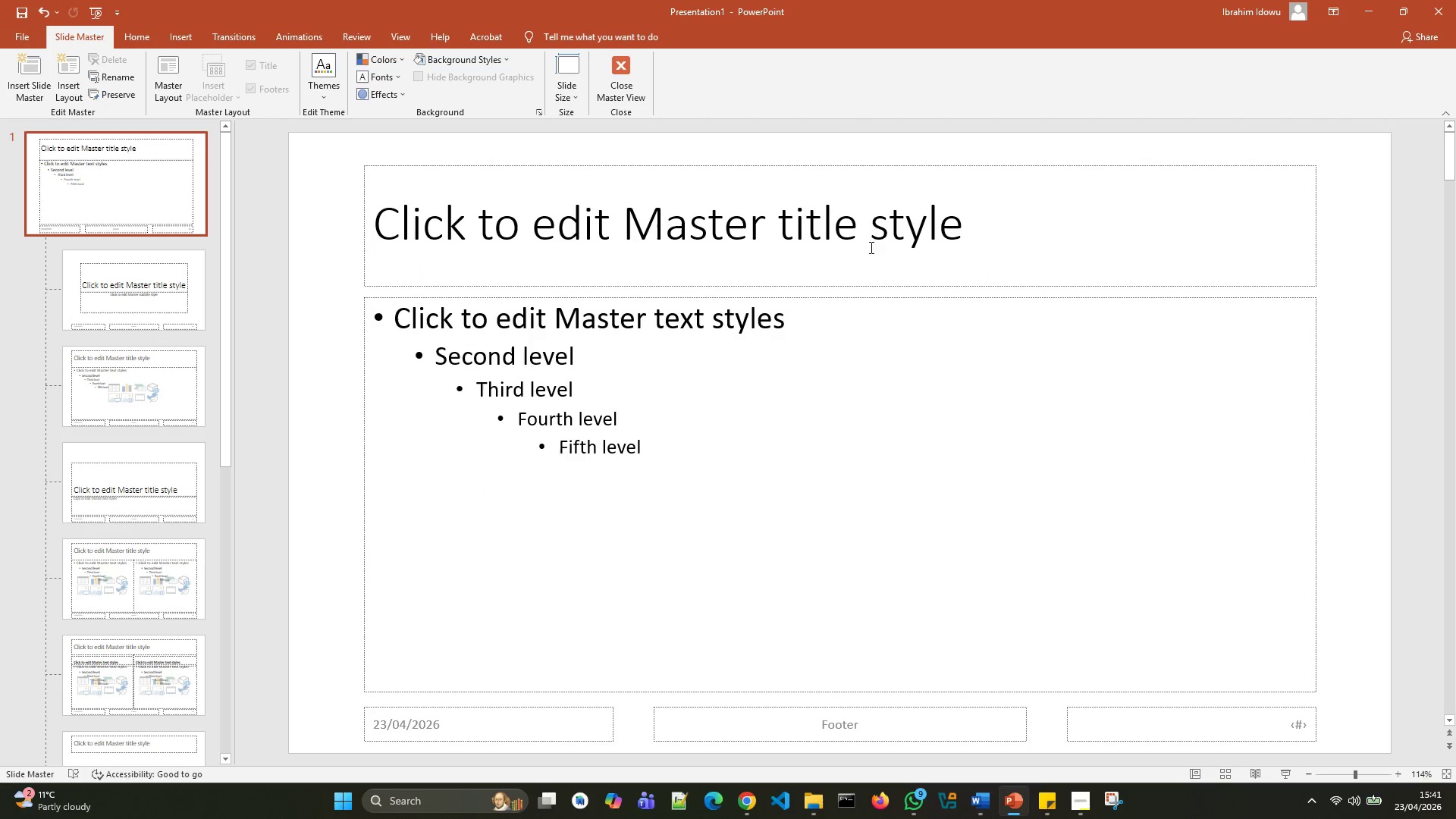 
left_click([610, 93])
 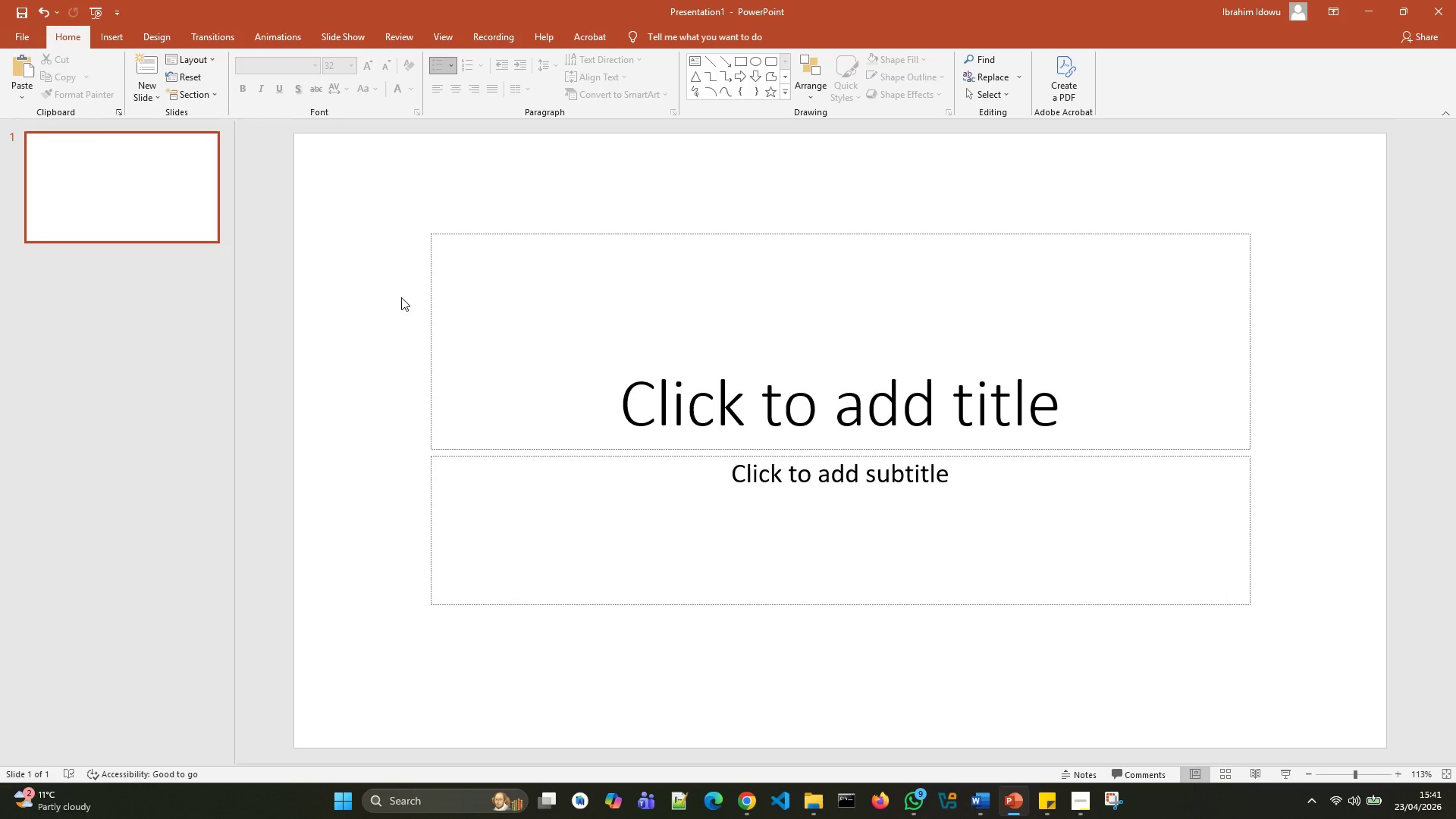 
scroll: coordinate [343, 306], scroll_direction: up, amount: 1.0
 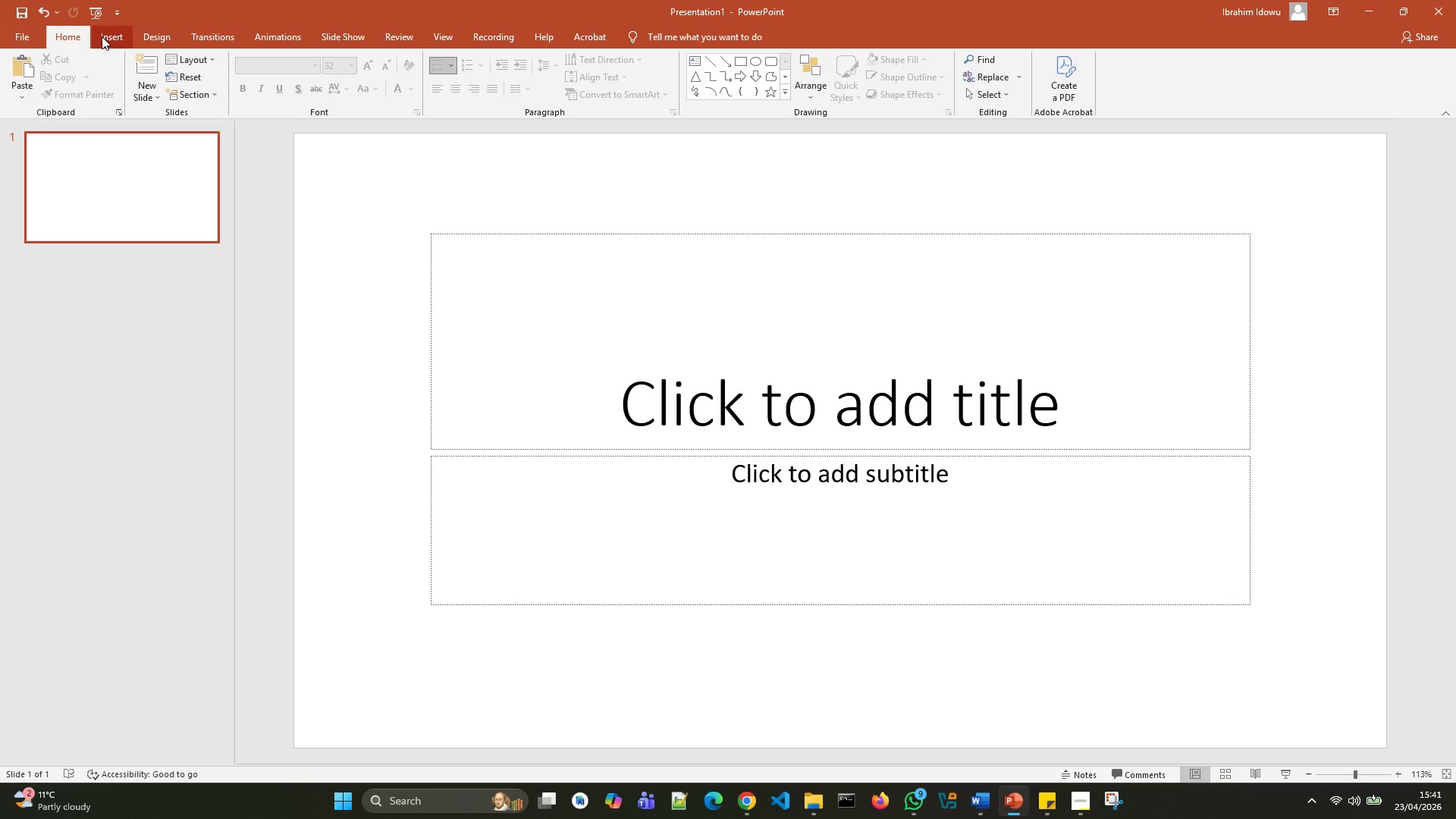 
left_click([102, 36])
 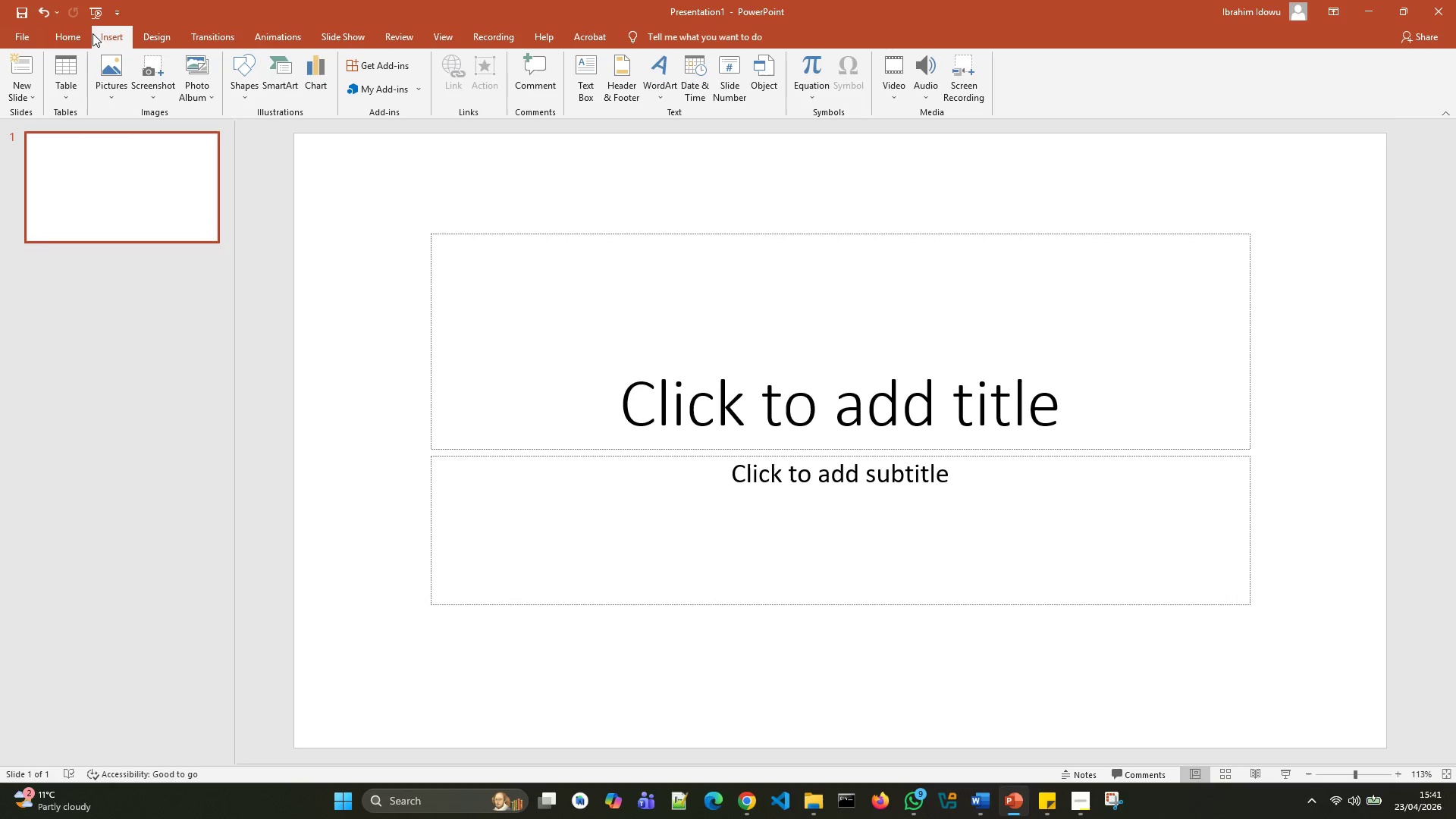 
left_click([72, 28])
 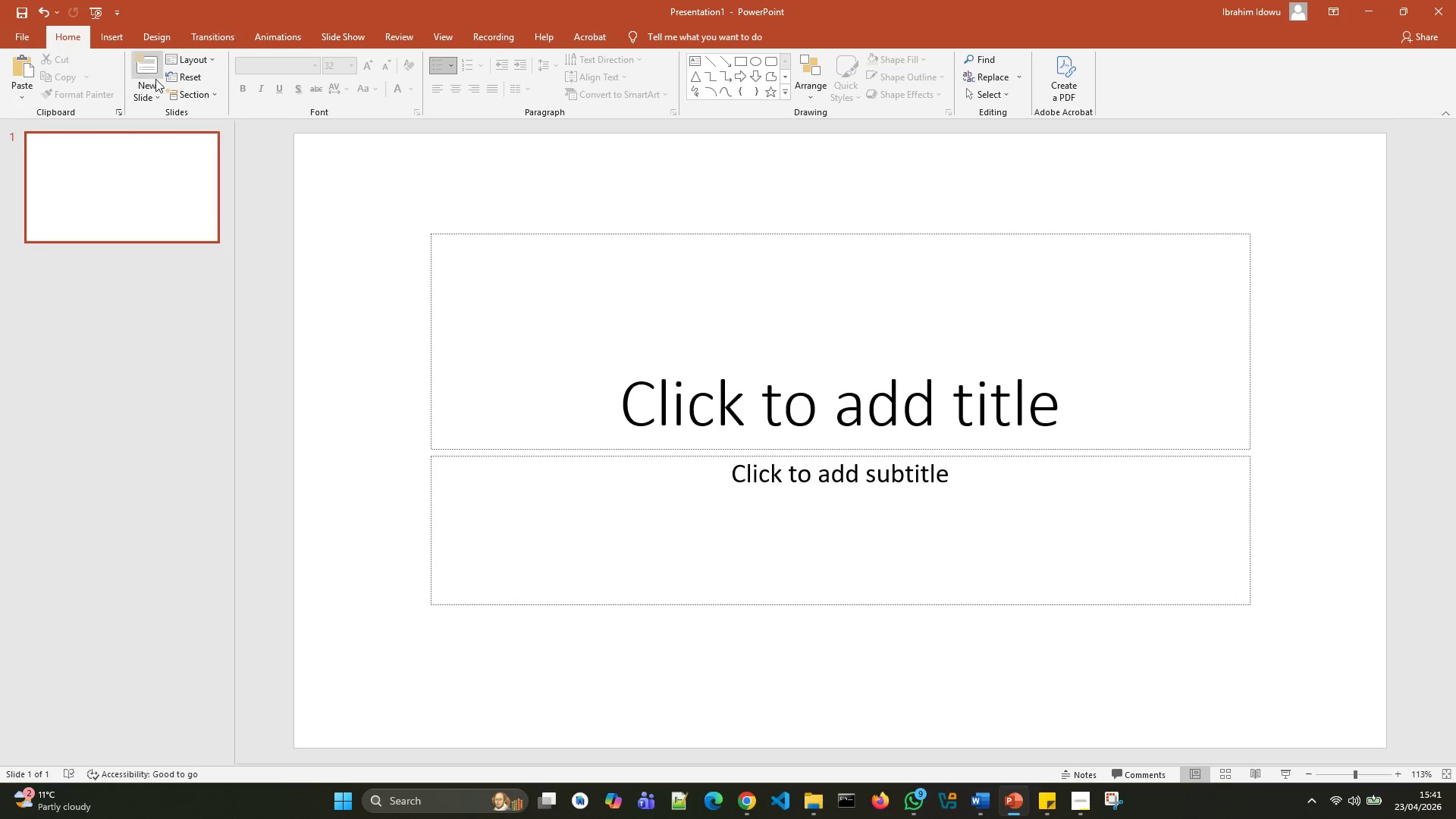 
mouse_move([208, 92])
 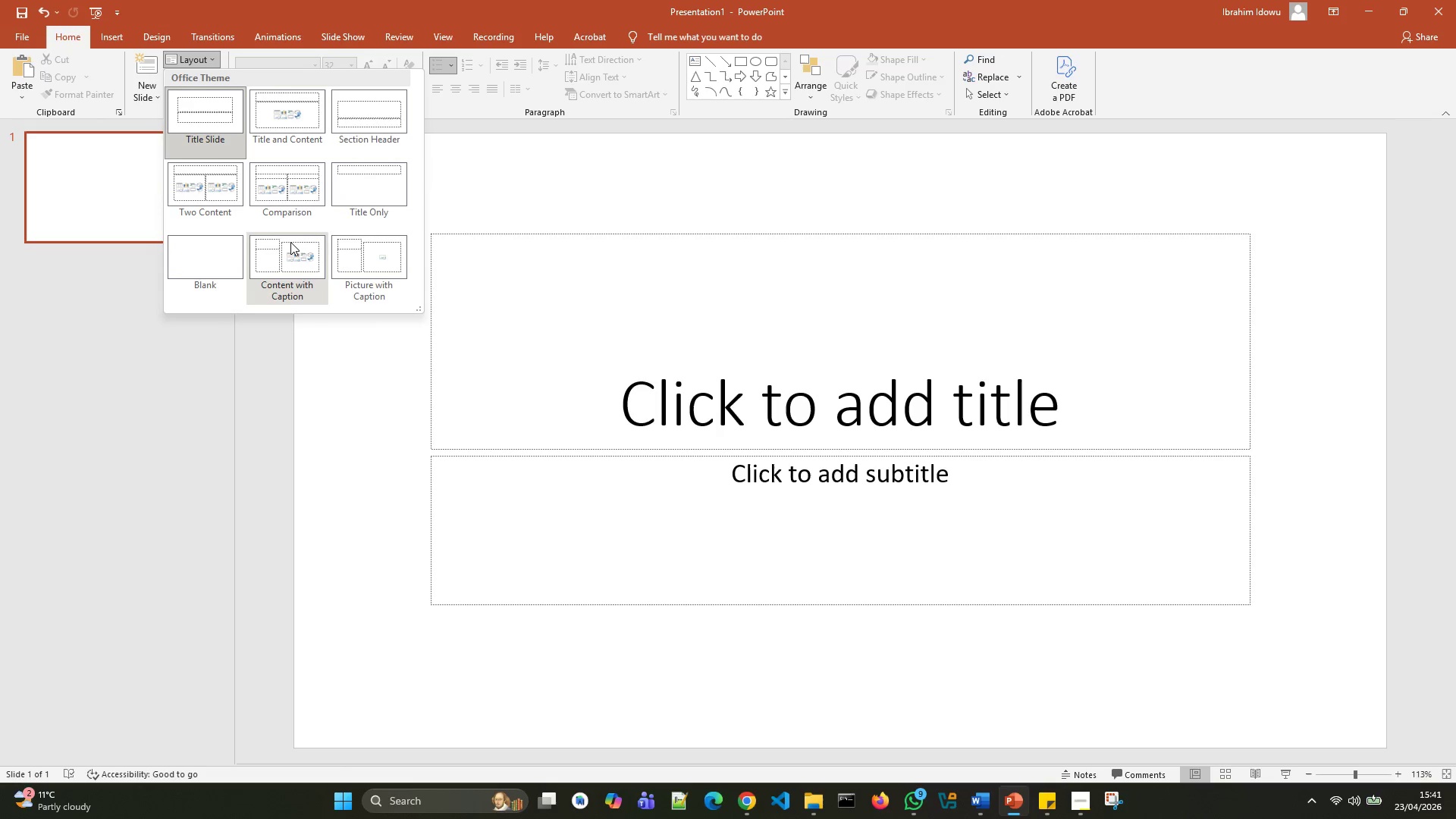 
left_click([290, 242])
 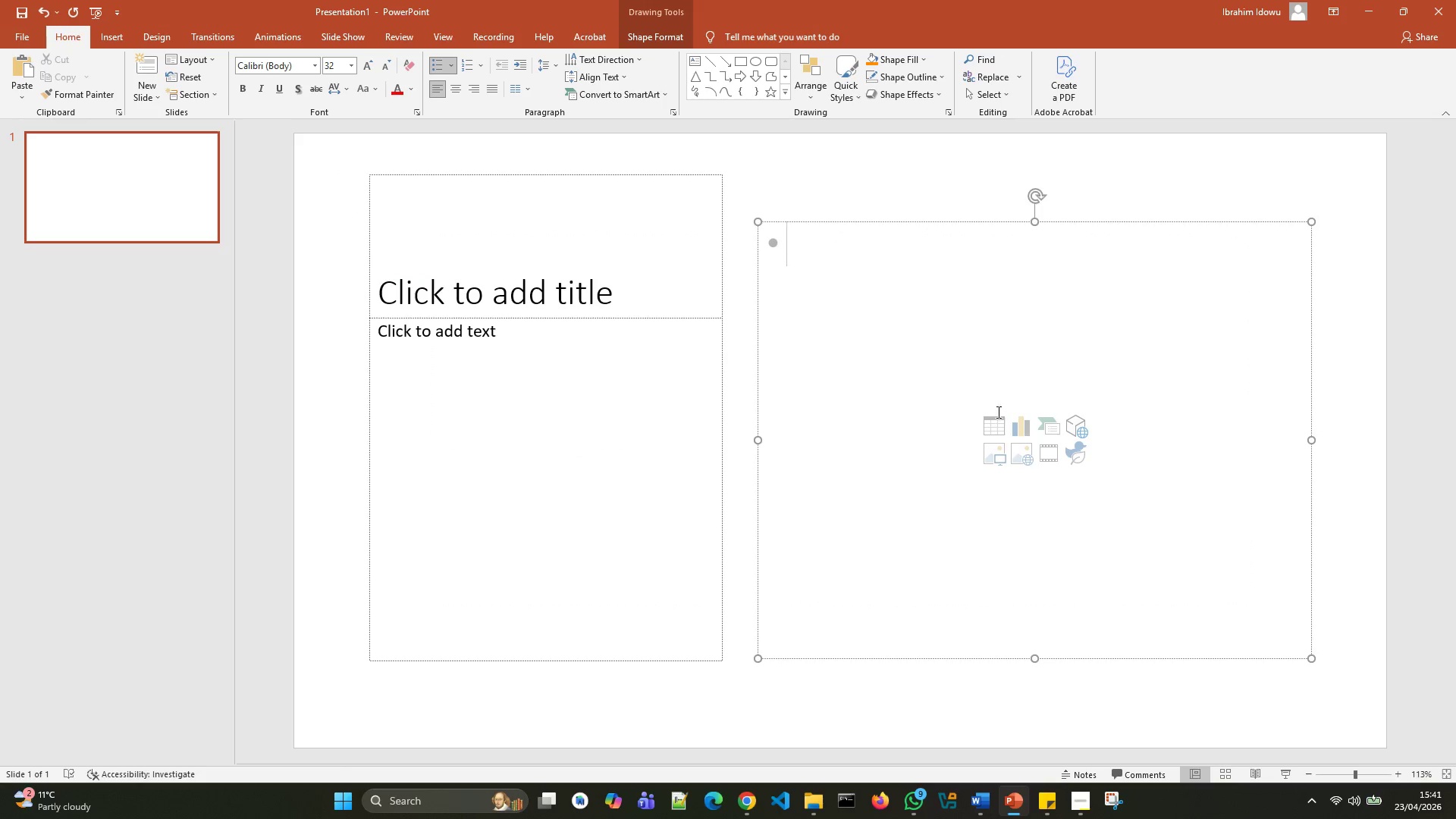 
left_click([997, 457])
 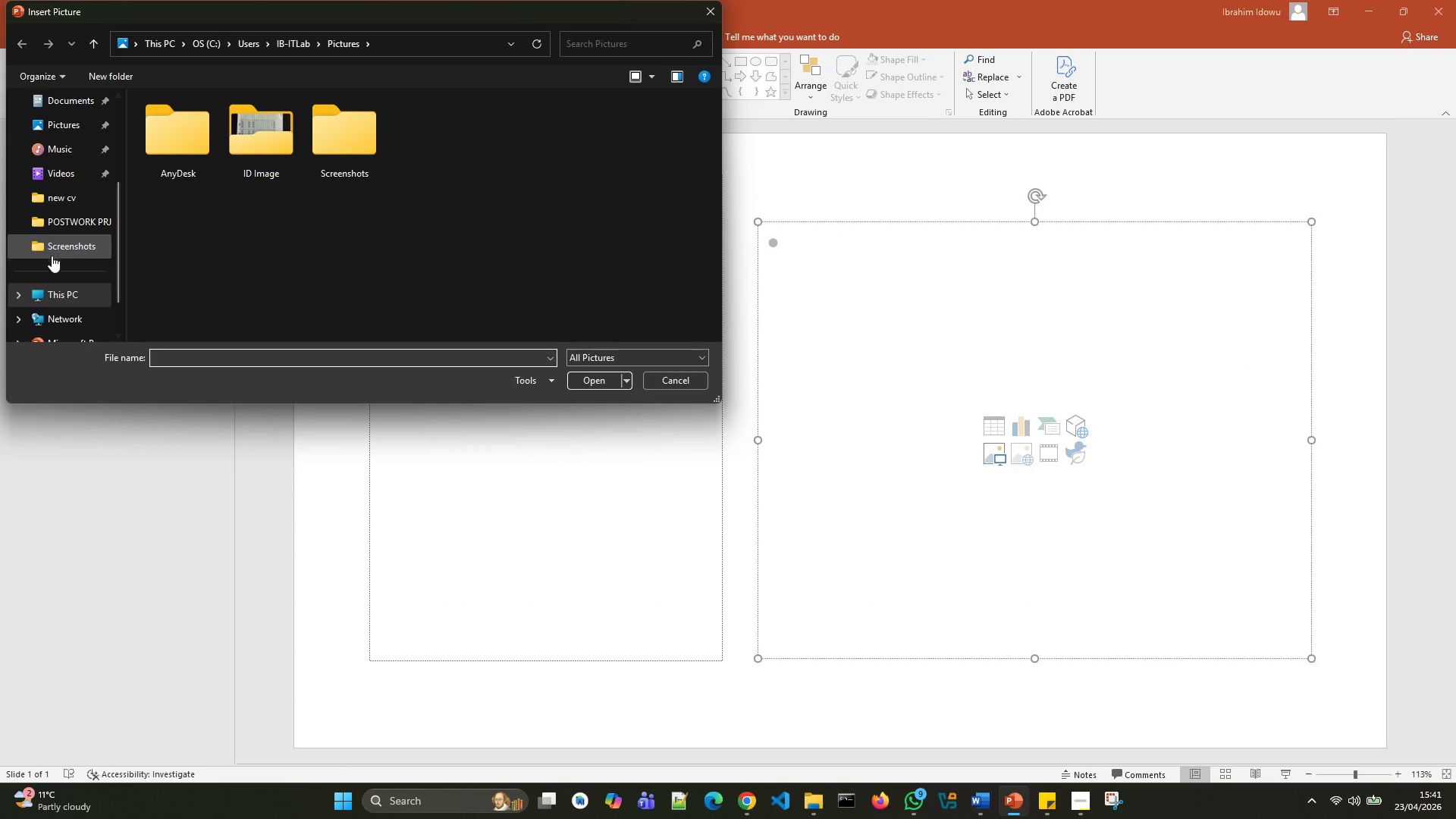 
left_click([56, 120])
 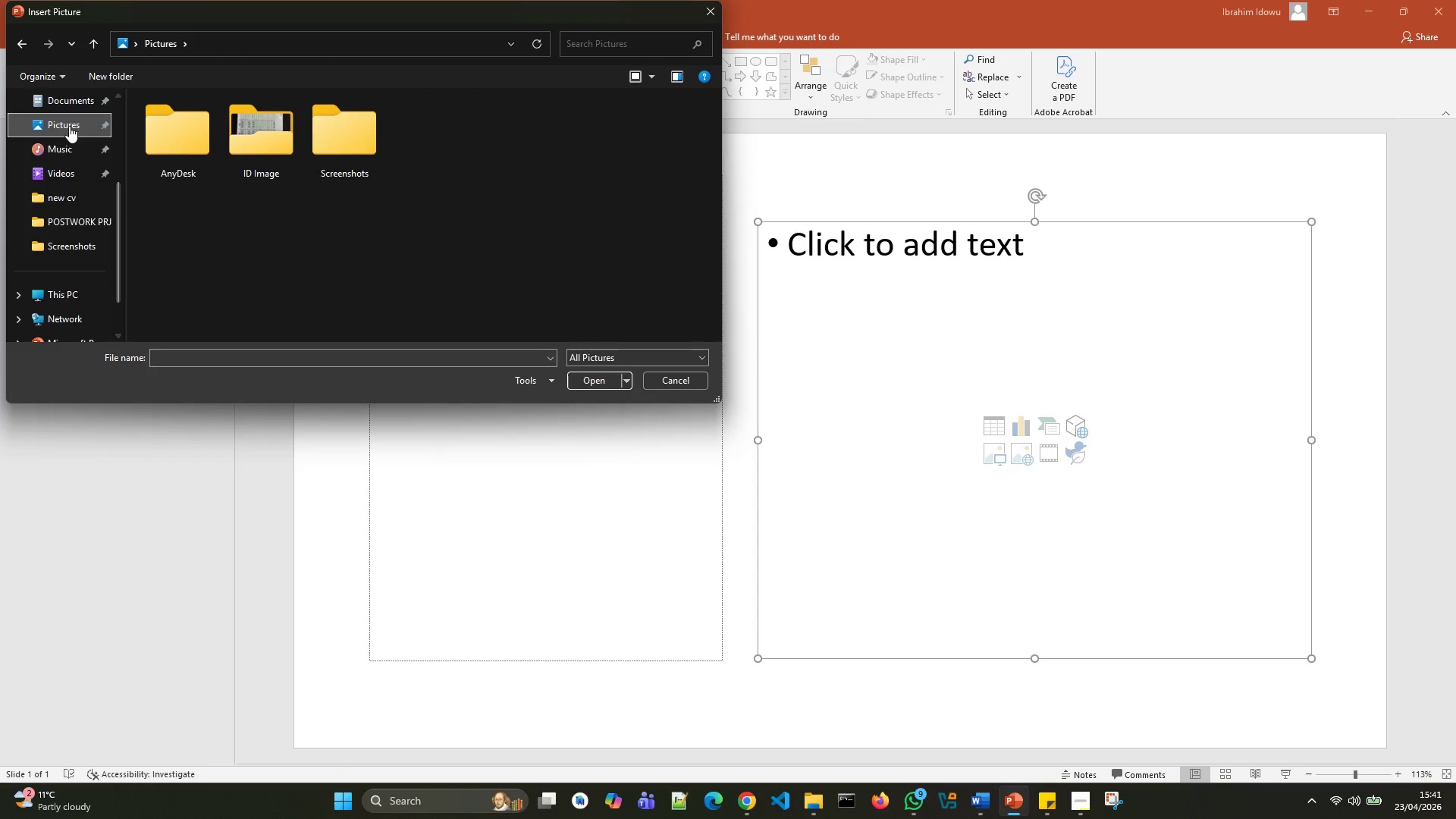 
double_click([69, 125])
 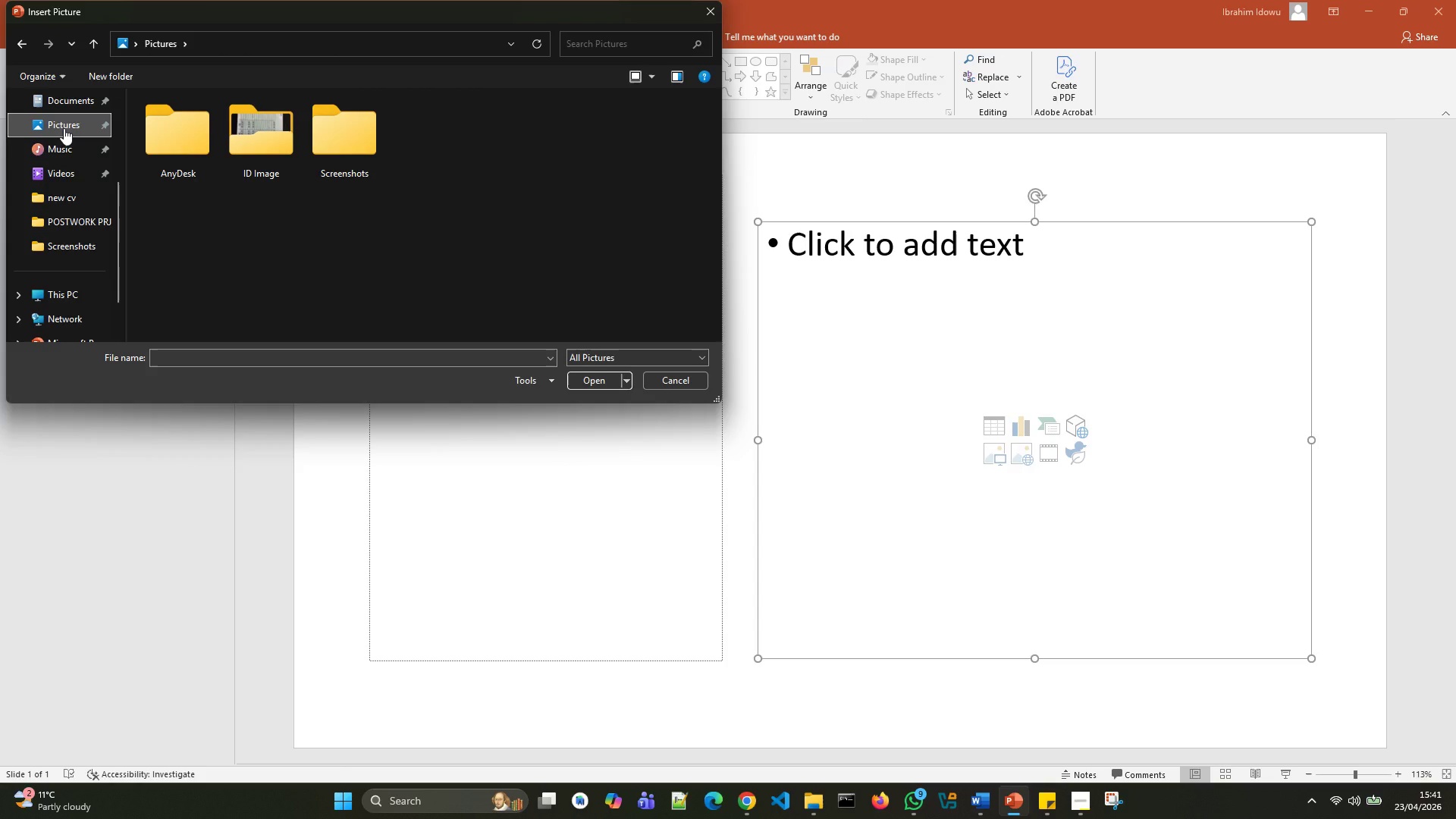 
double_click([64, 127])
 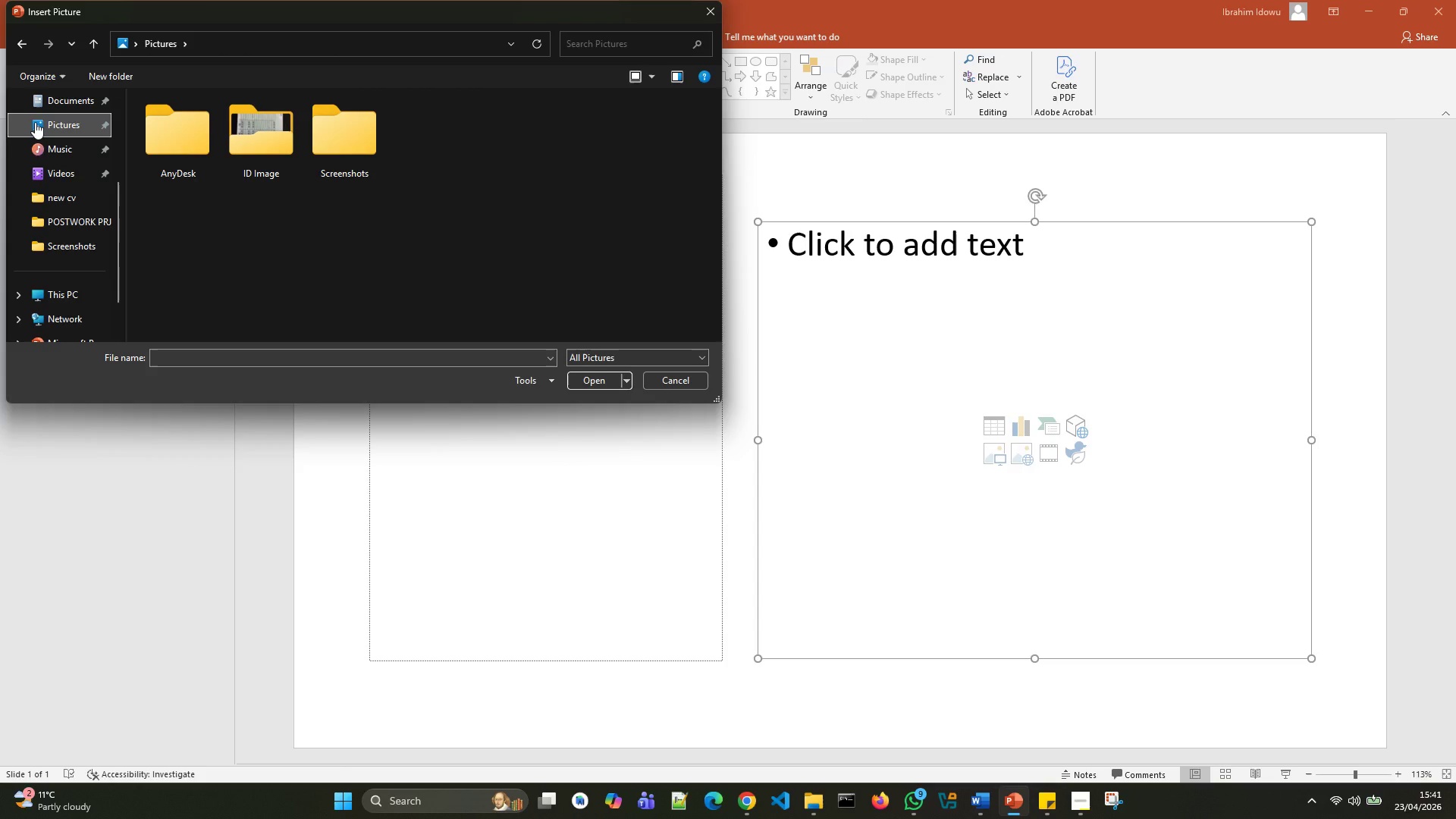 
double_click([35, 122])
 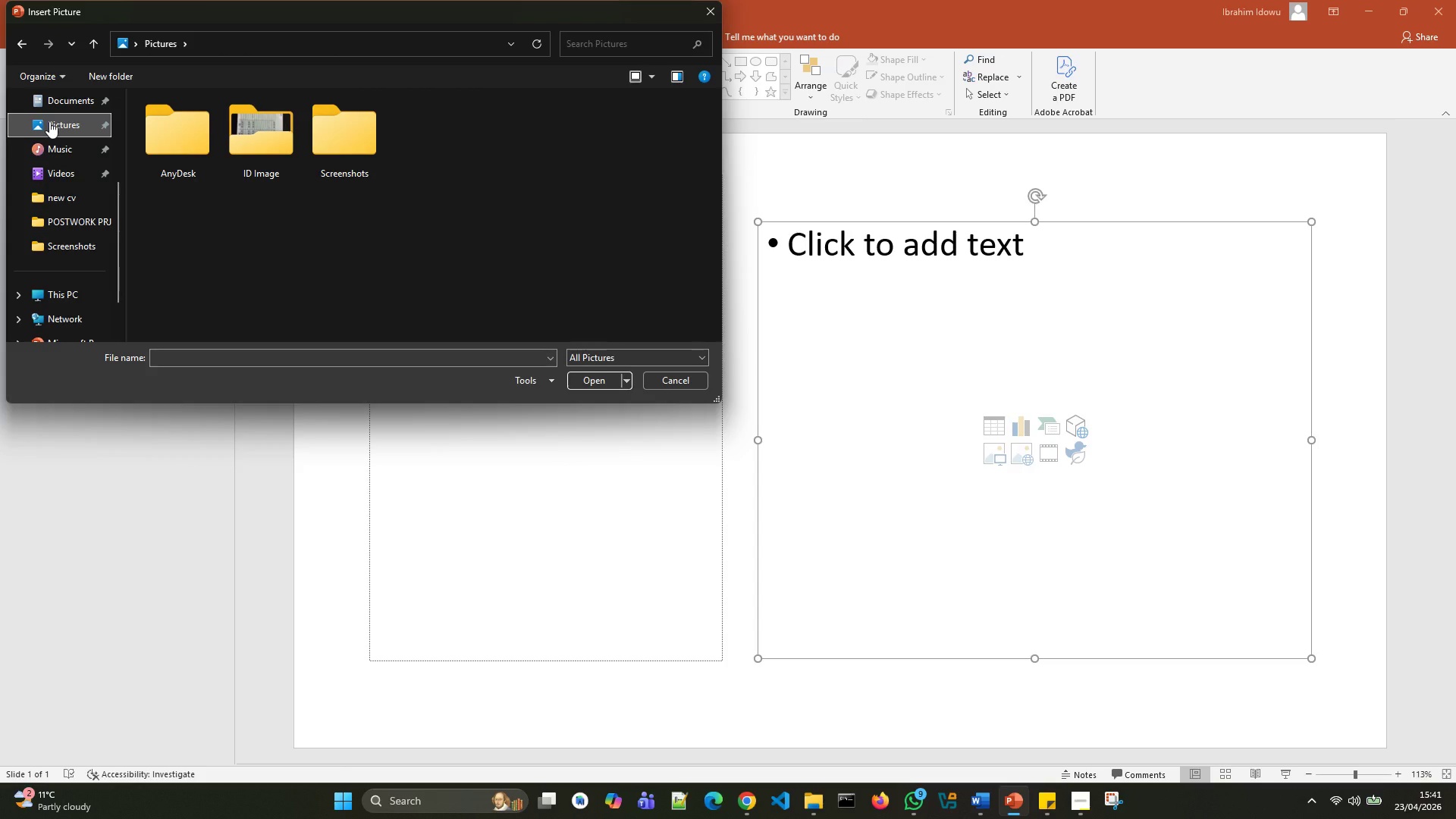 
wait(5.19)
 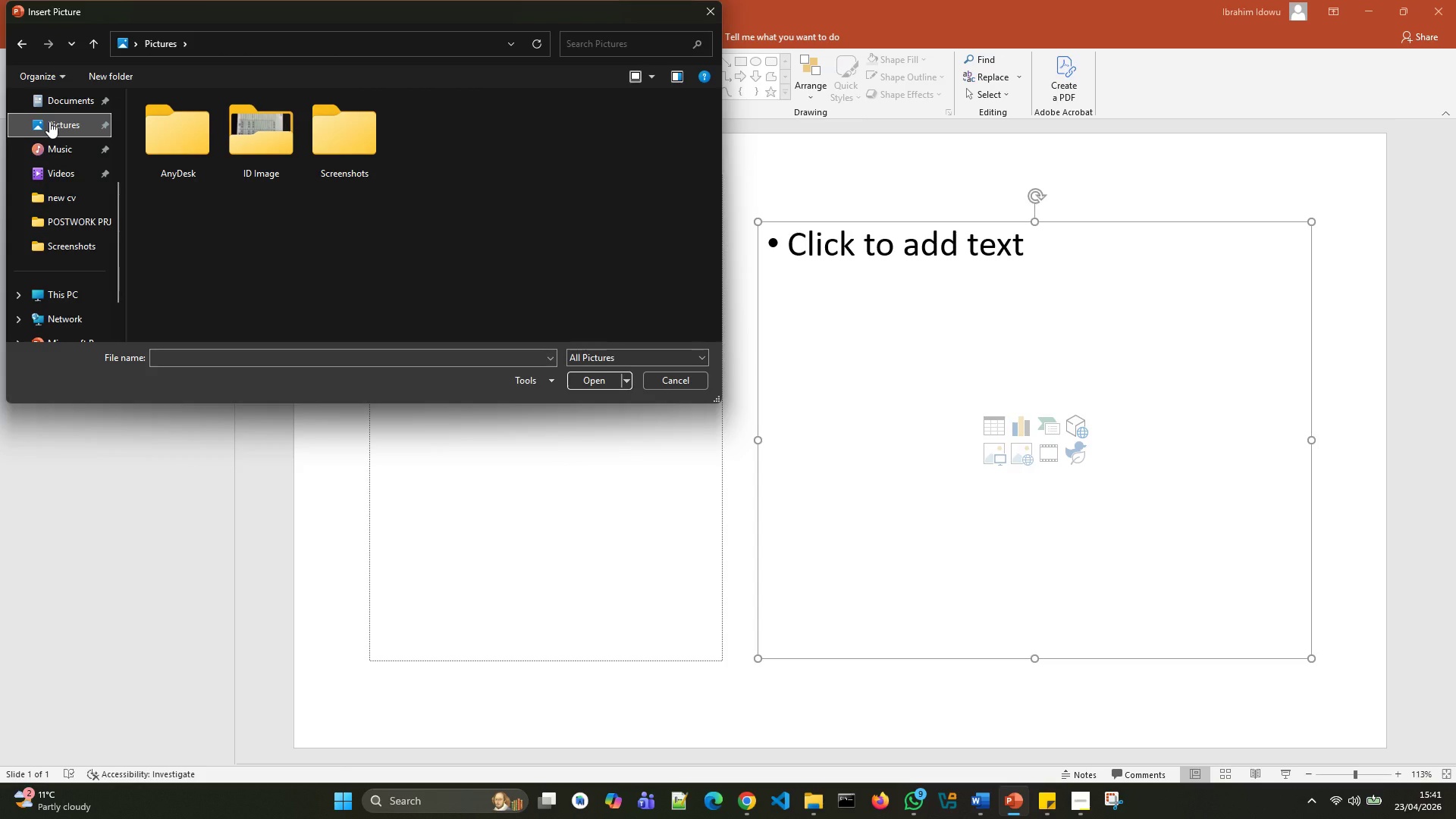 
scroll: coordinate [26, 190], scroll_direction: down, amount: 3.0
 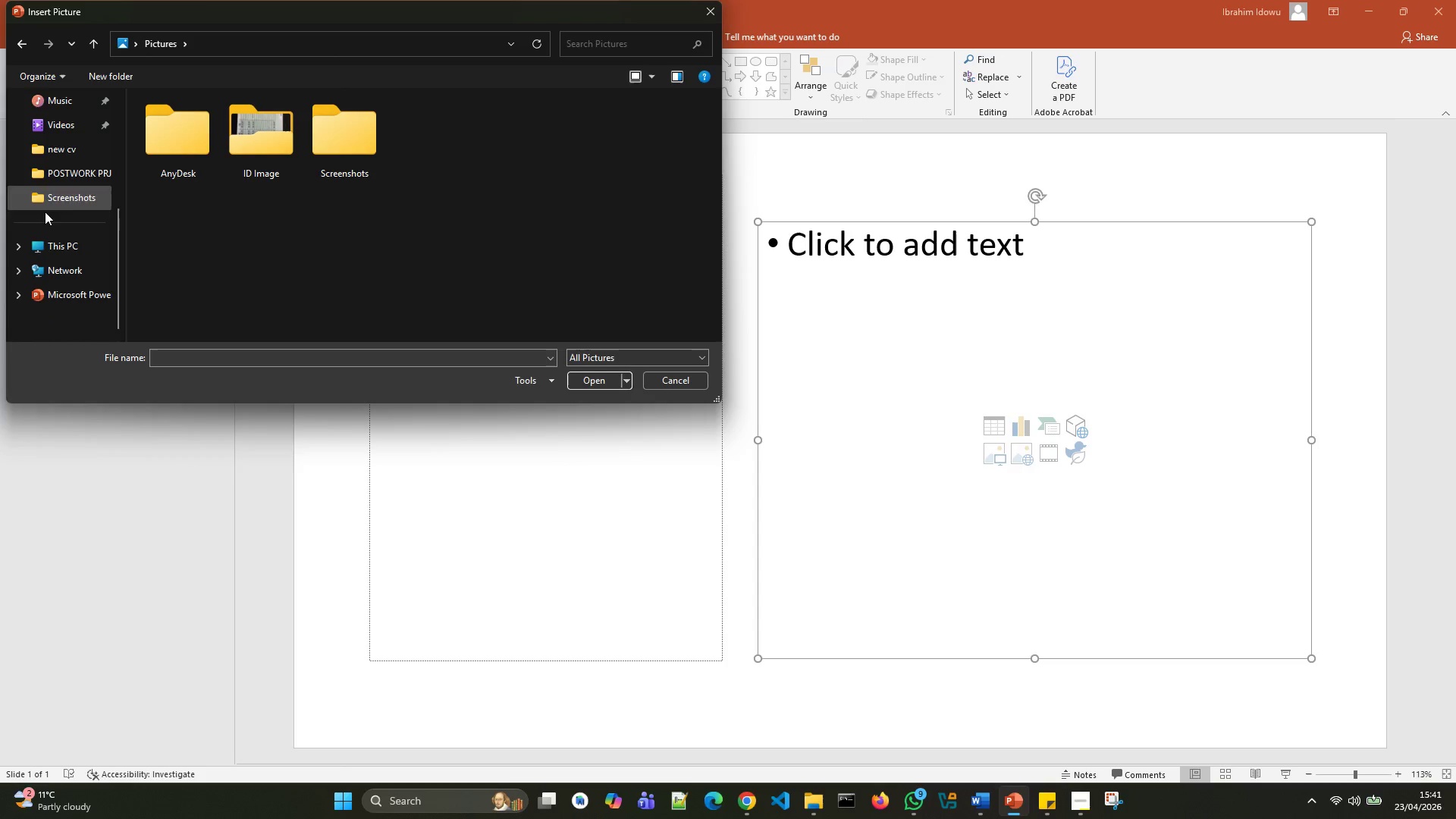 
mouse_move([69, 224])
 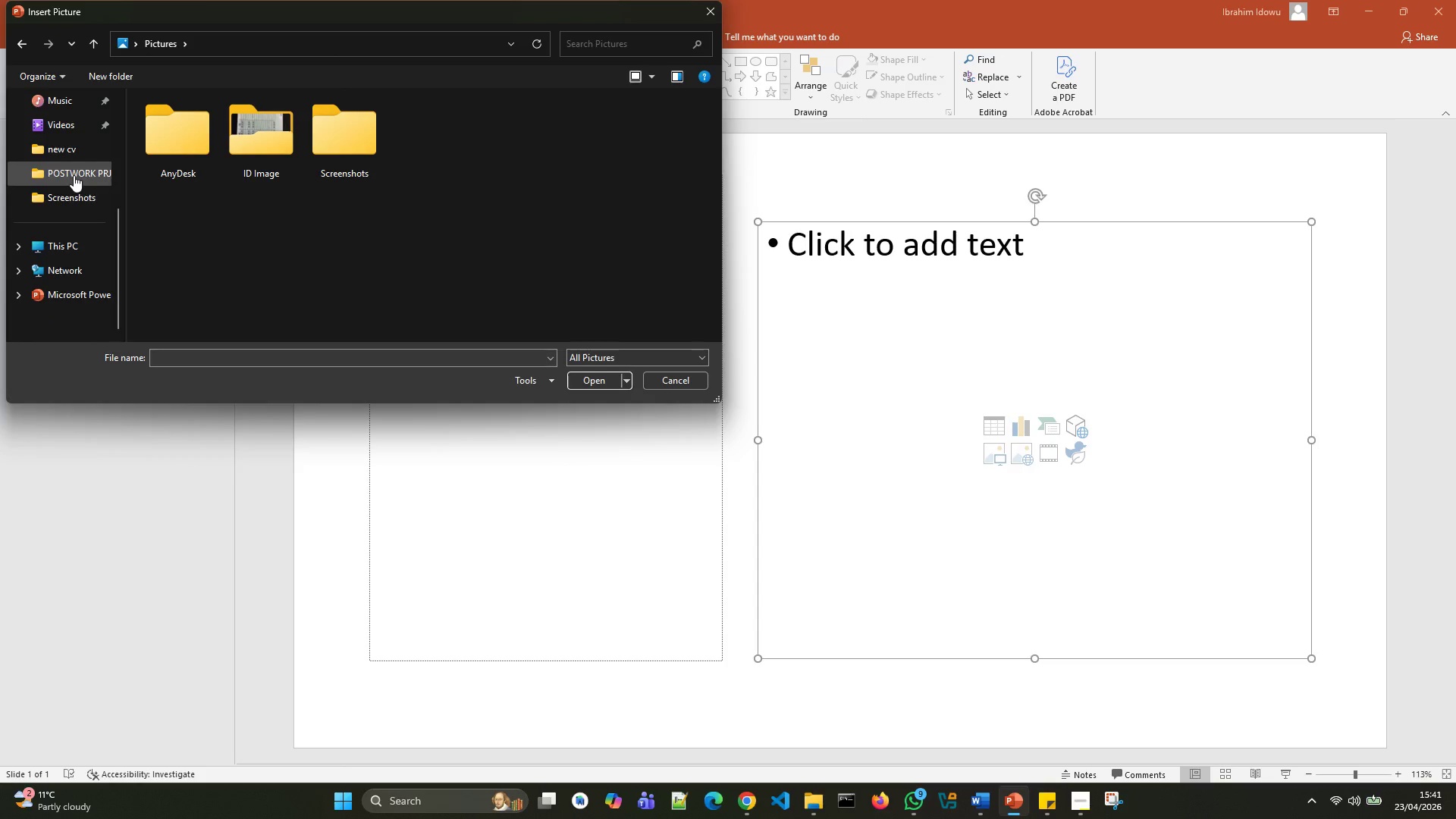 
double_click([74, 175])
 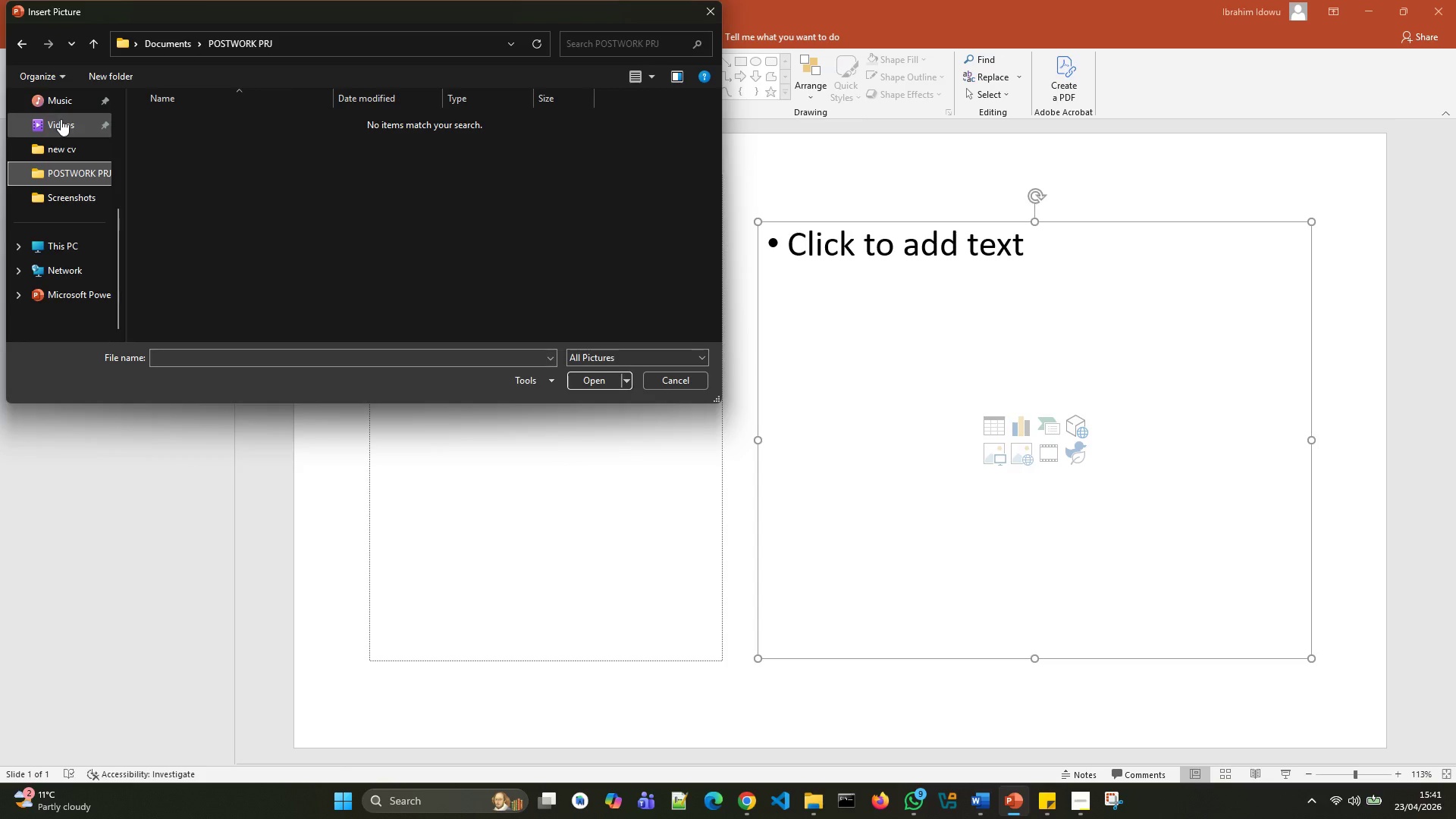 
wait(11.53)
 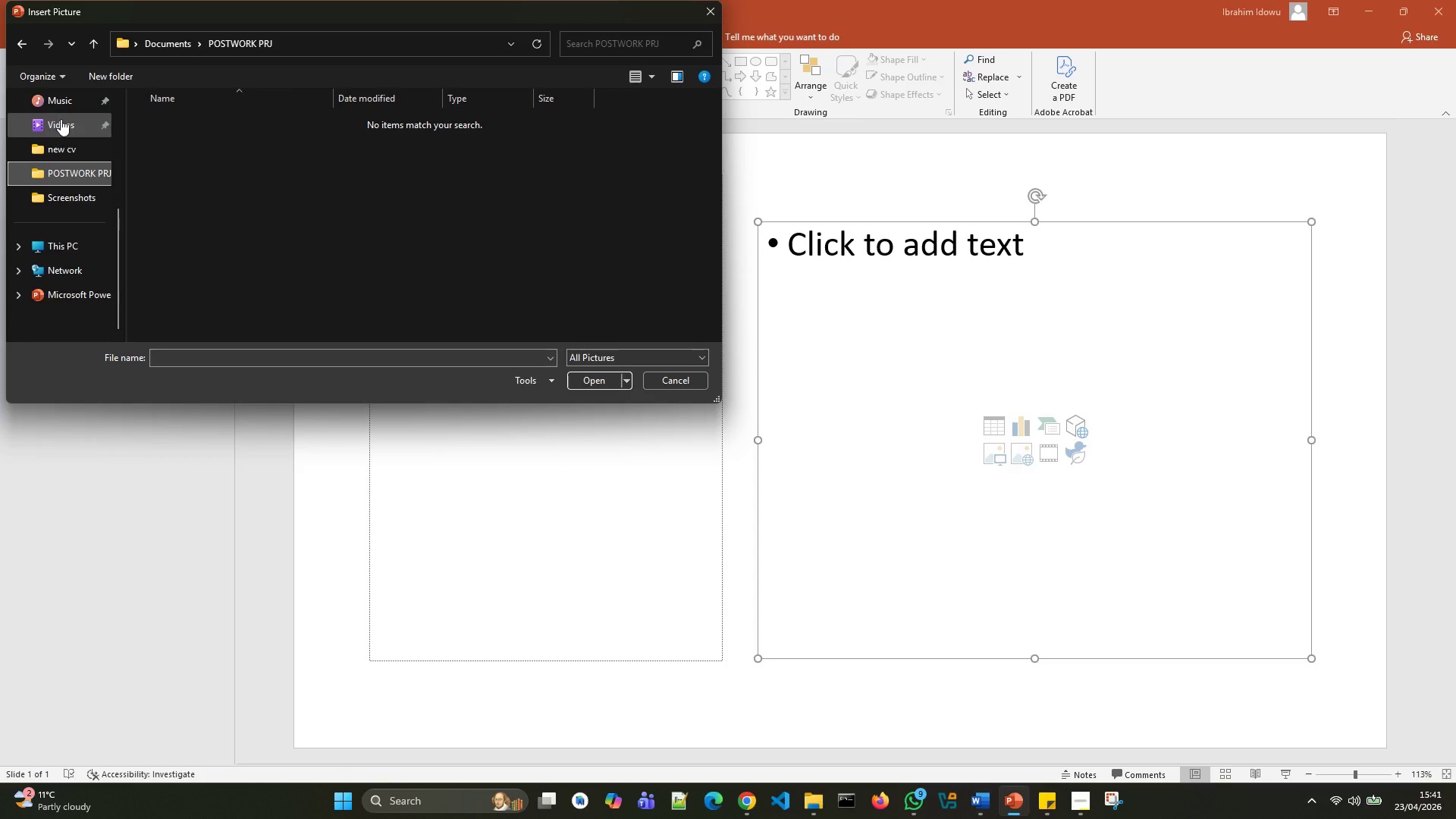 
scroll: coordinate [67, 142], scroll_direction: up, amount: 2.0
 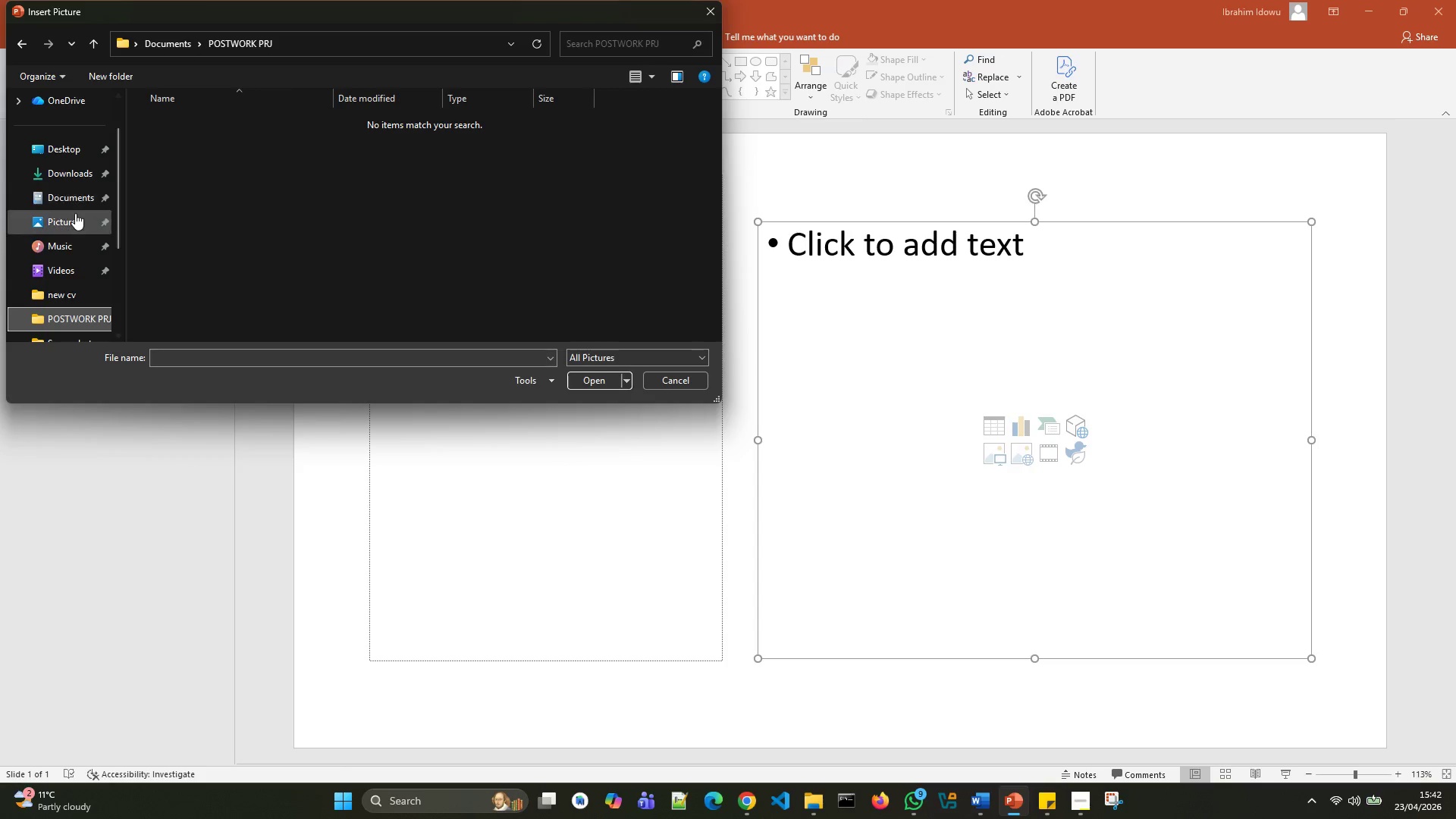 
wait(7.26)
 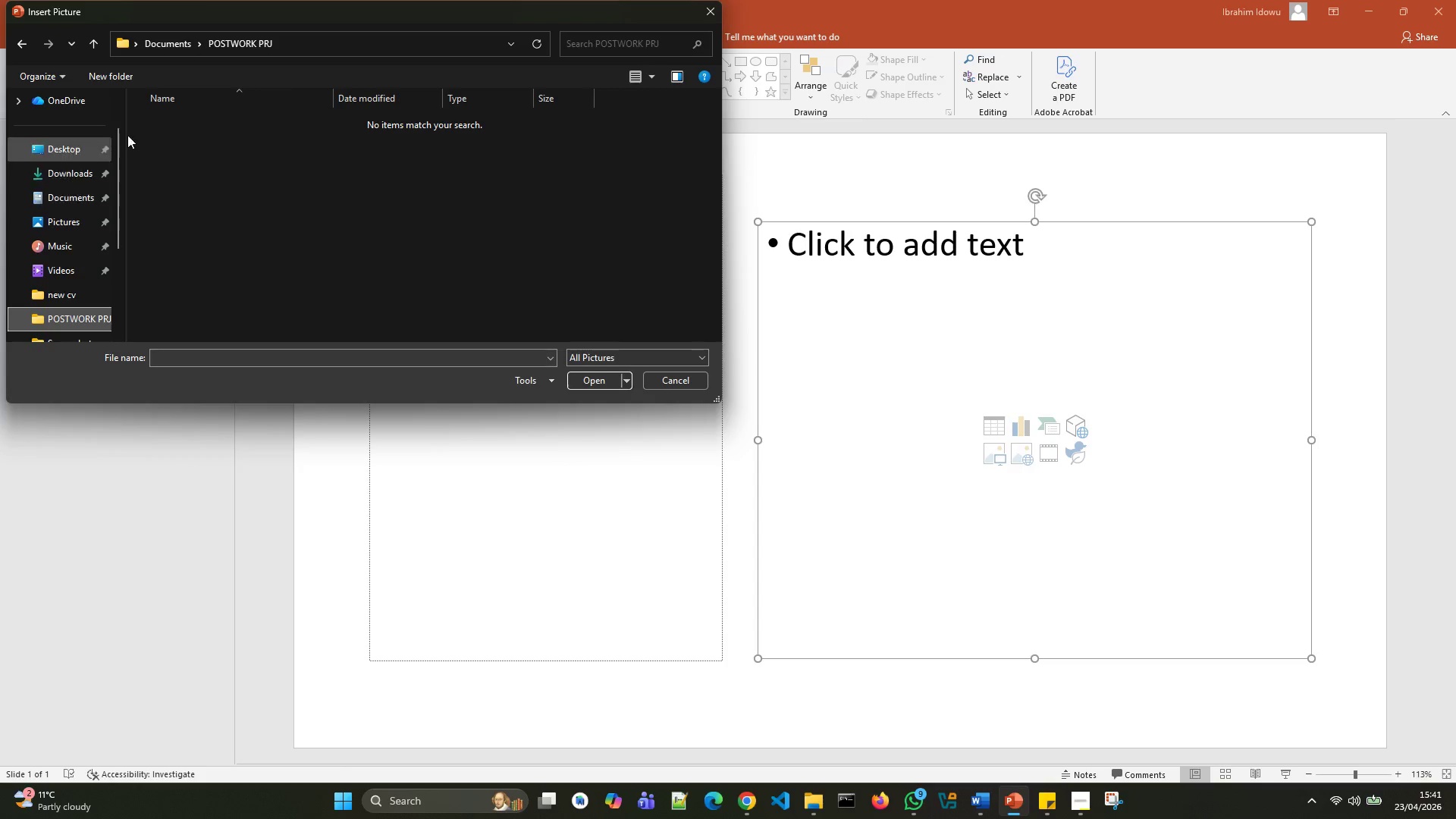 
left_click([713, 5])
 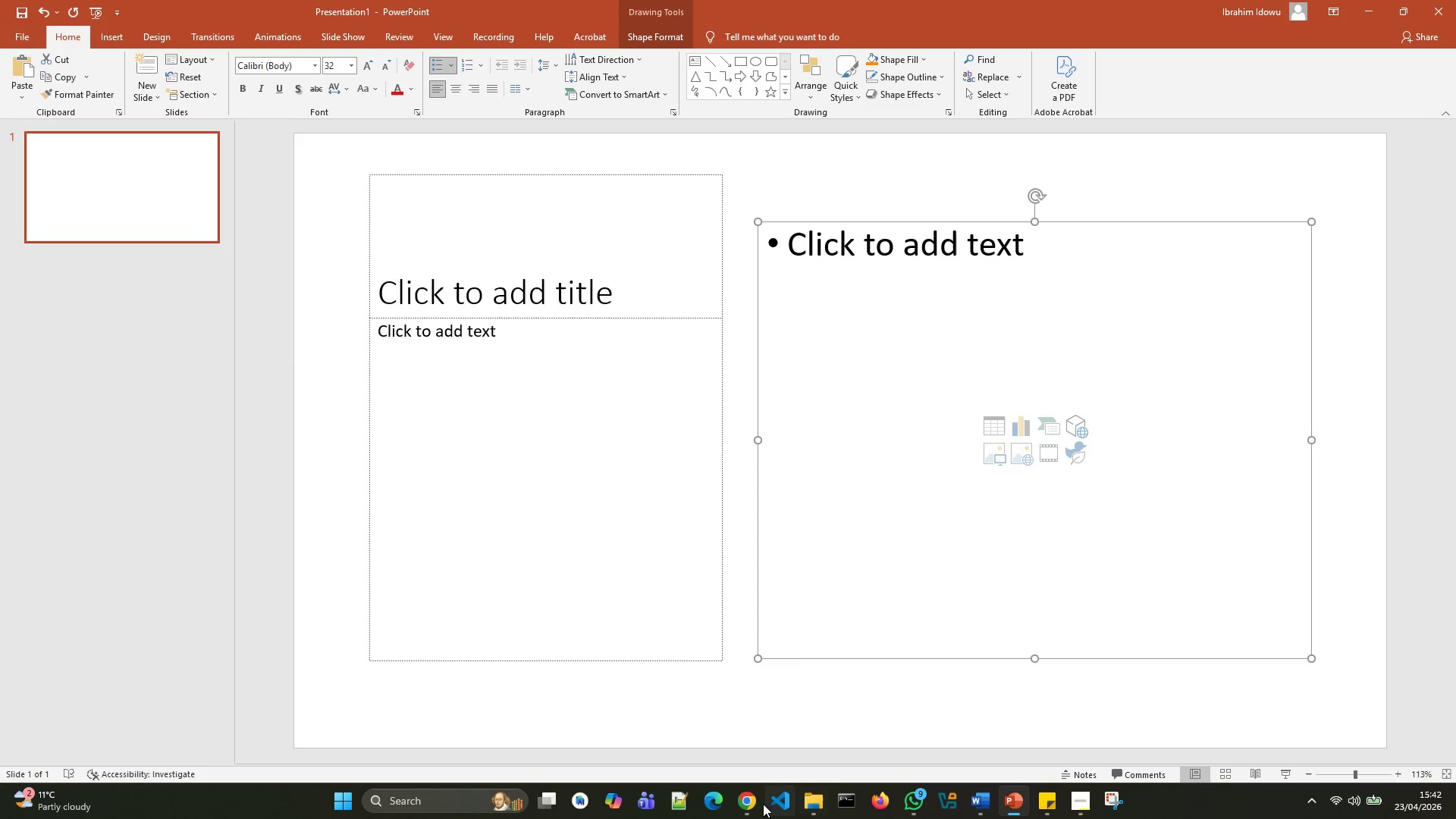 
left_click([743, 801])
 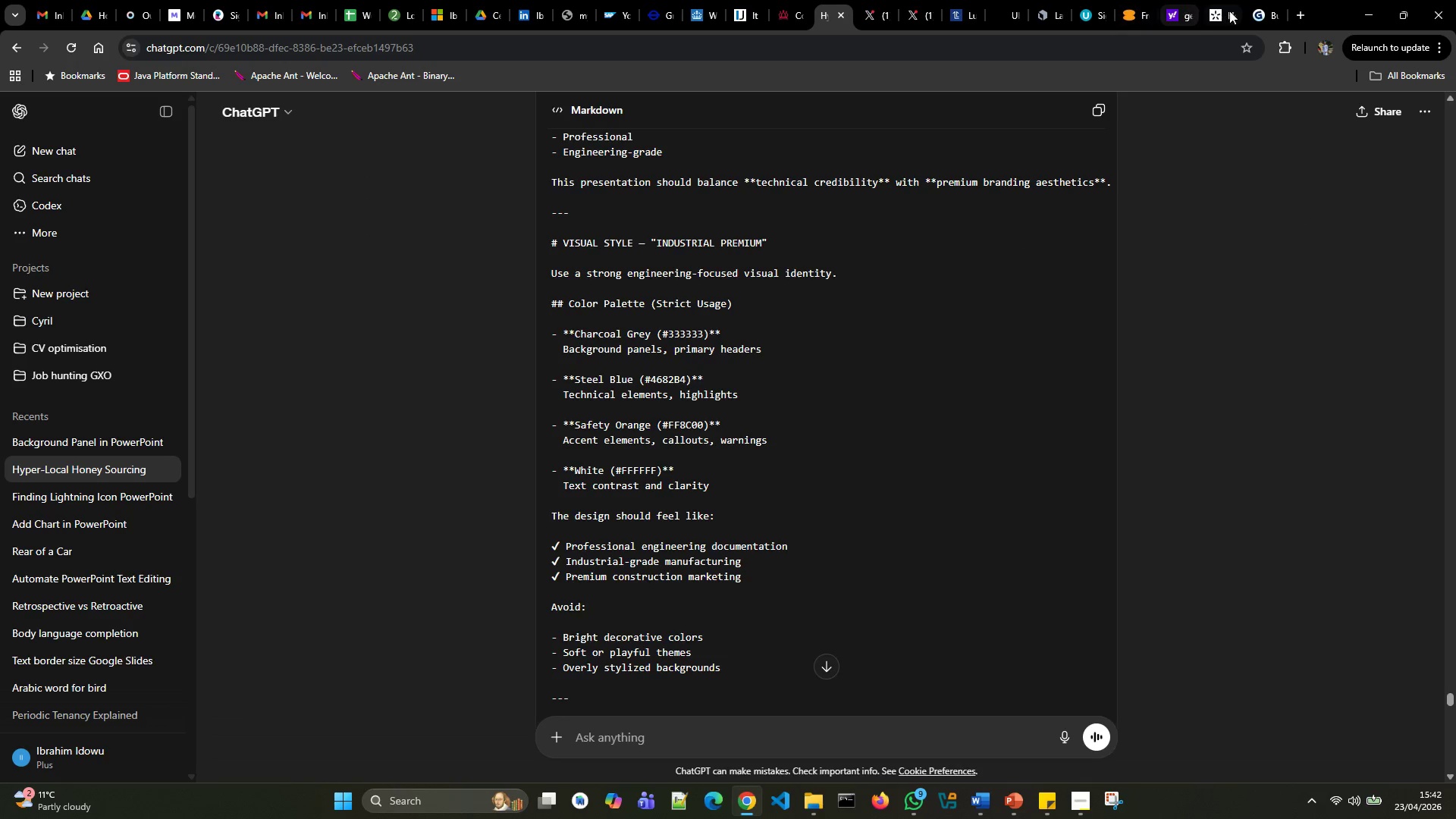 
left_click([1254, 17])
 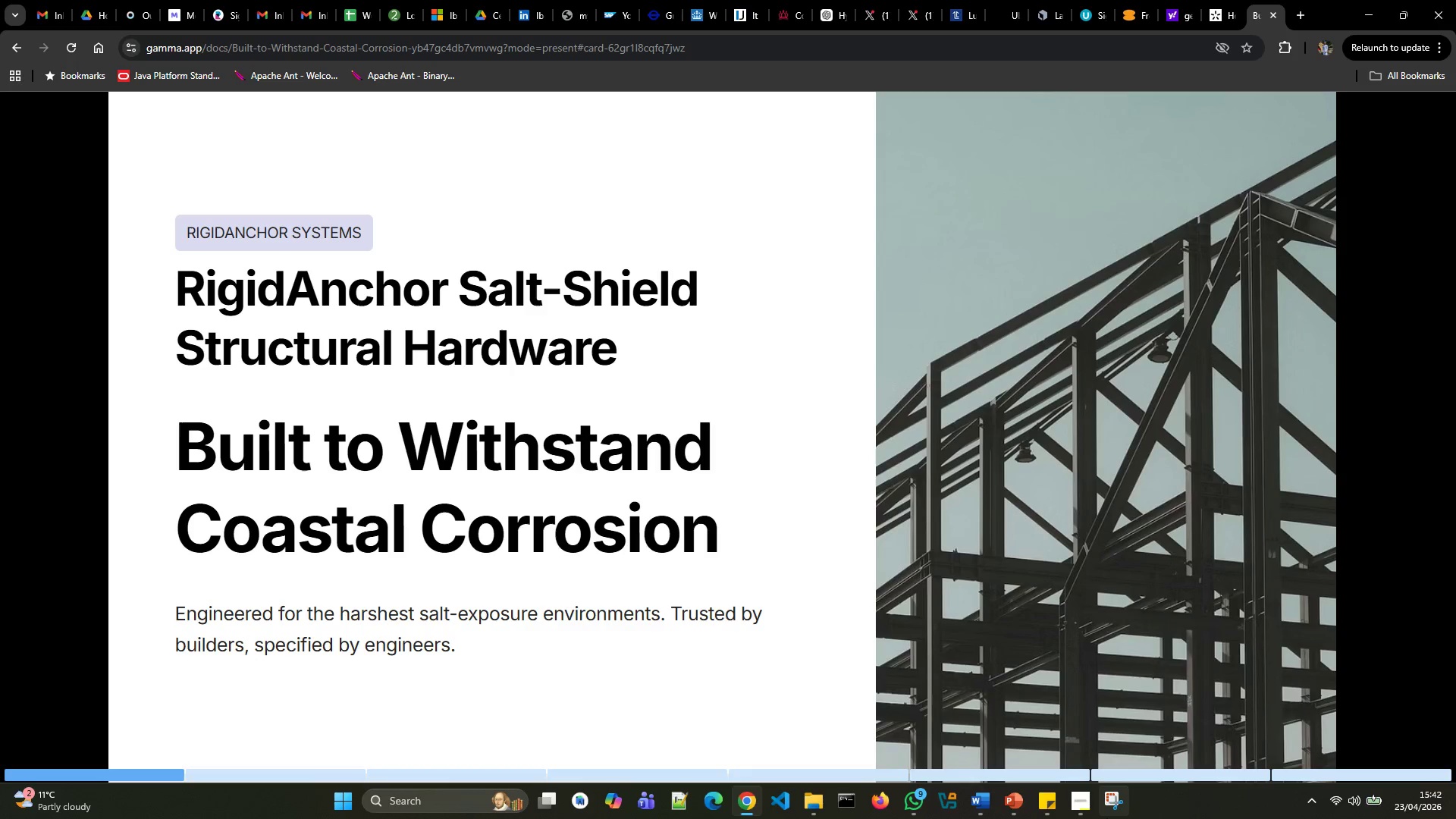 
left_click([1105, 805])
 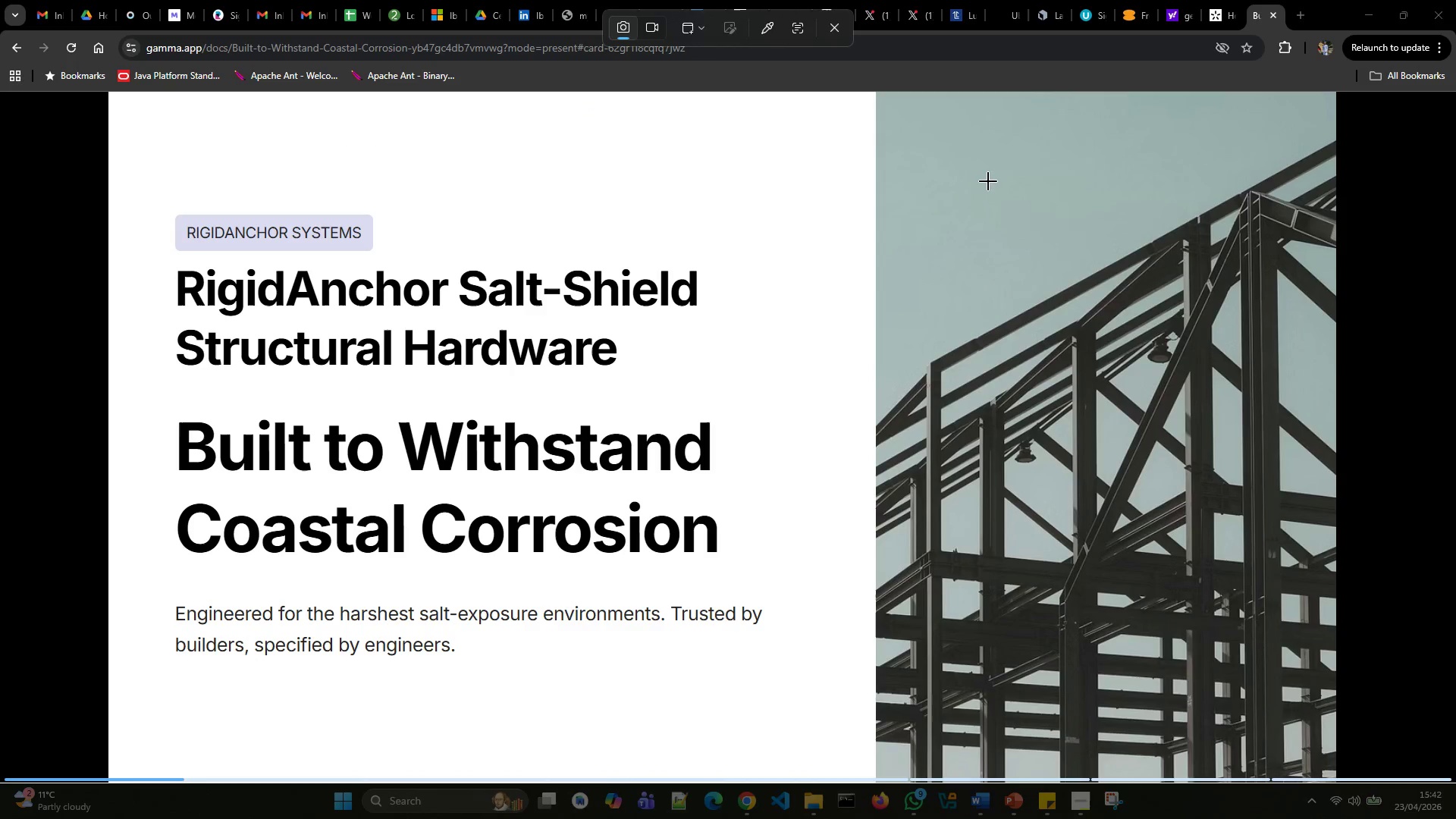 
wait(5.69)
 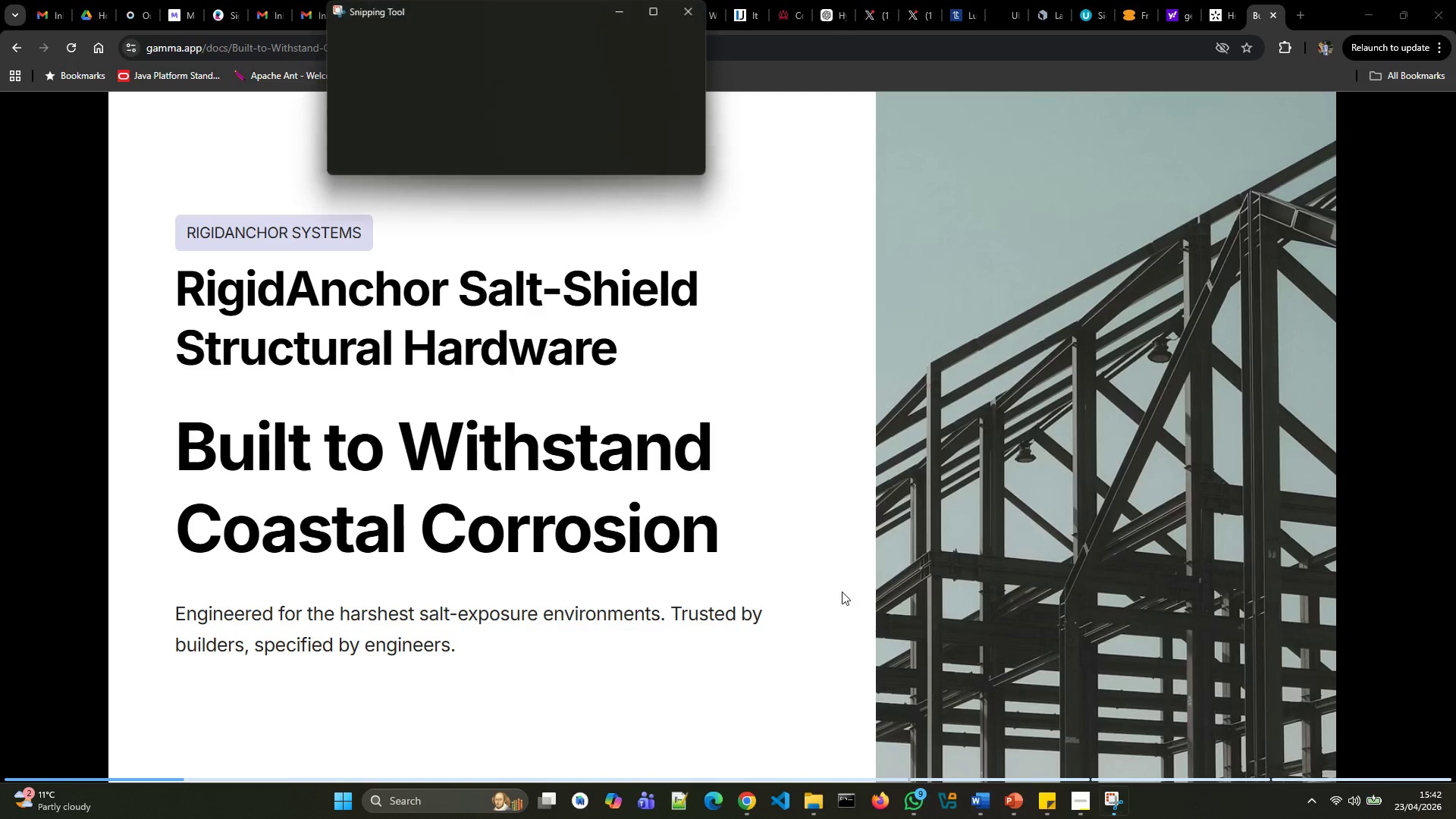 
left_click([895, 110])
 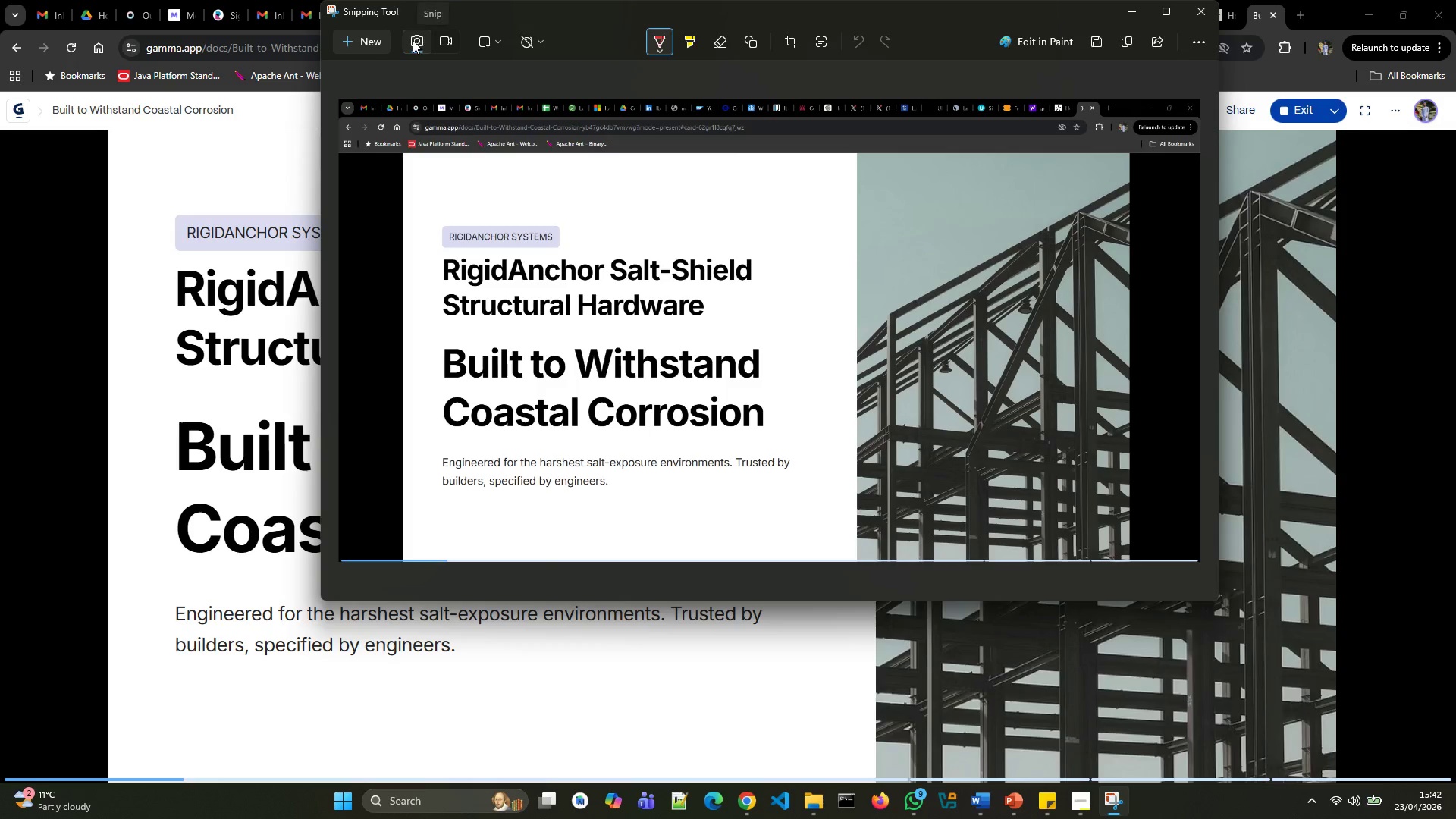 
wait(5.41)
 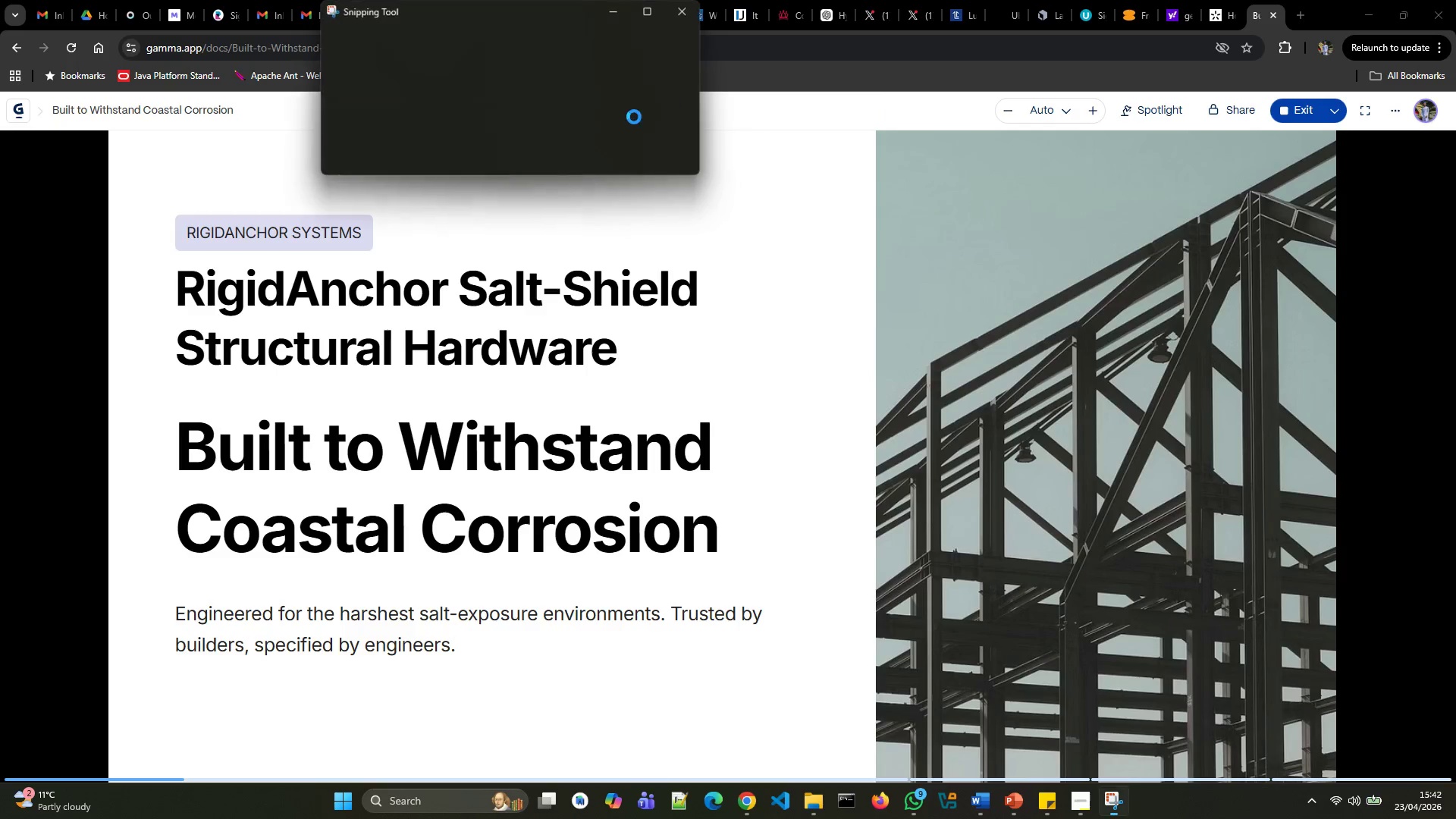 
left_click([784, 36])
 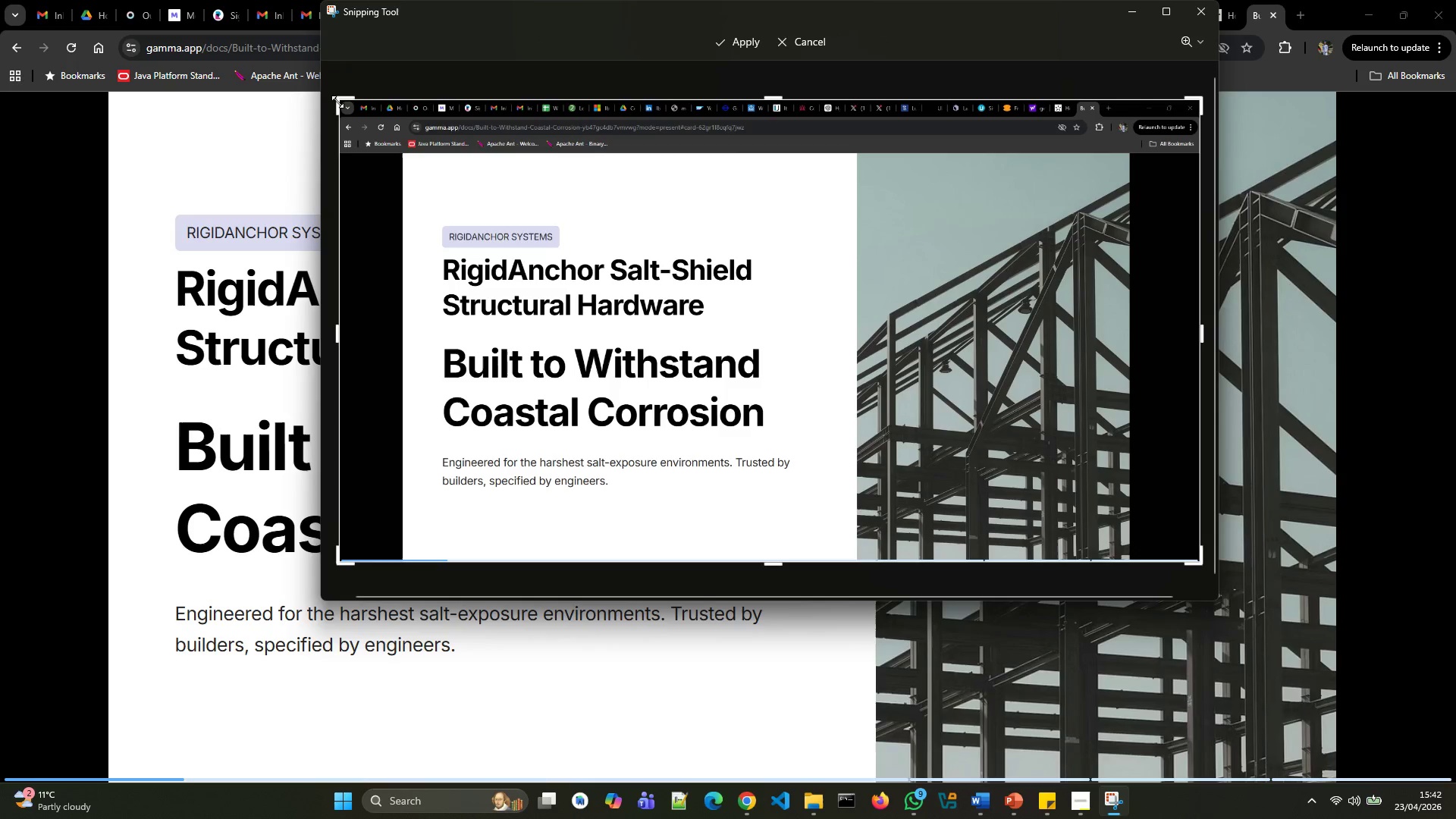 
left_click_drag(start_coordinate=[339, 99], to_coordinate=[860, 156])
 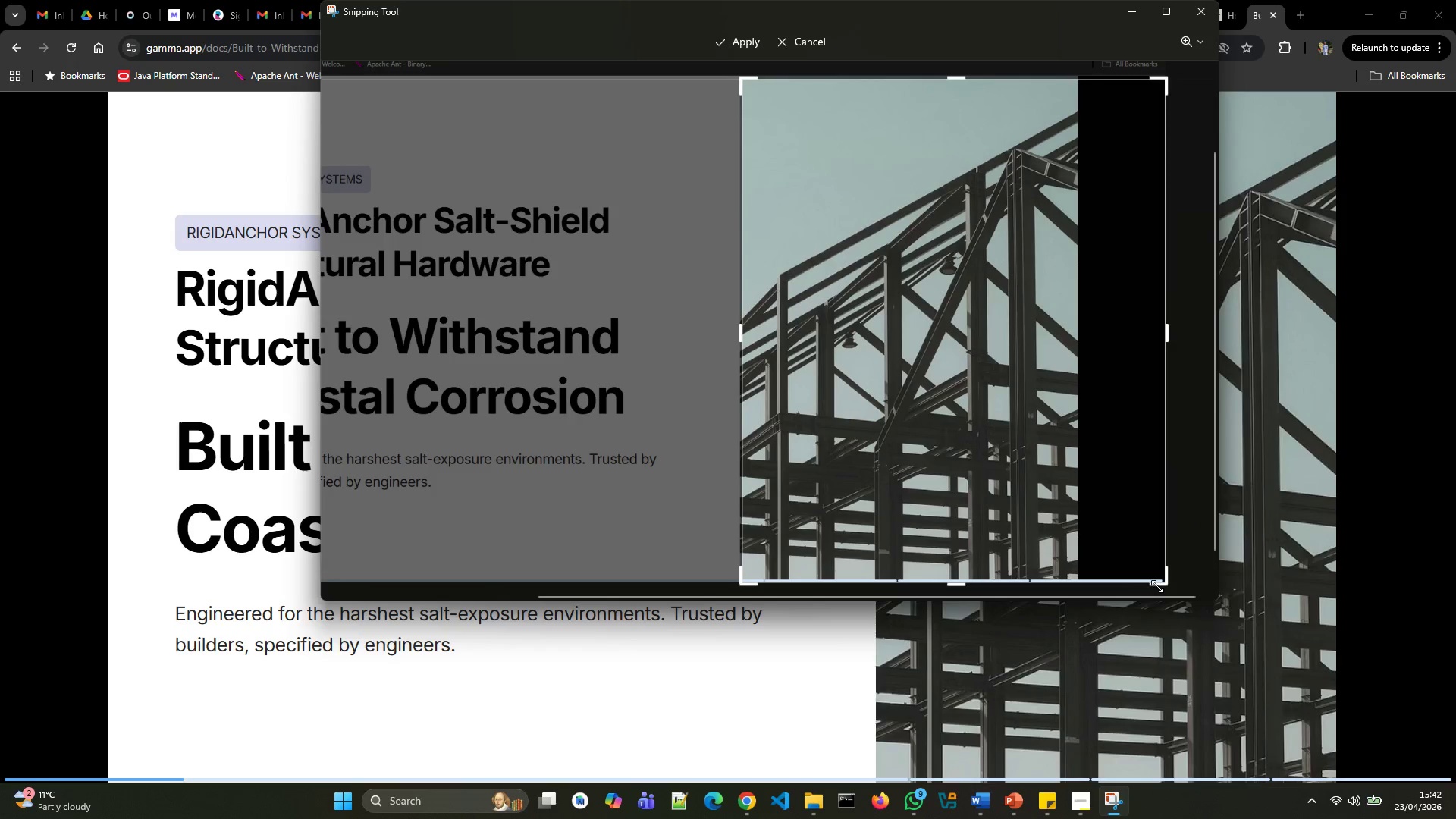 
left_click_drag(start_coordinate=[1158, 585], to_coordinate=[1070, 578])
 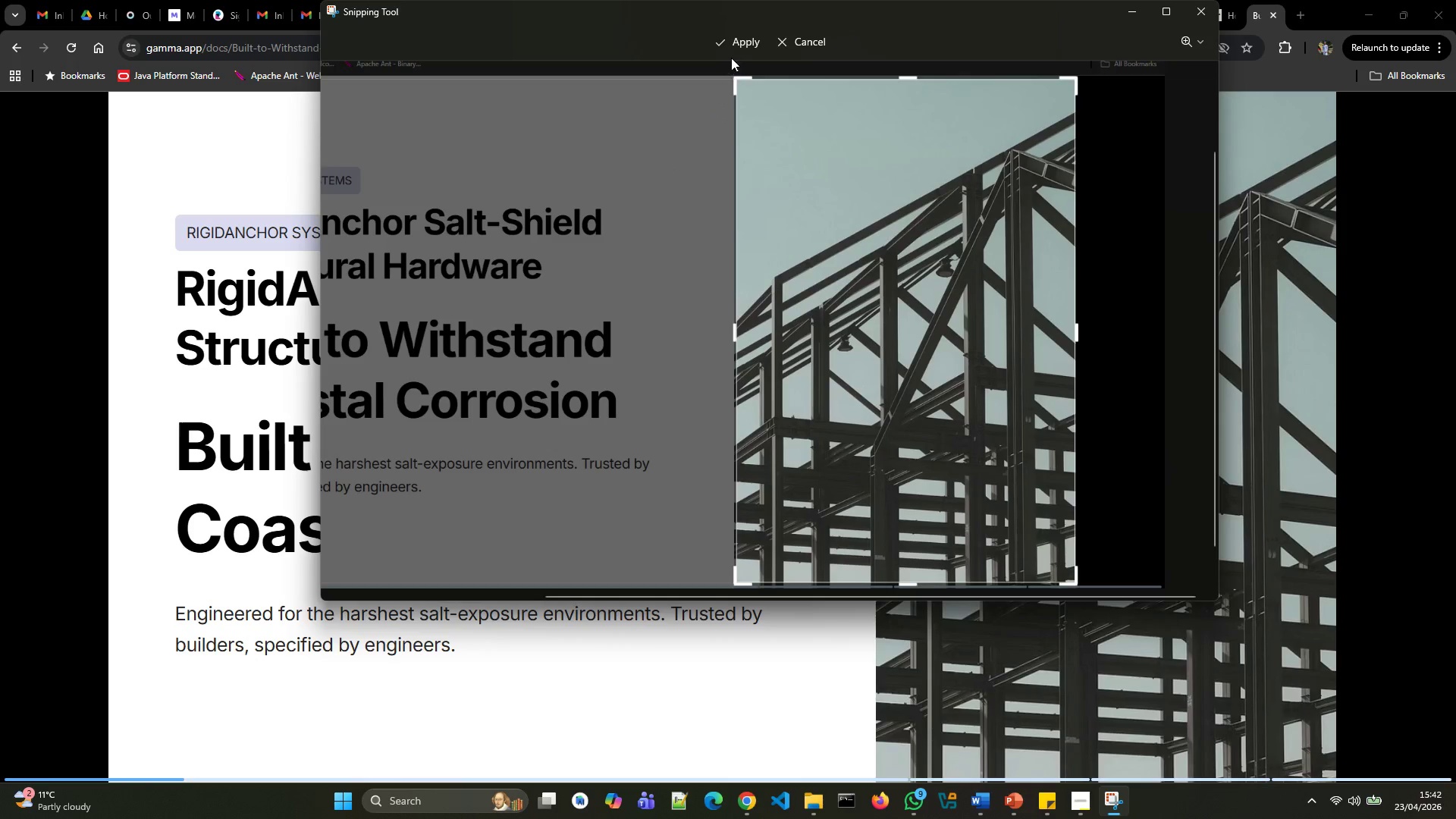 
left_click([736, 45])
 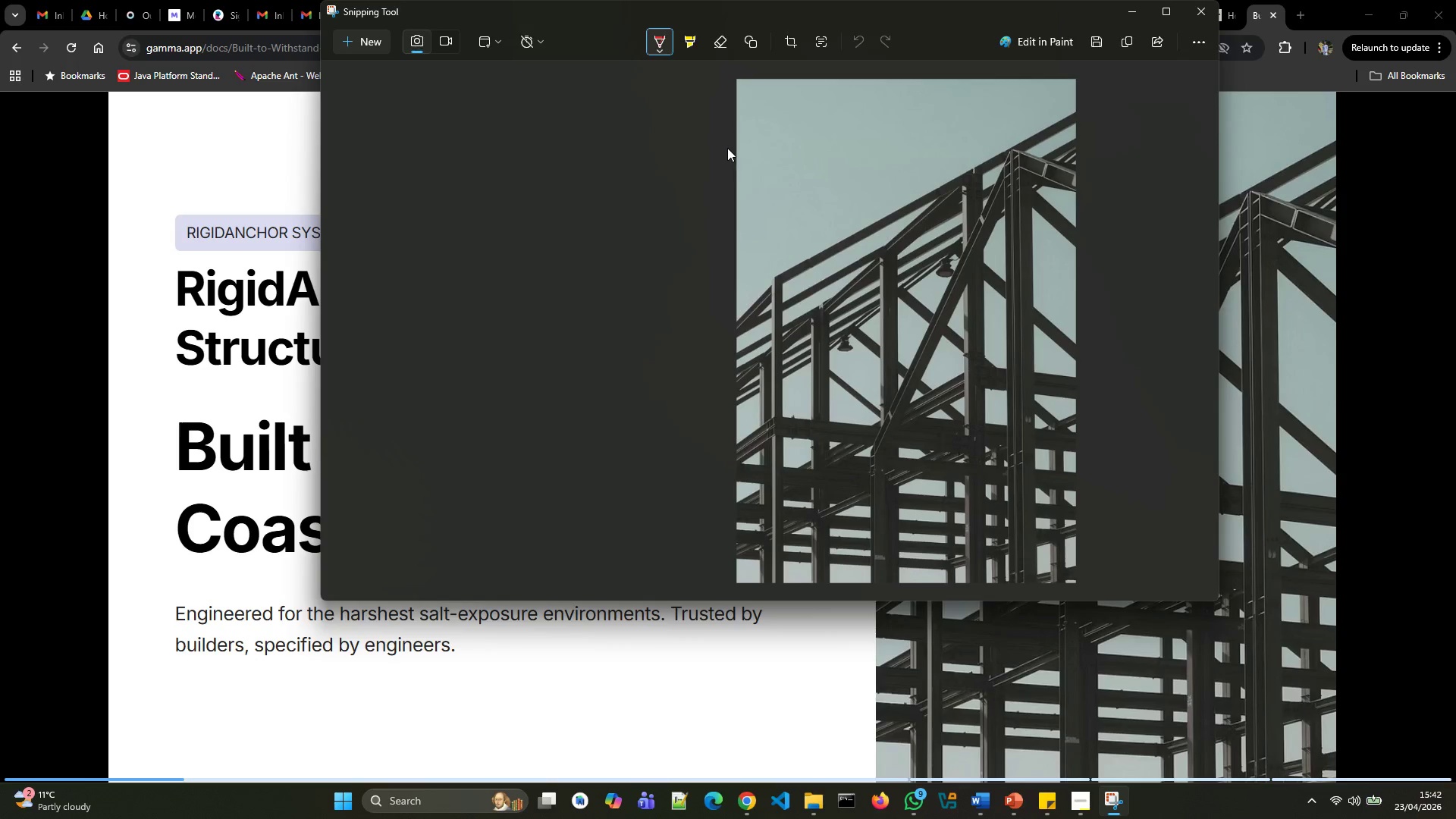 
key(Control+S)
 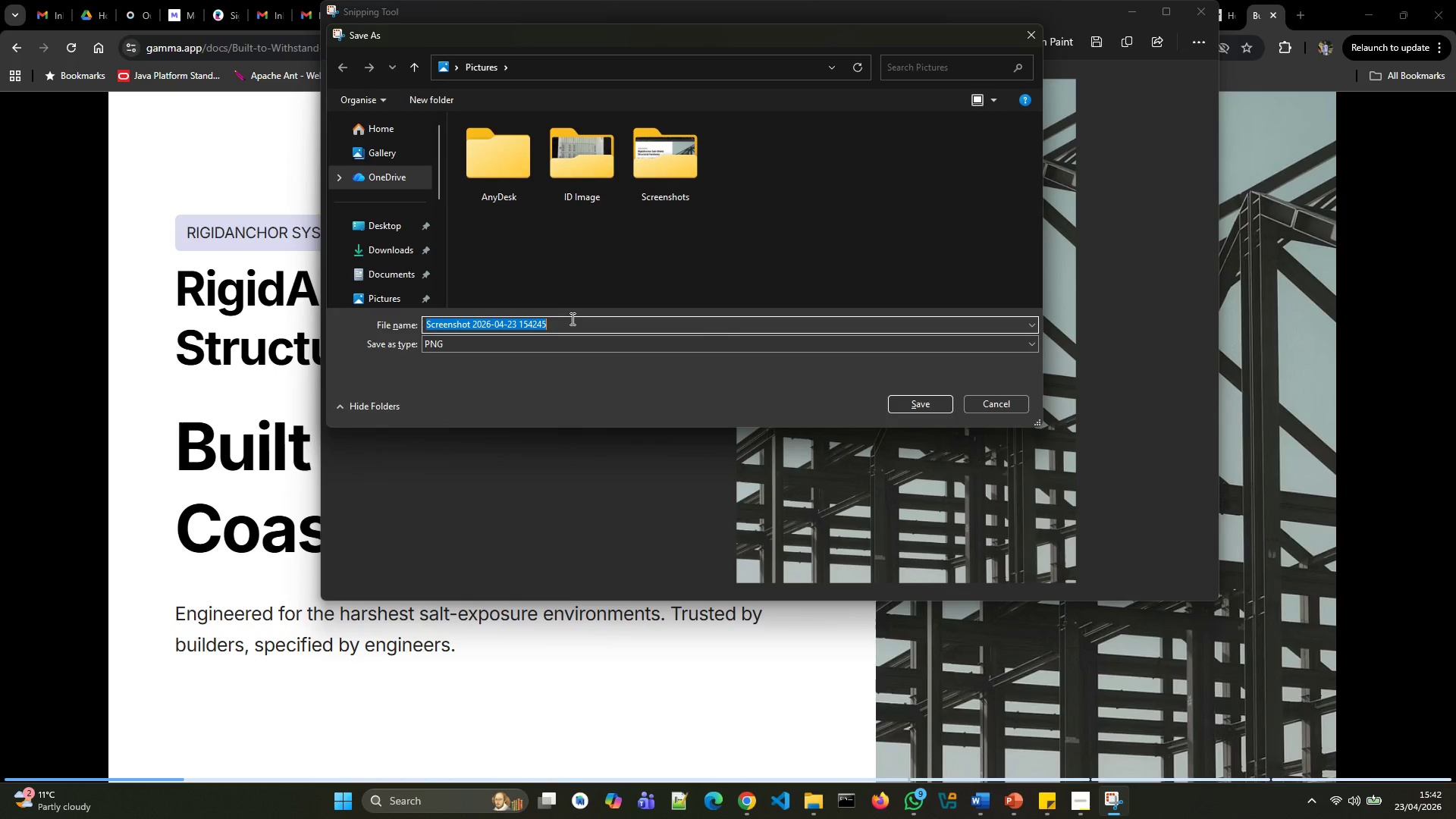 
type(IMG )
key(Backspace)
key(Backspace)
key(Backspace)
key(Backspace)
key(Backspace)
type(img 1)
 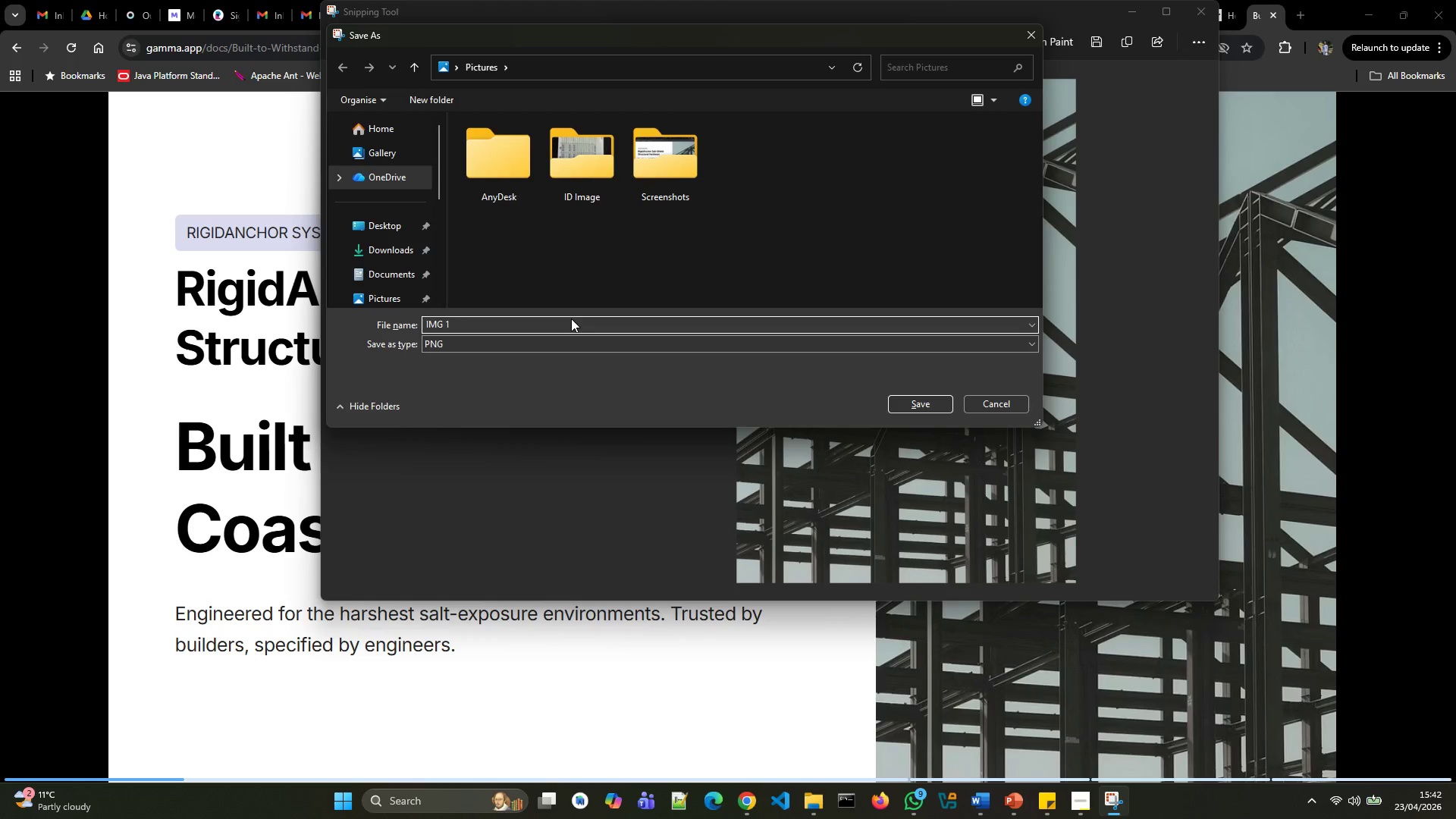 
key(Enter)
 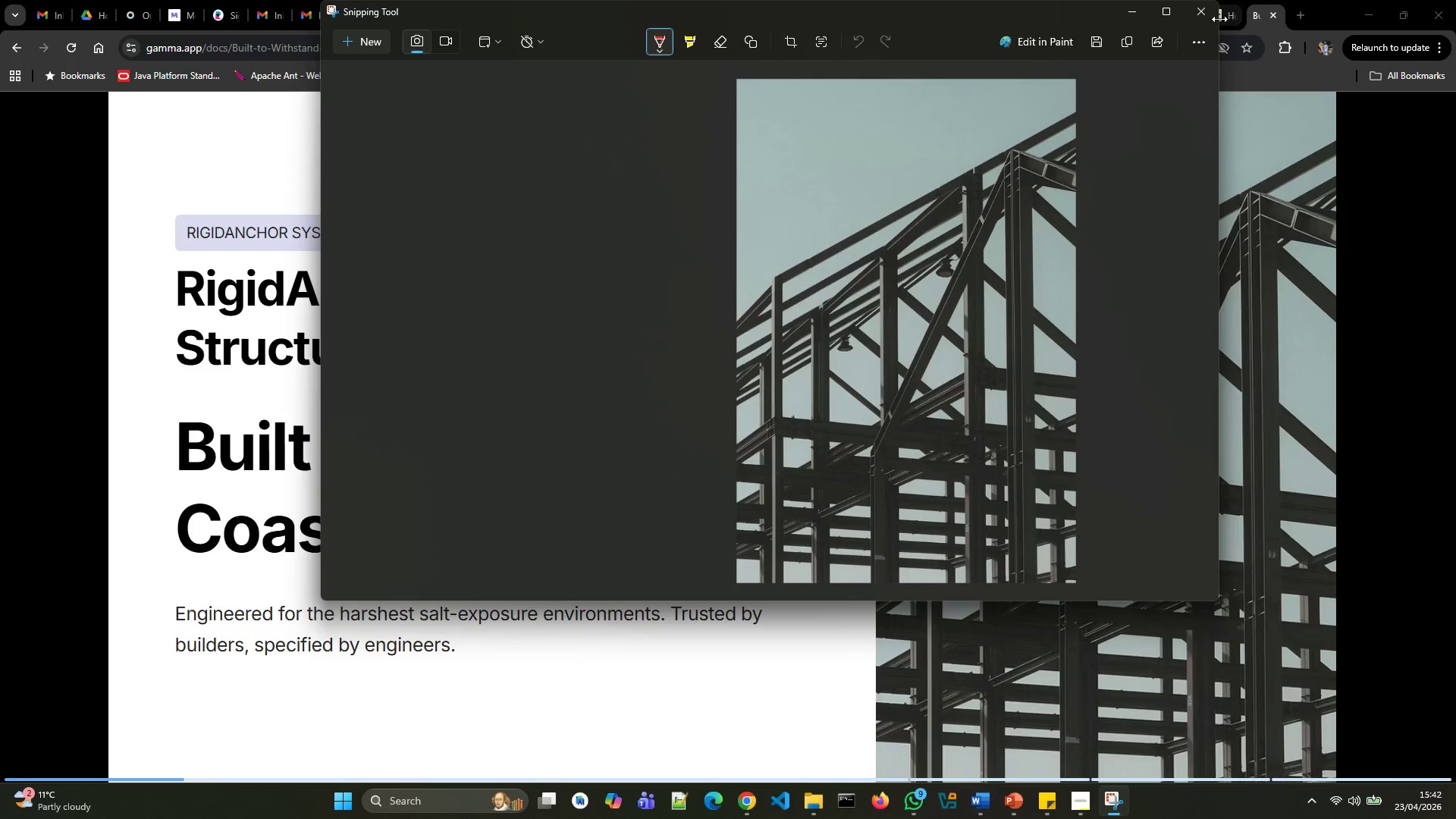 
left_click([1204, 18])
 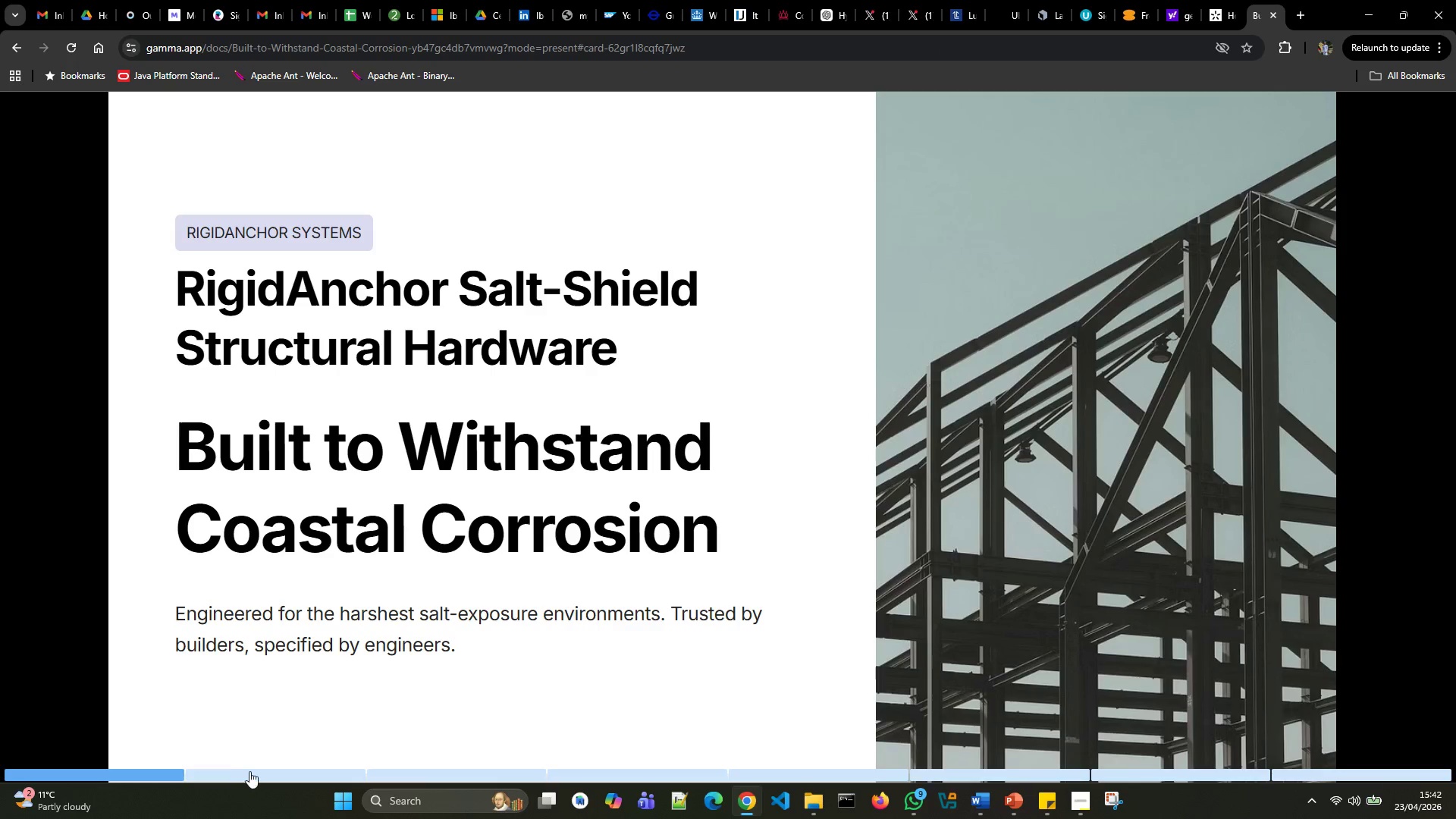 
left_click([250, 770])
 